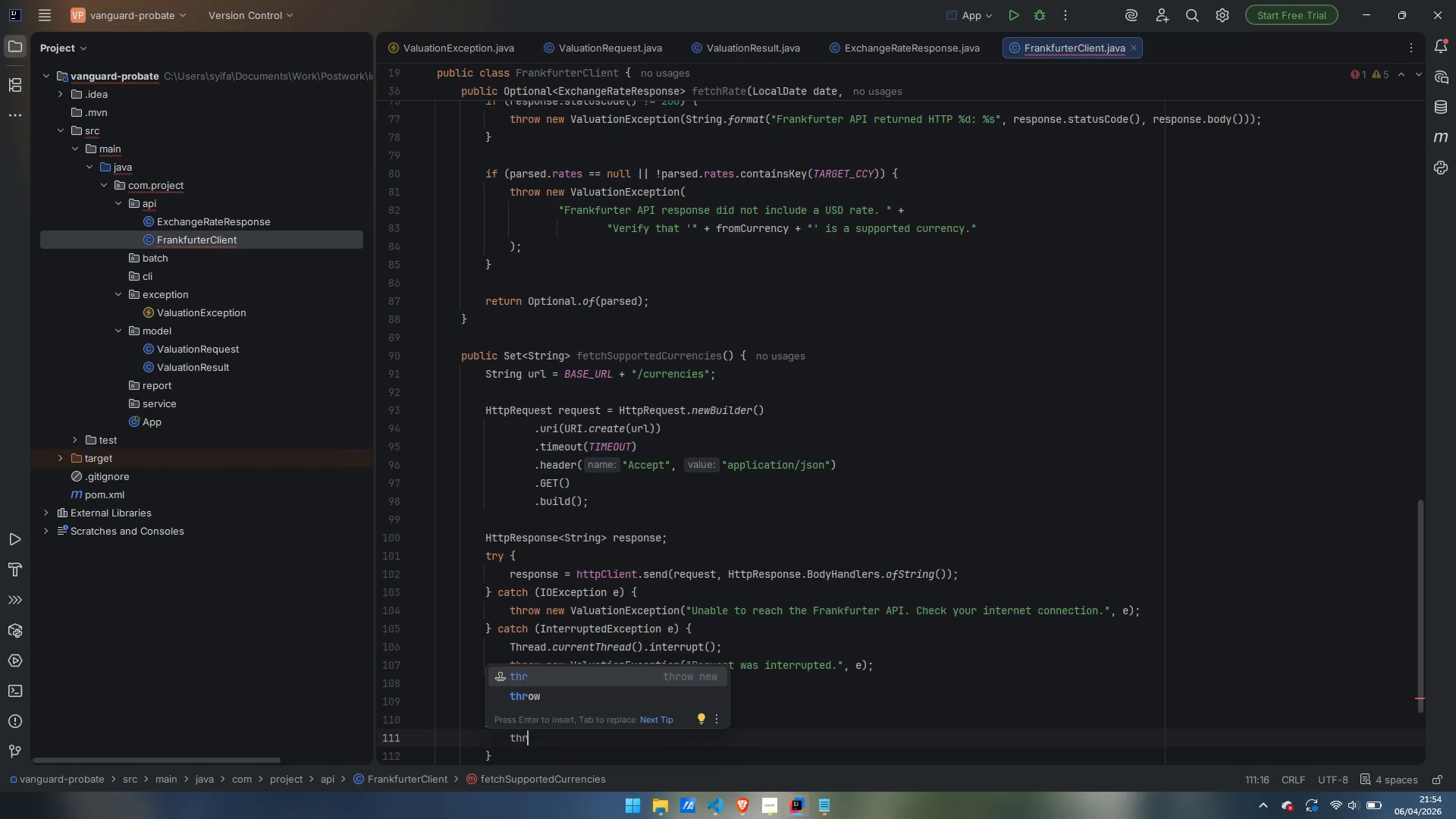 
key(Enter)
 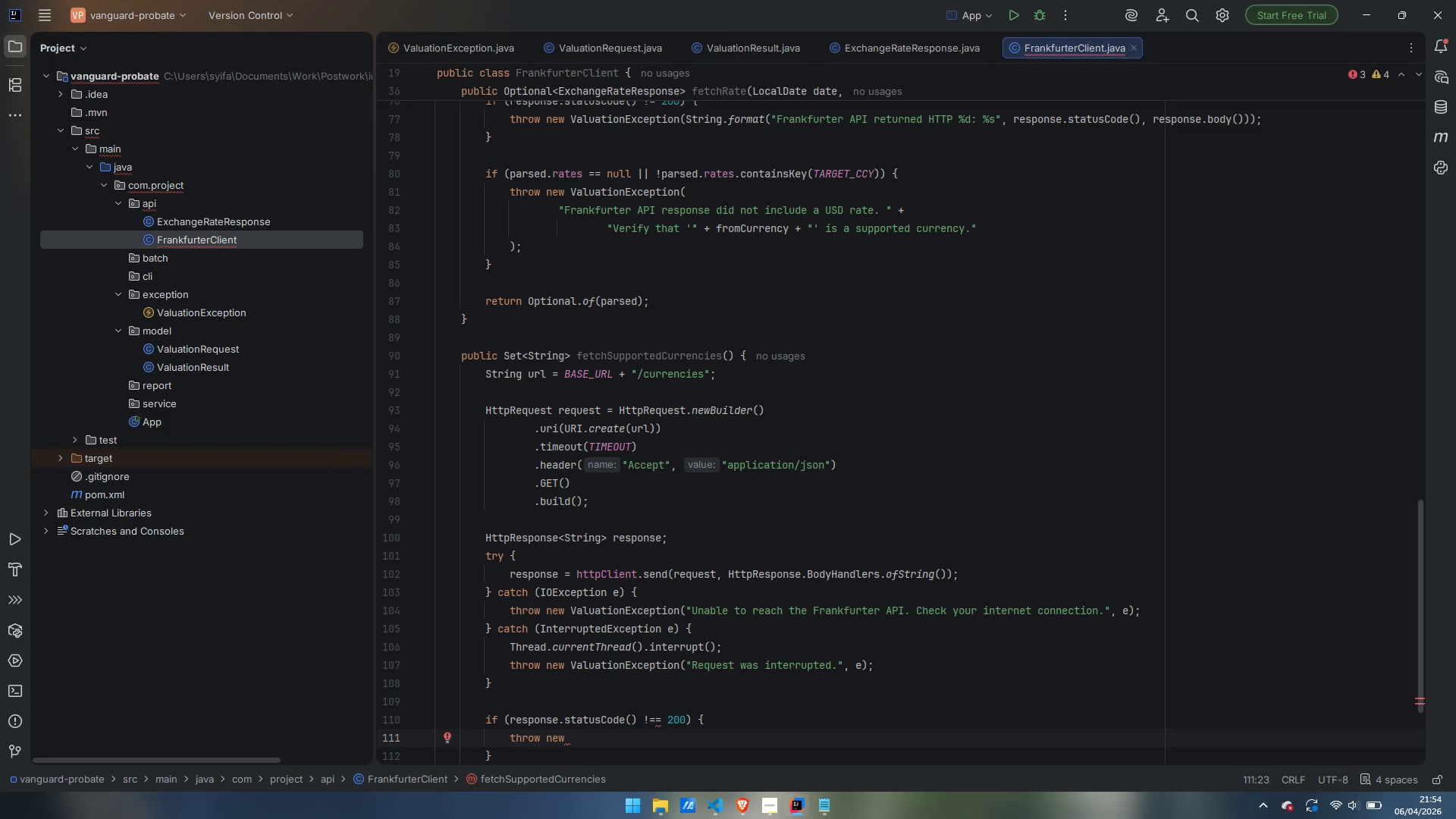 
type(ValuationException)
 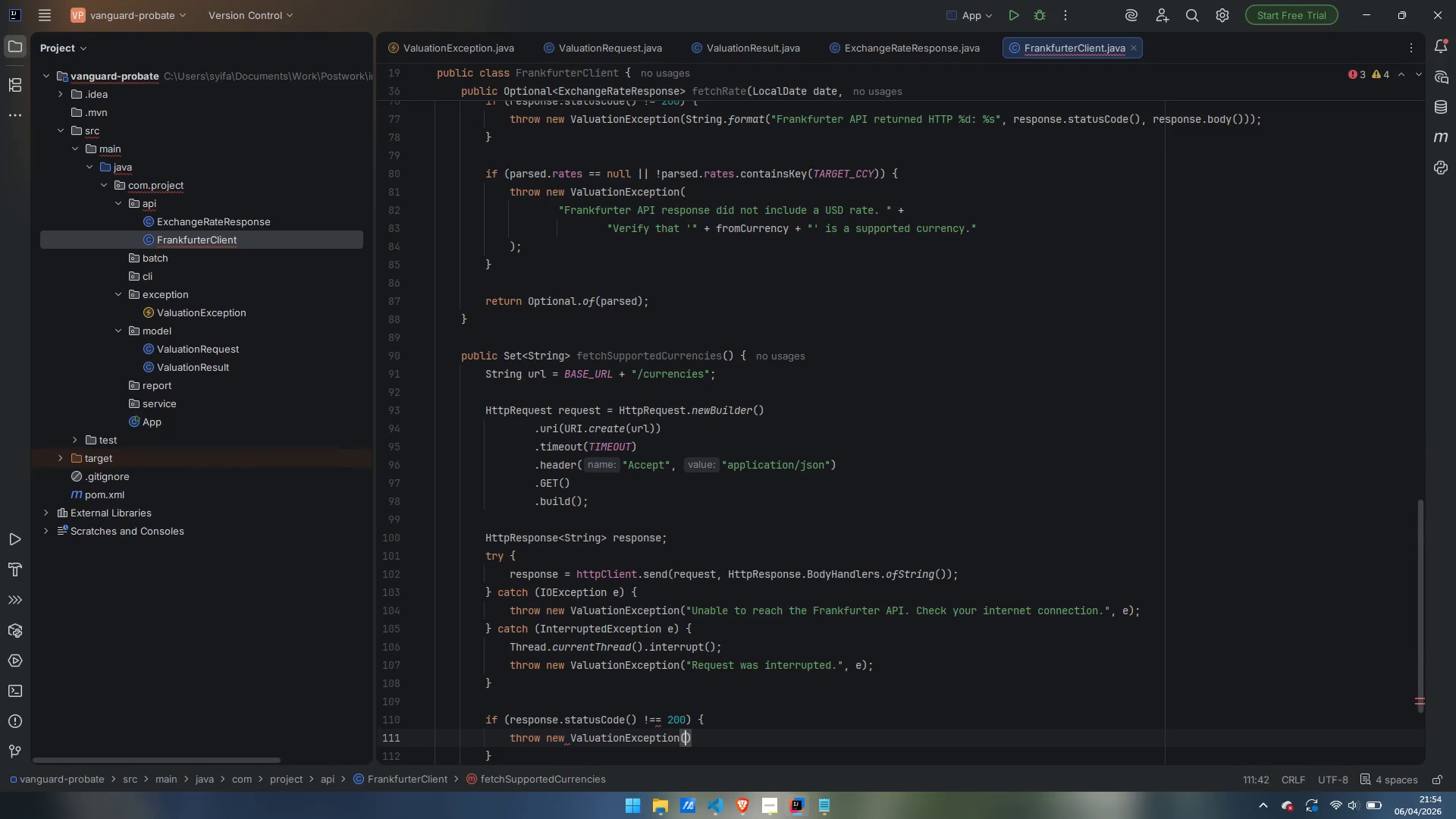 
 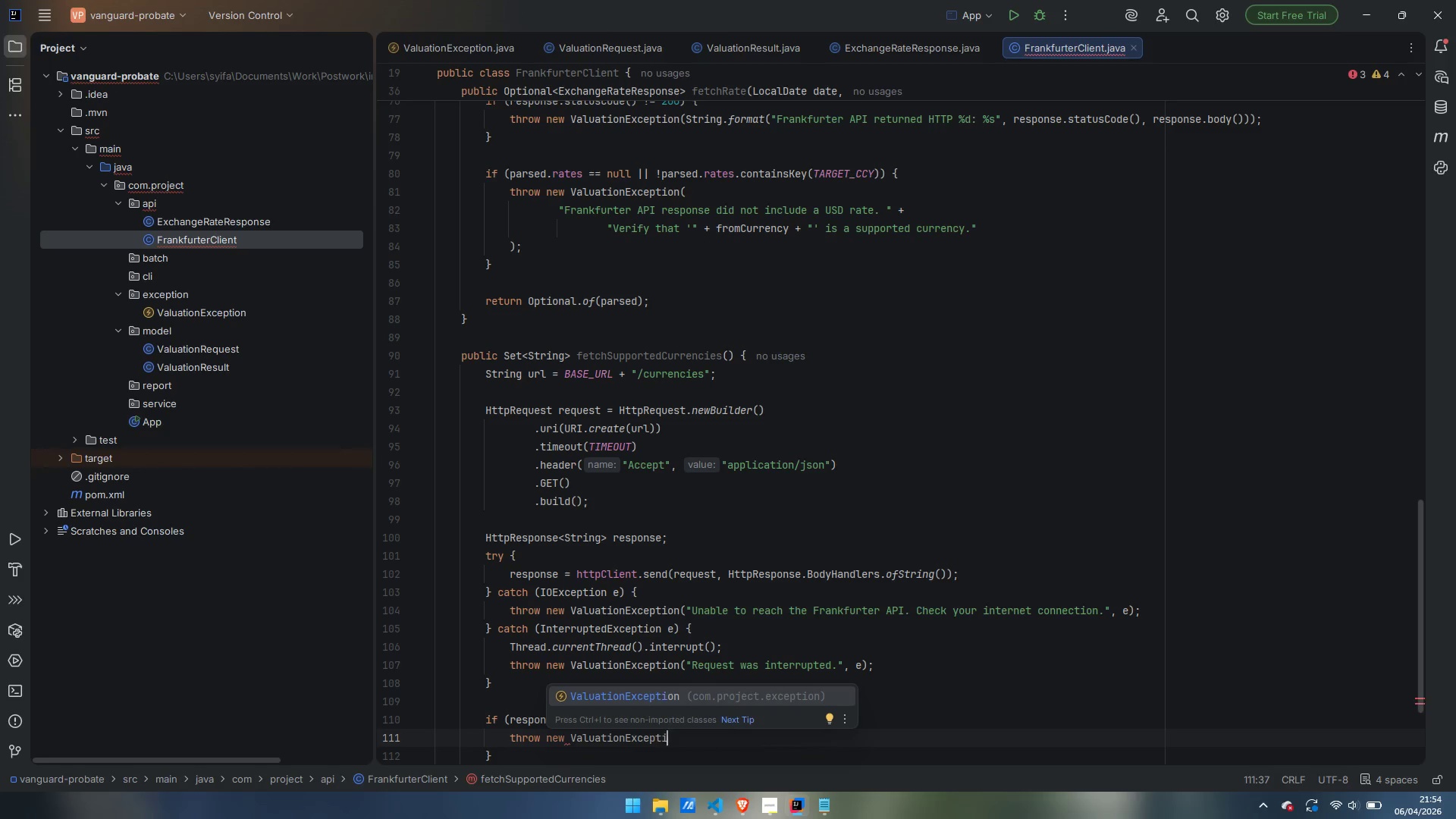 
key(Enter)
 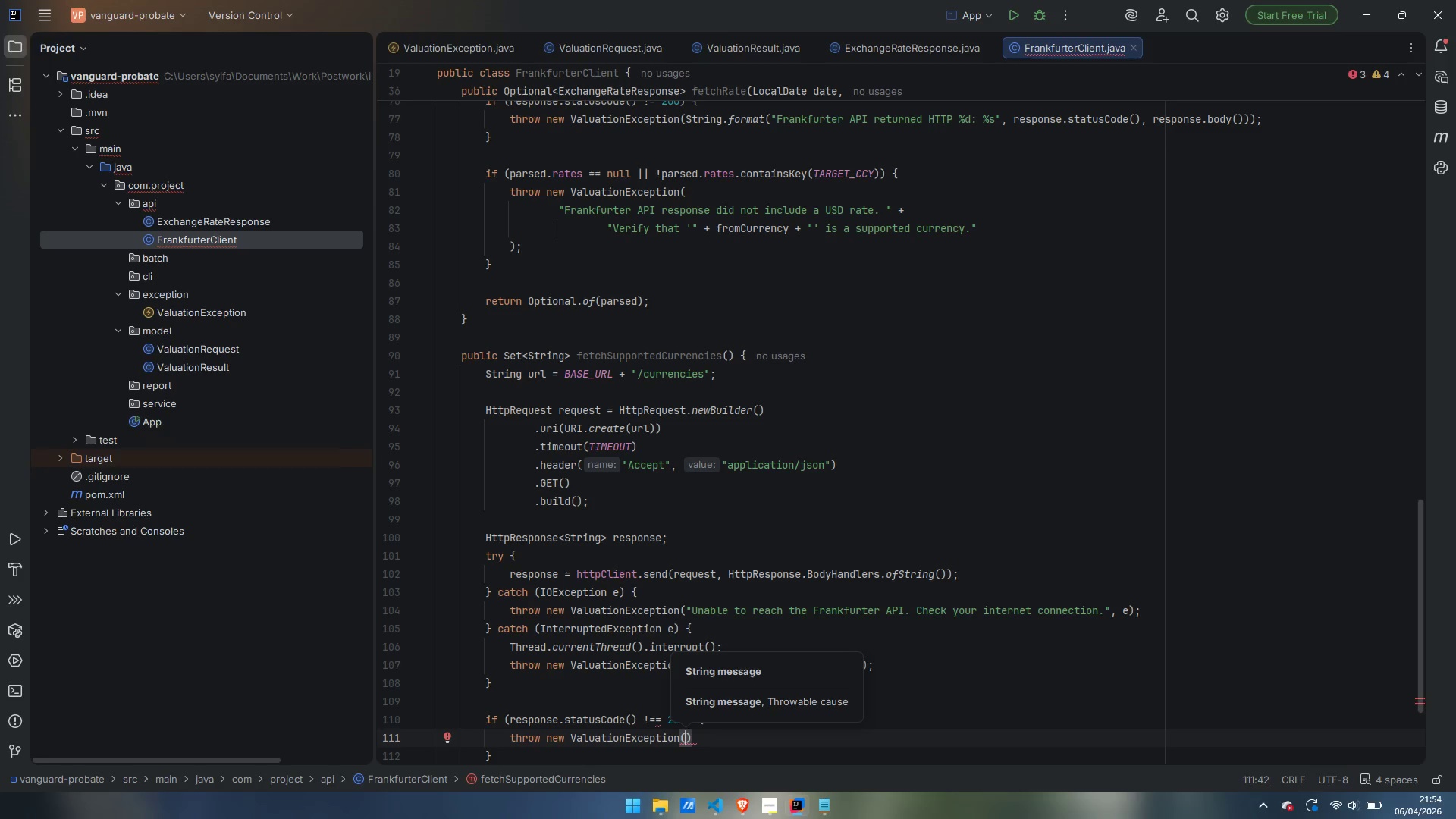 
wait(5.06)
 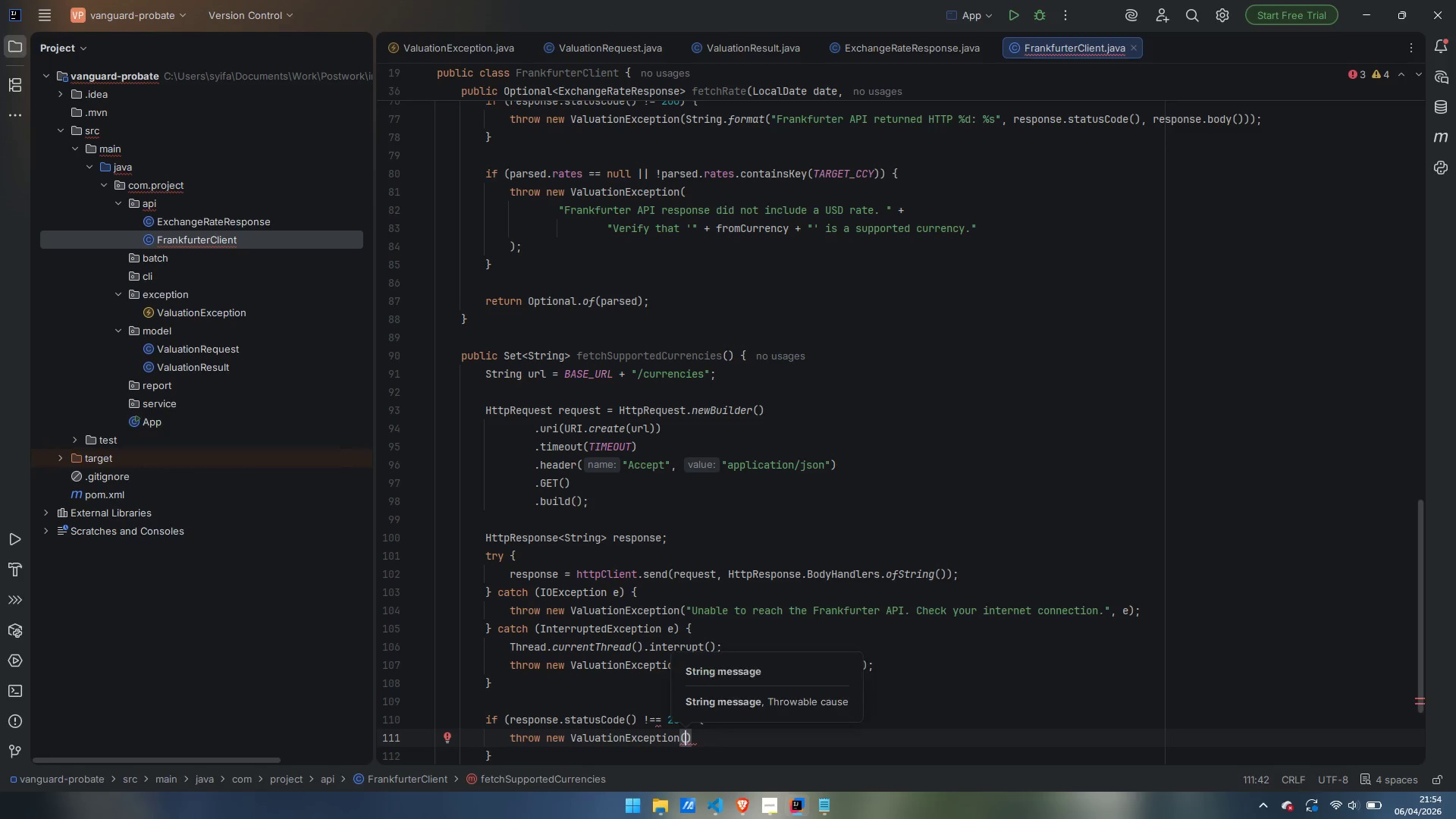 
hold_key(key=ShiftLeft, duration=0.42)
 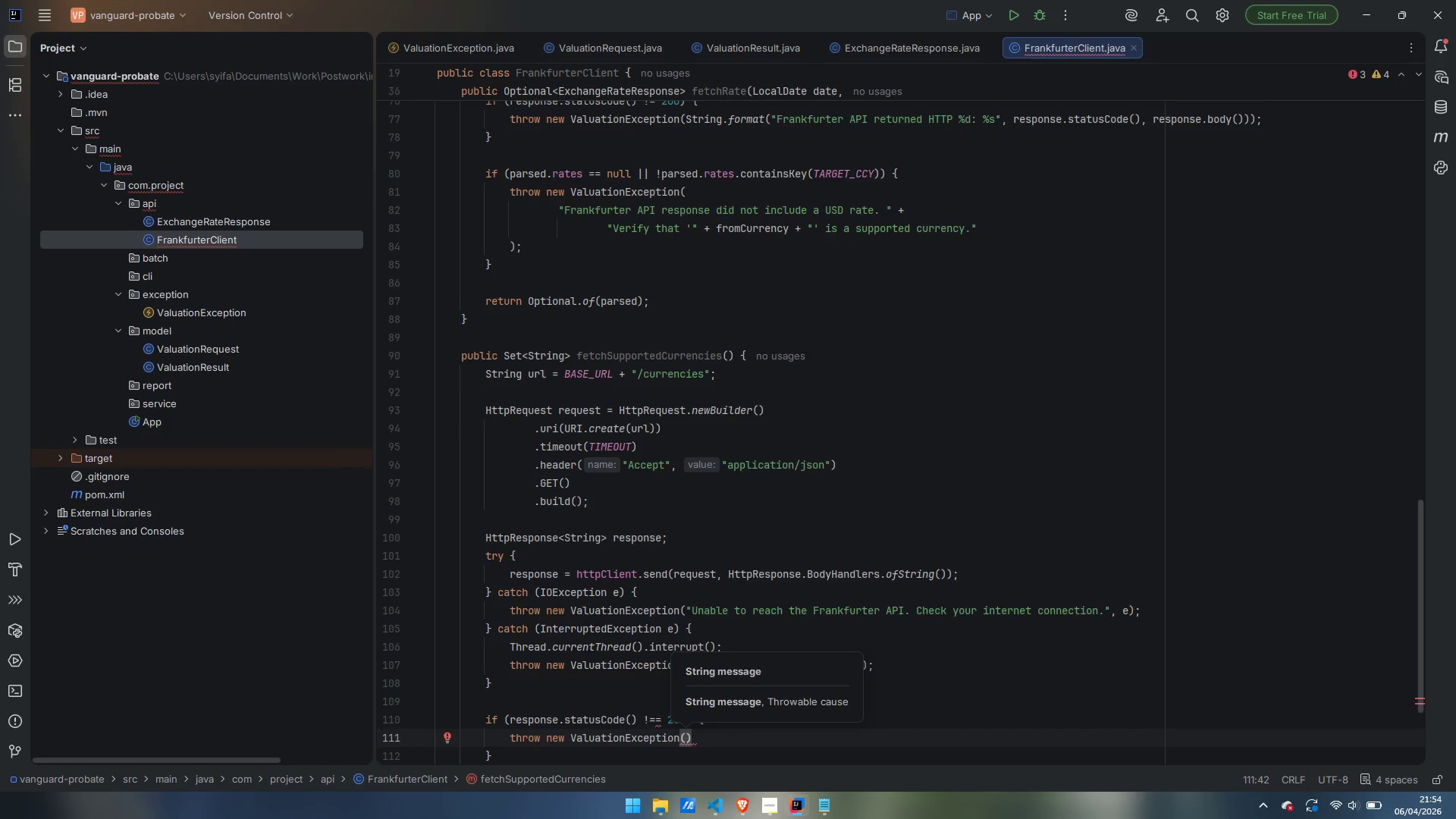 
key(Enter)
 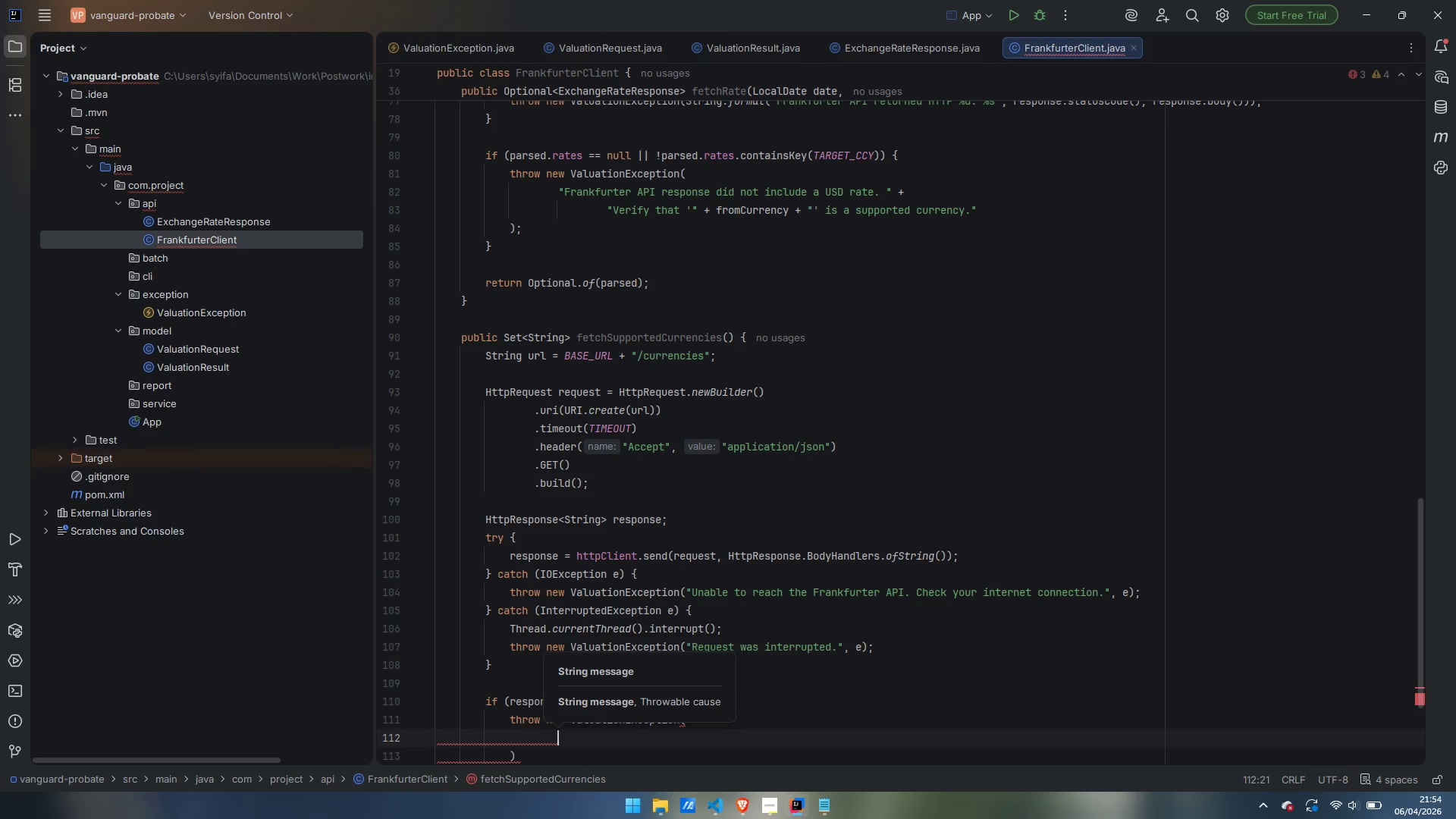 
type("Failed to retrieve currency lsit from Frankfurter API (HTTP )
 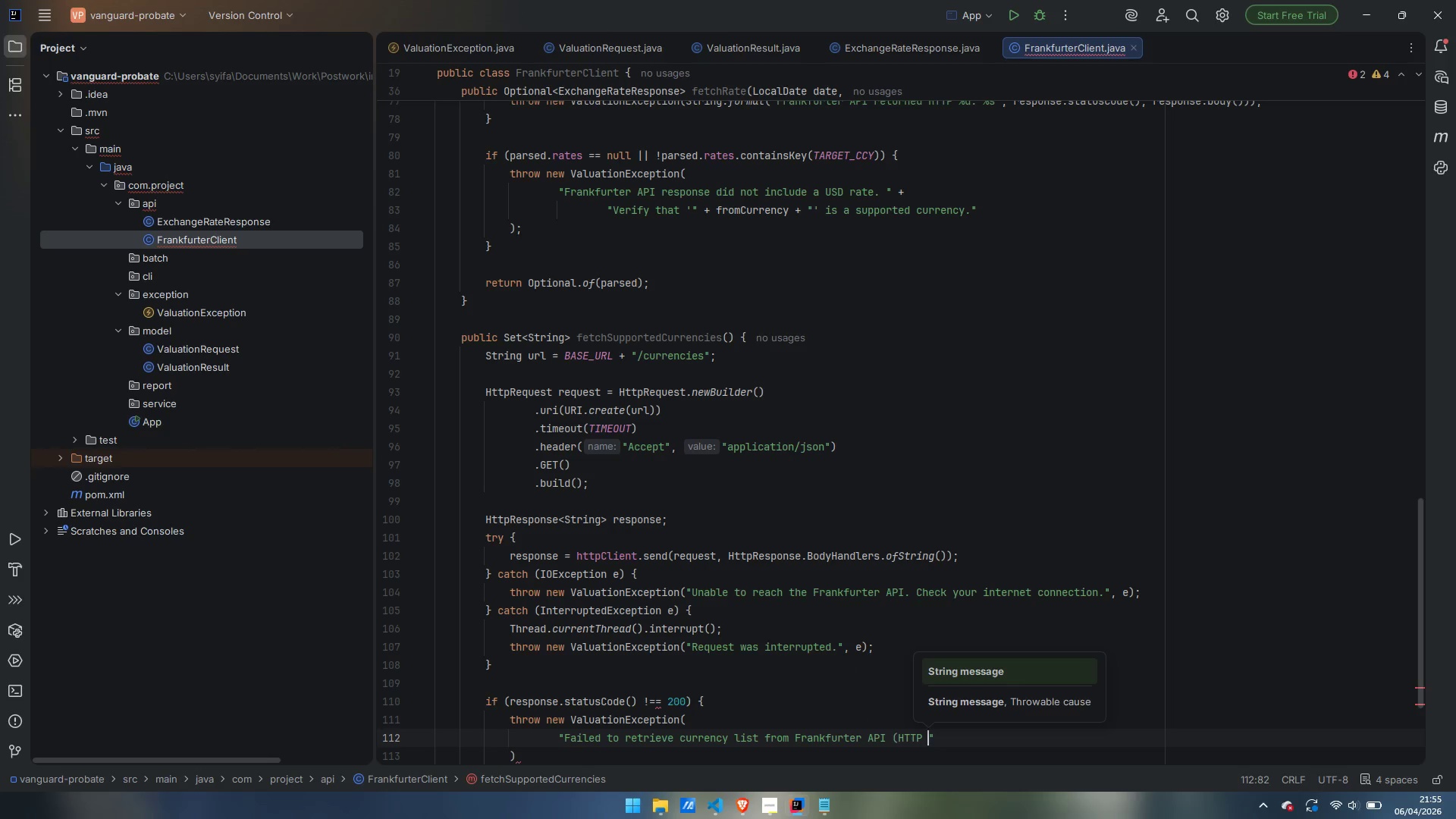 
key(Enter)
 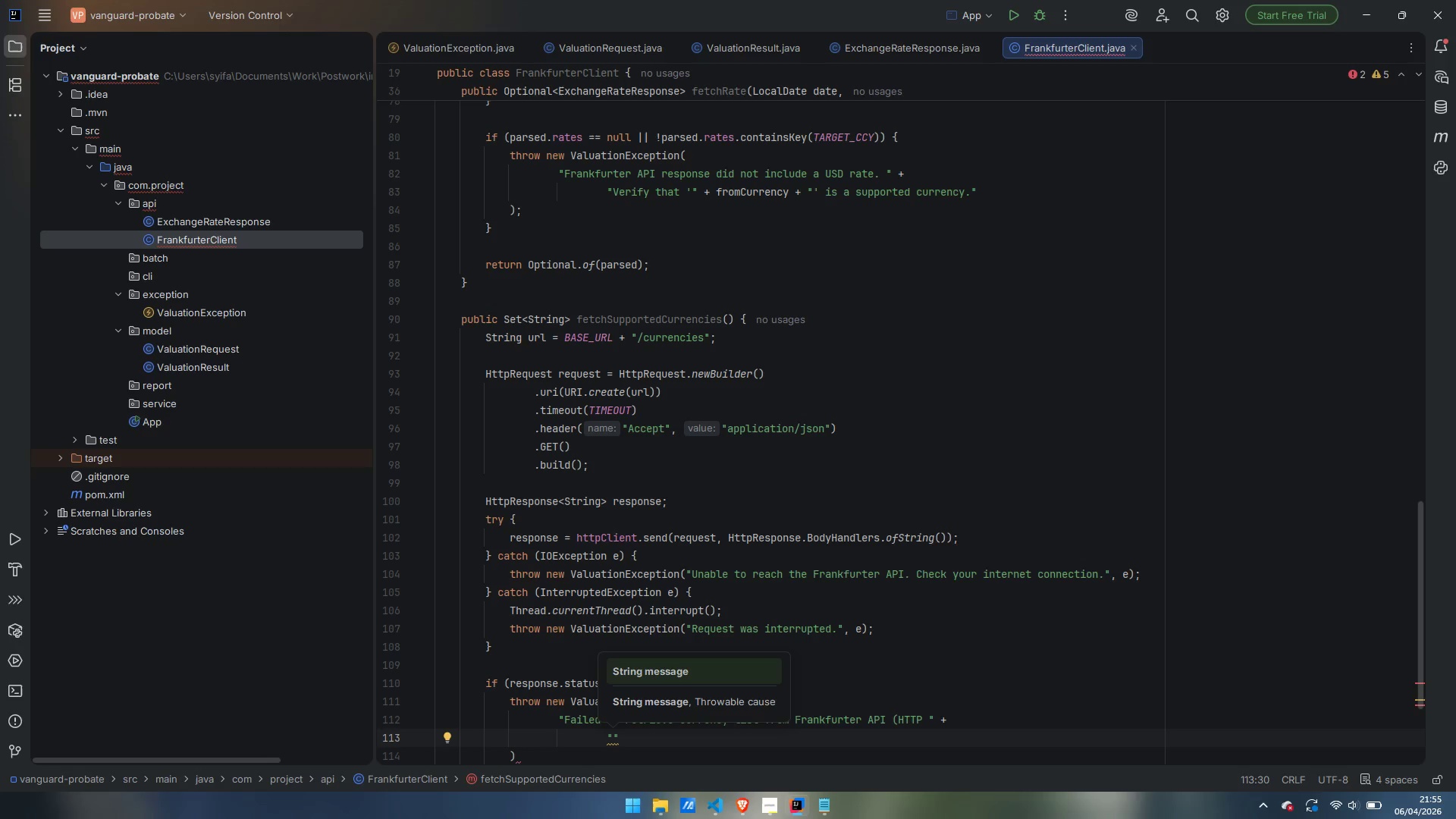 
key(ArrowLeft)
 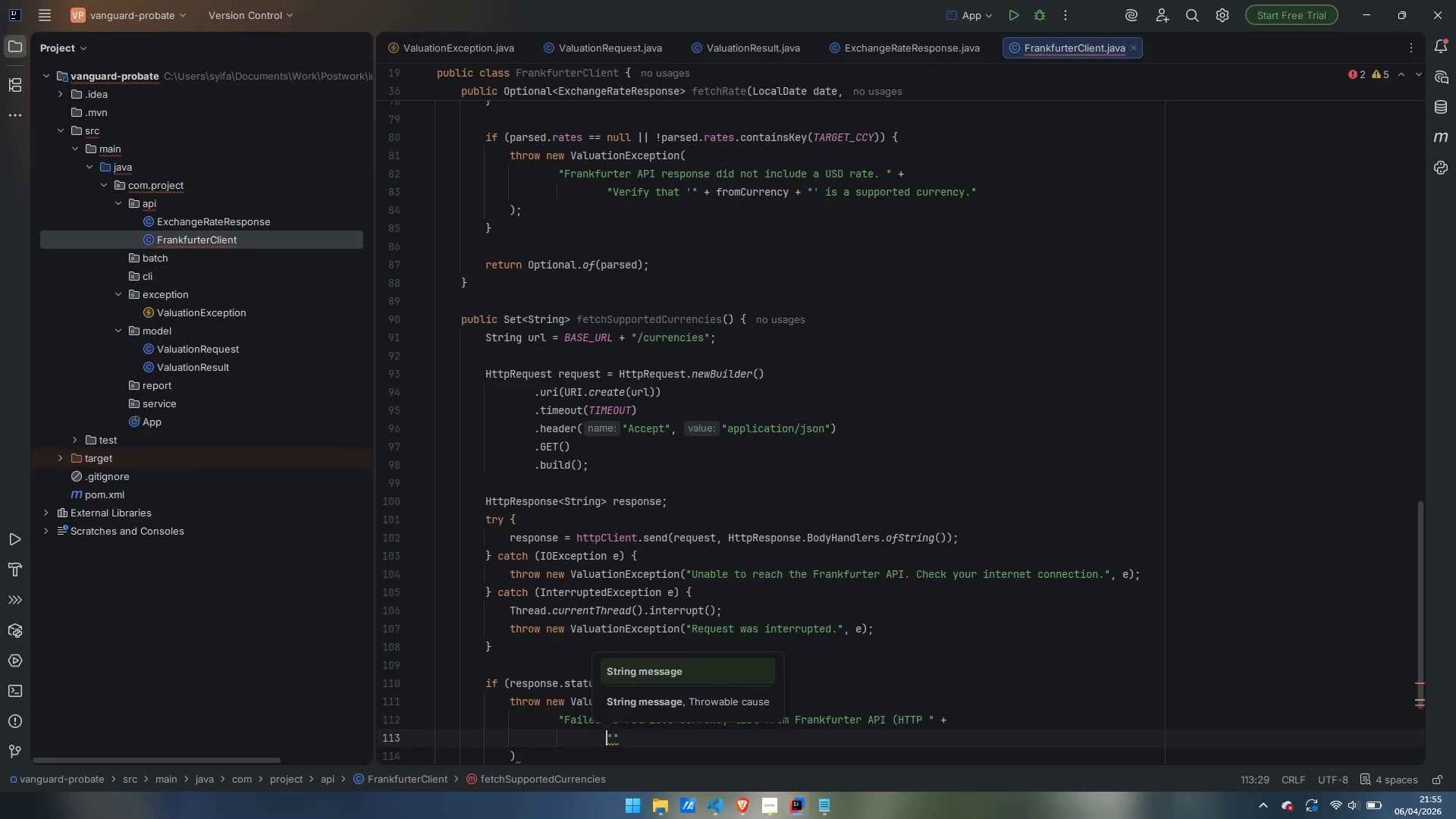 
key(Shift+ArrowRight)
 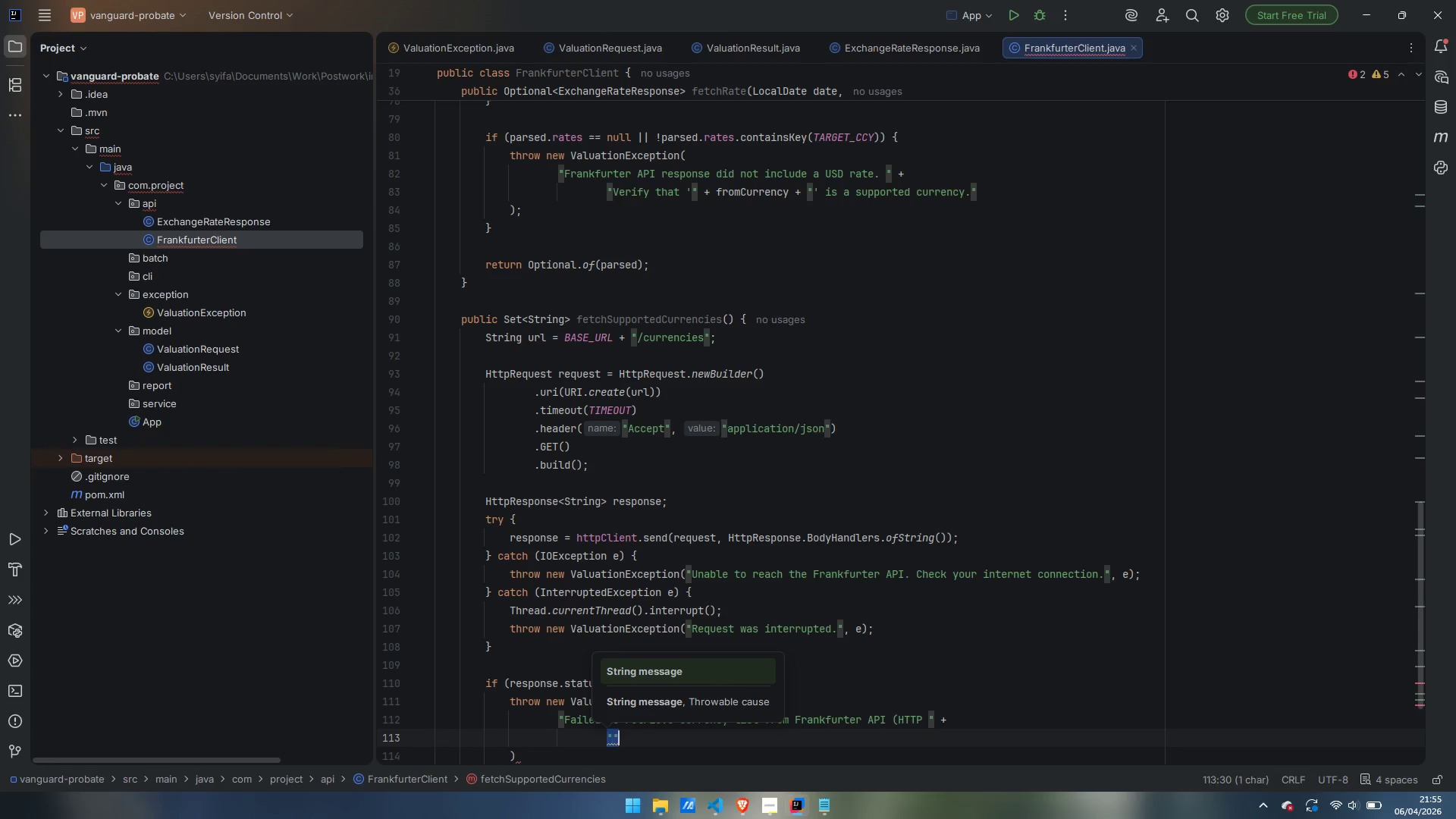 
key(Shift+ArrowRight)
 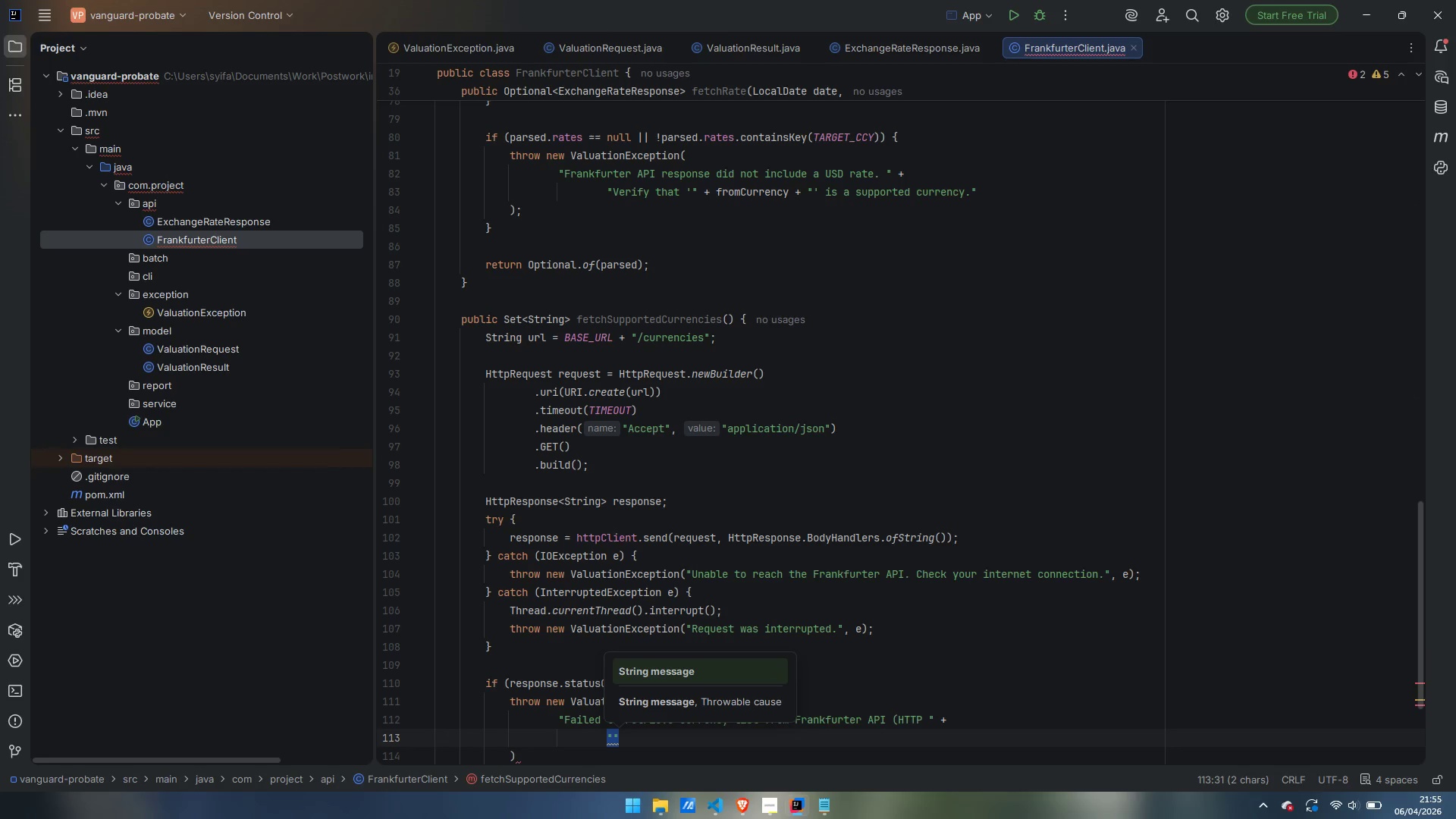 
type(repsonse)
 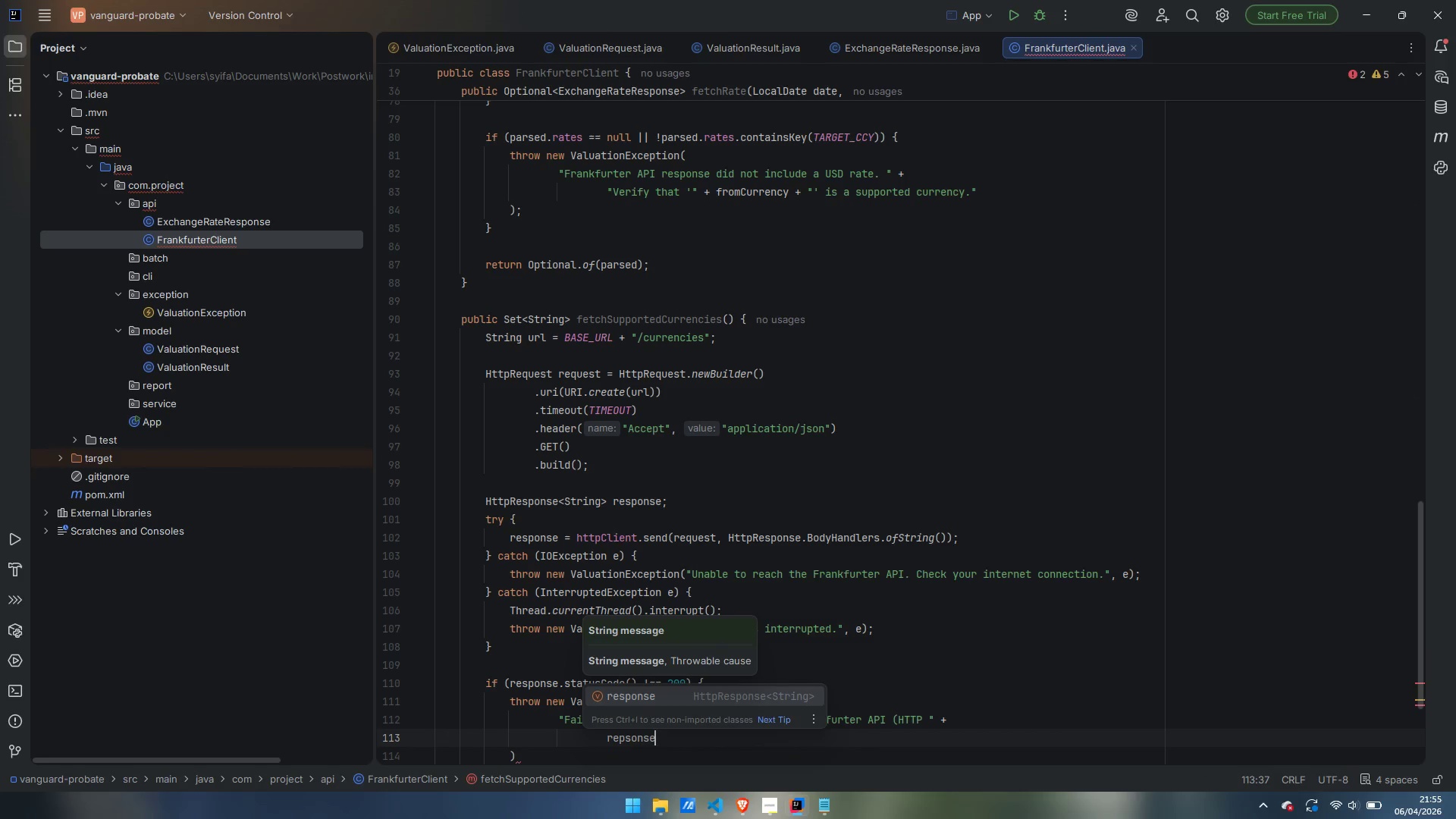 
hold_key(key=ControlLeft, duration=0.58)
 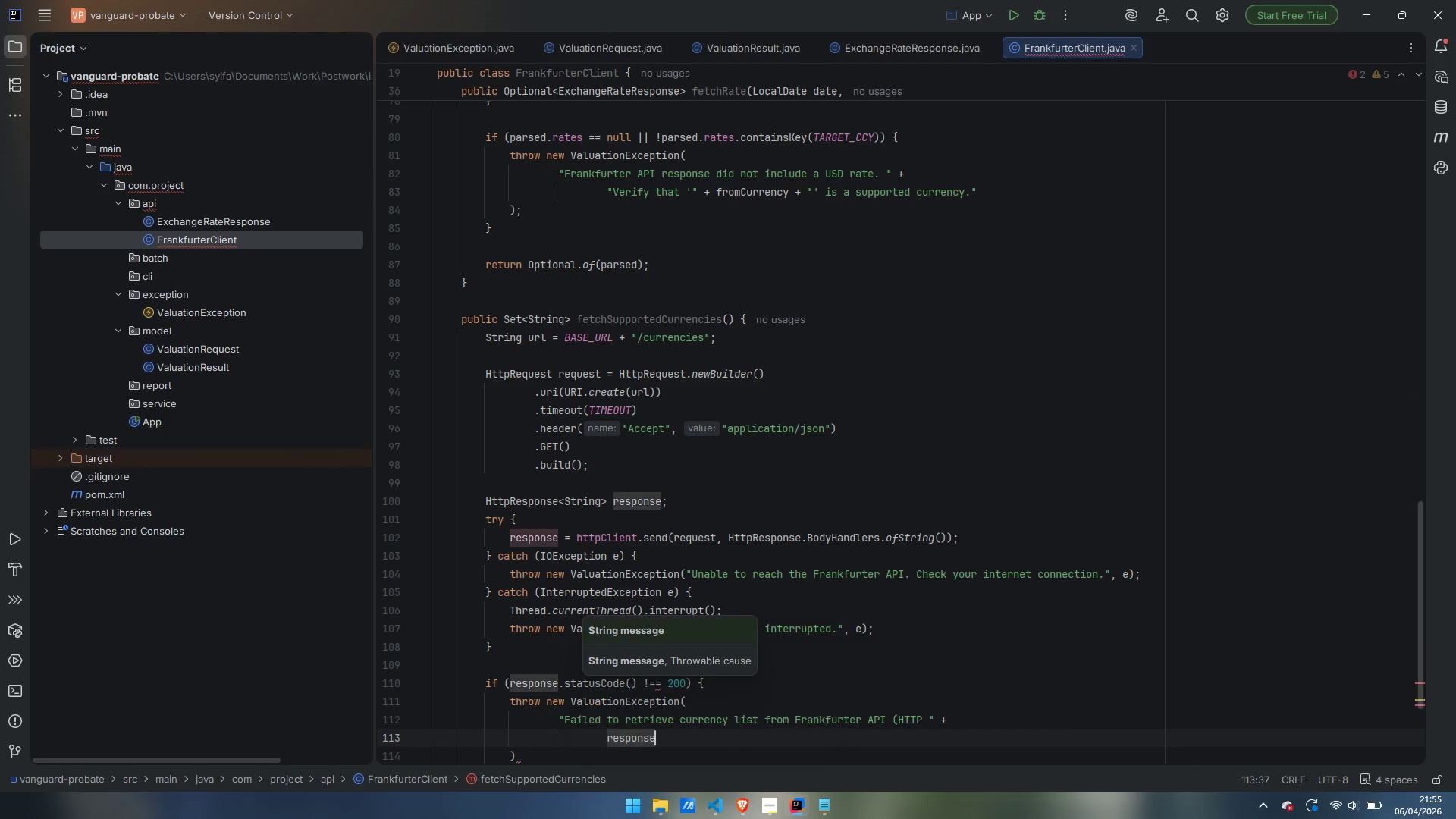 
key(Enter)
 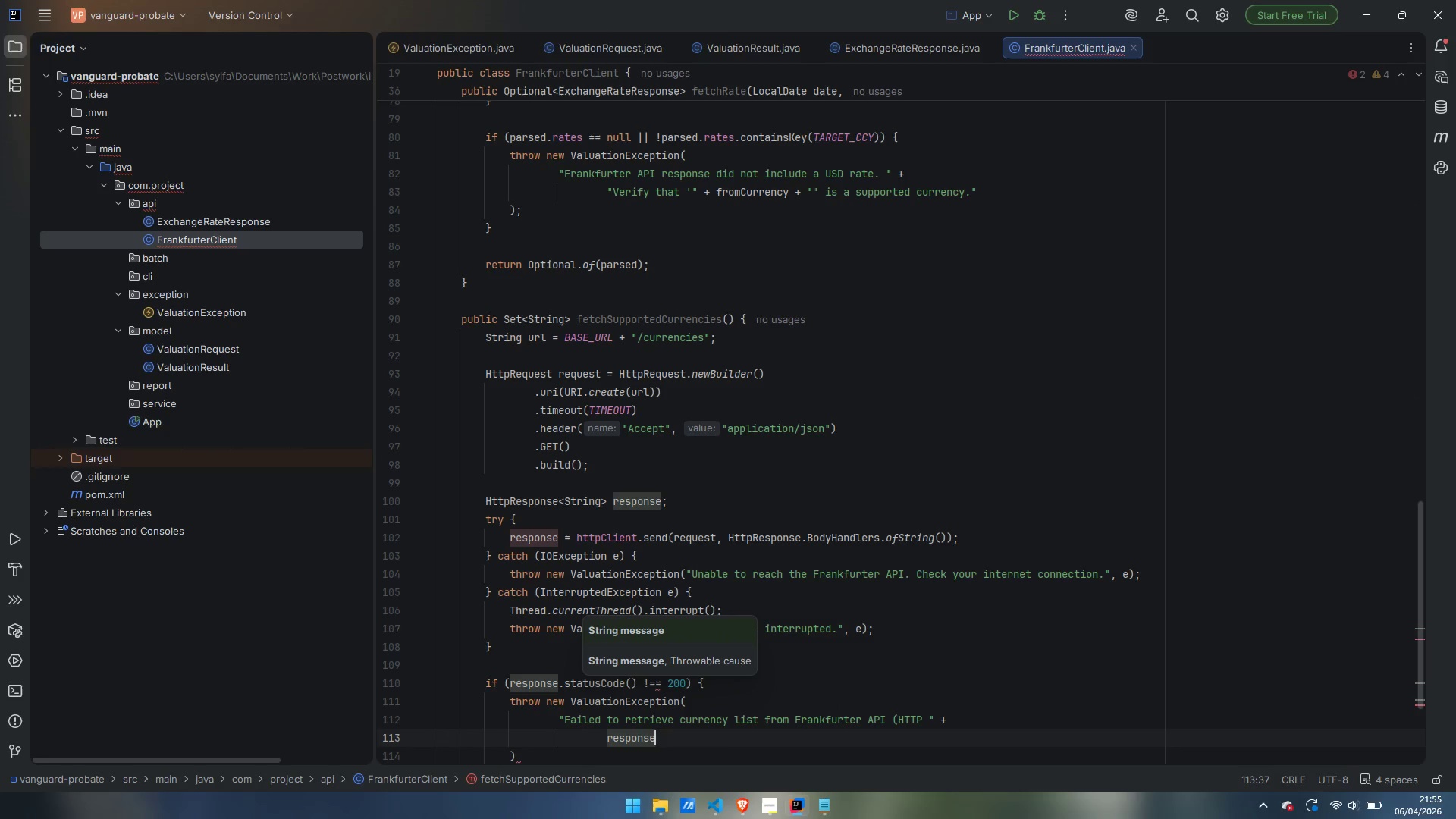 
type(.sa)
key(Backspace)
type(tatusCOde)
 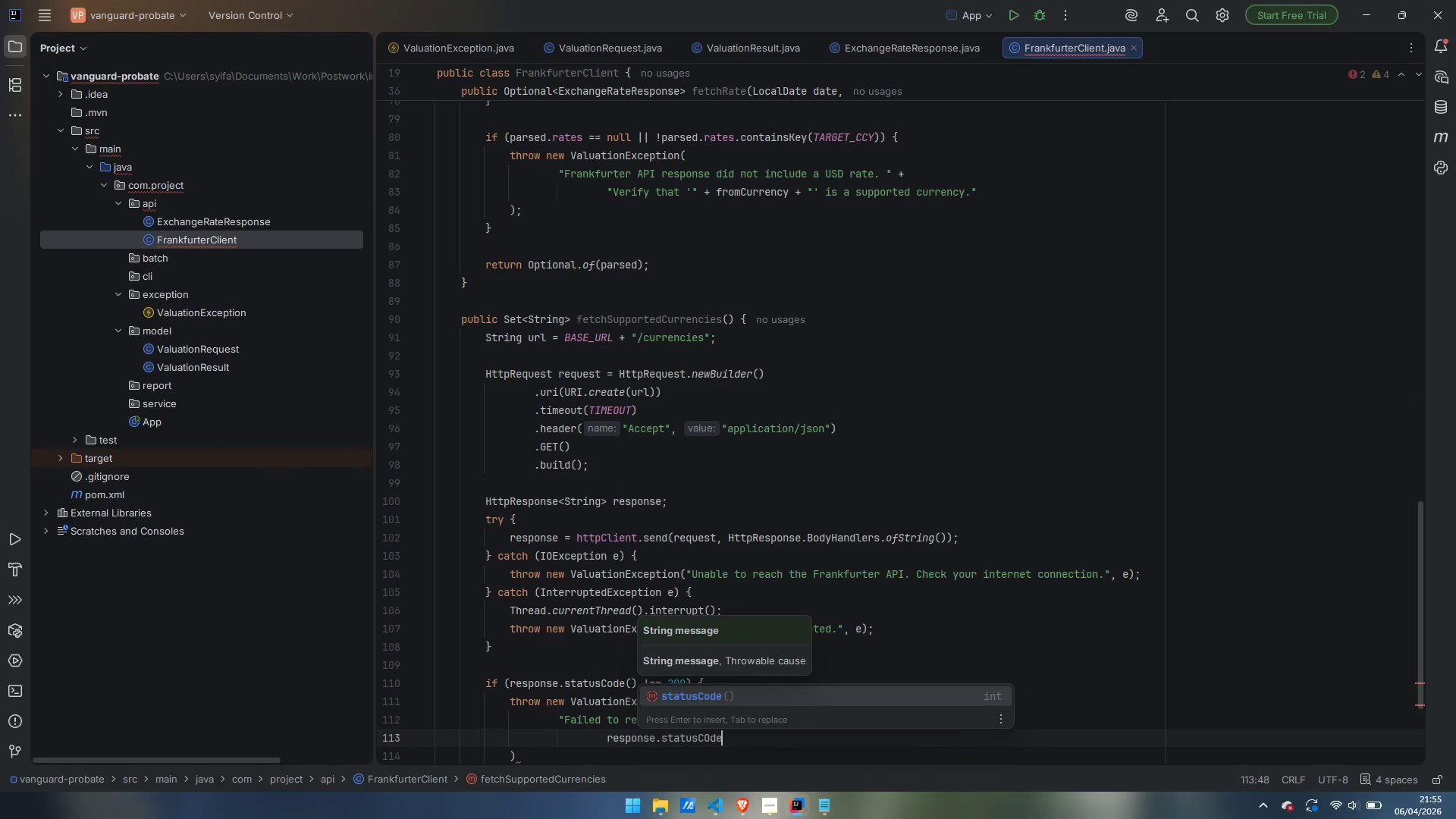 
key(Enter)
 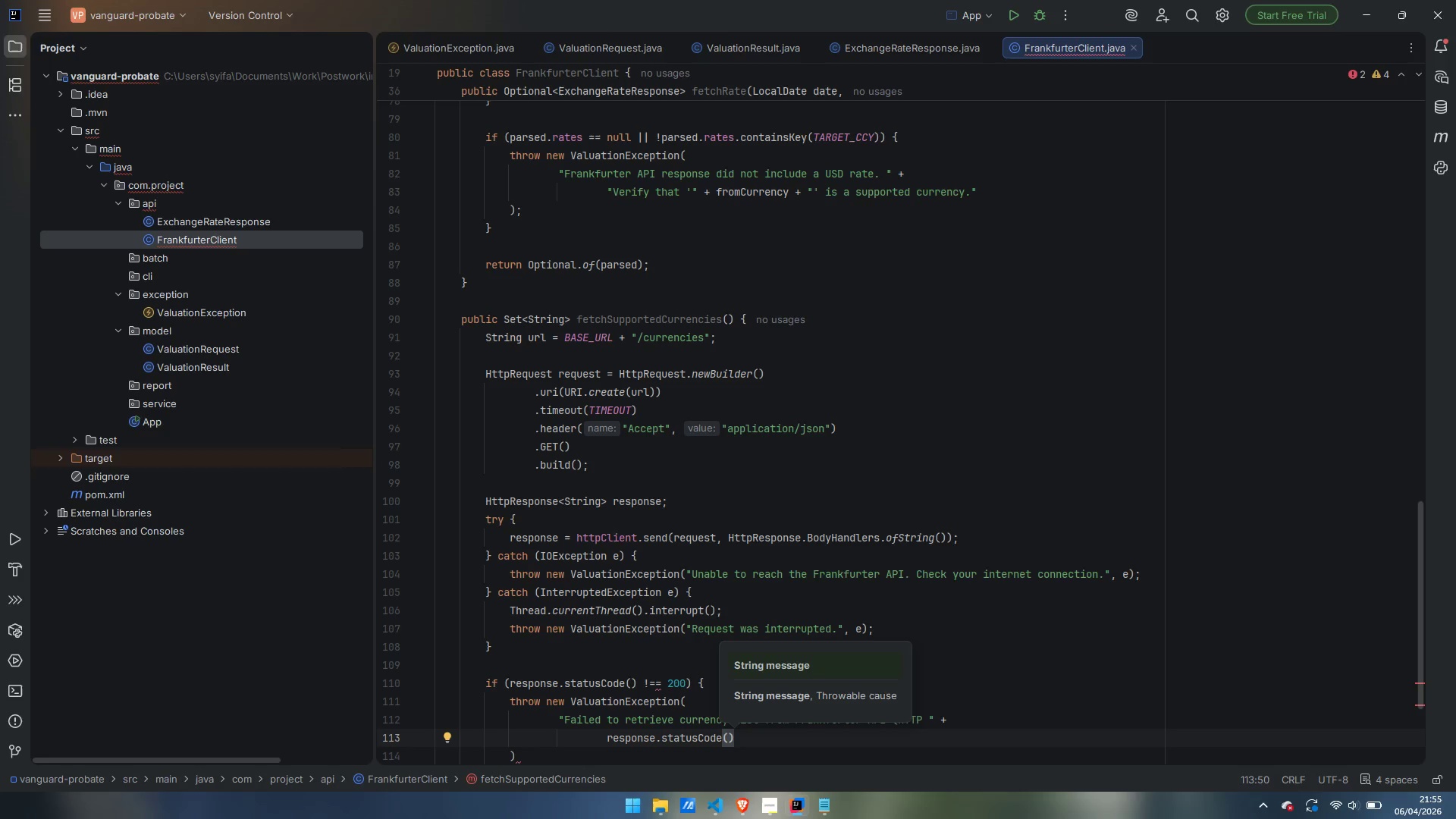 
key(Space)
 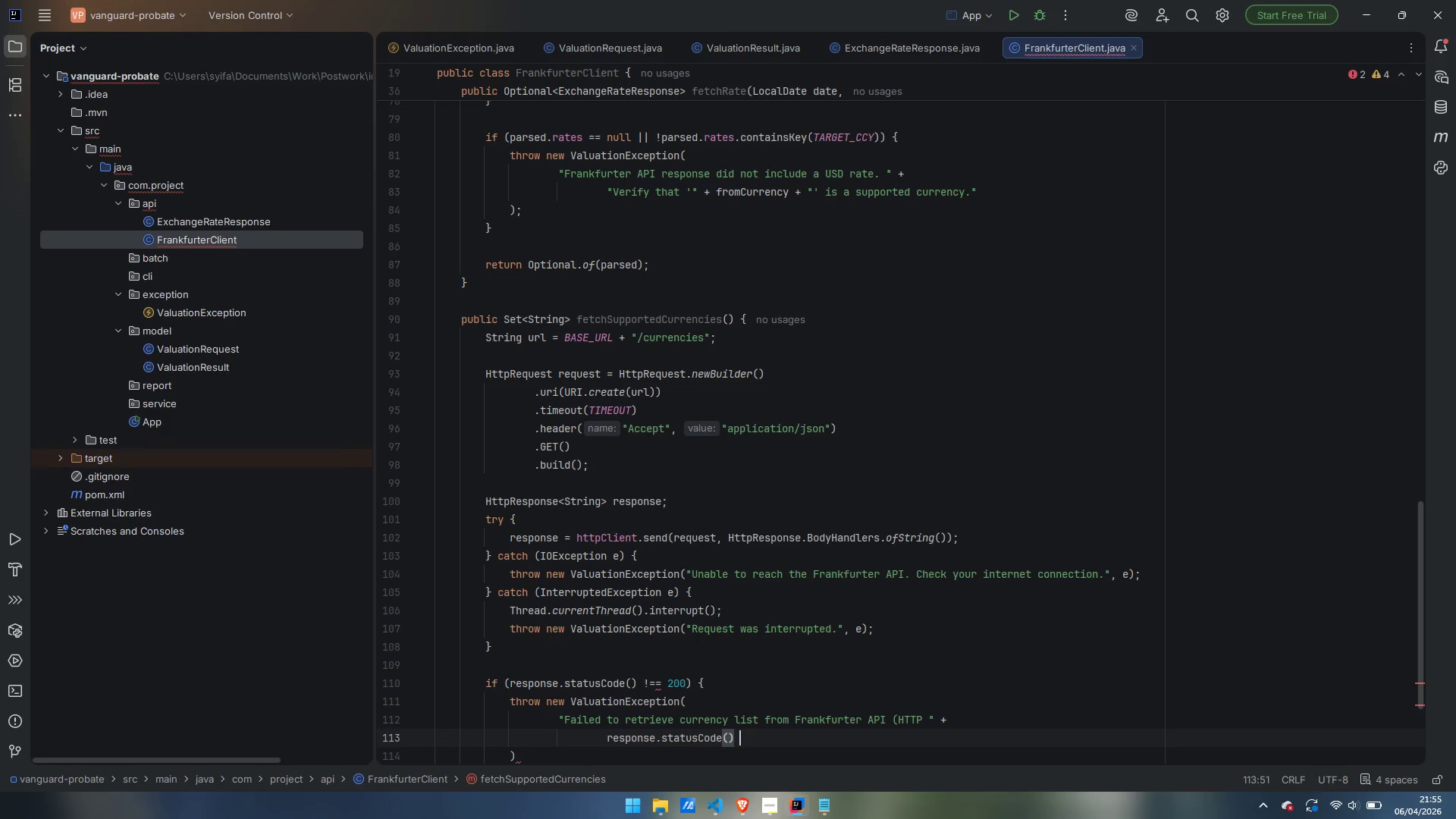 
key(Shift+Equal)
 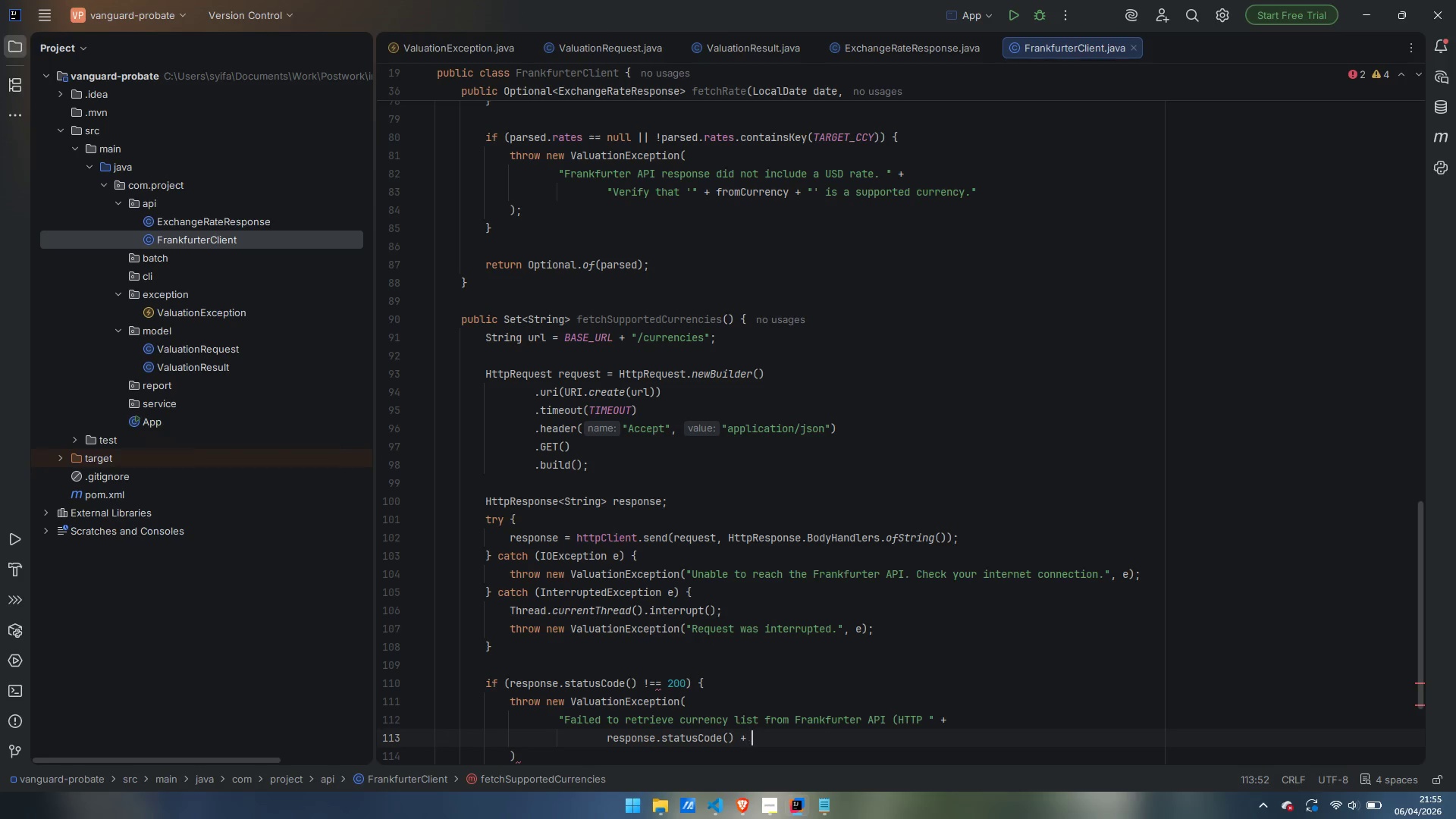 
key(Shift+Space)
 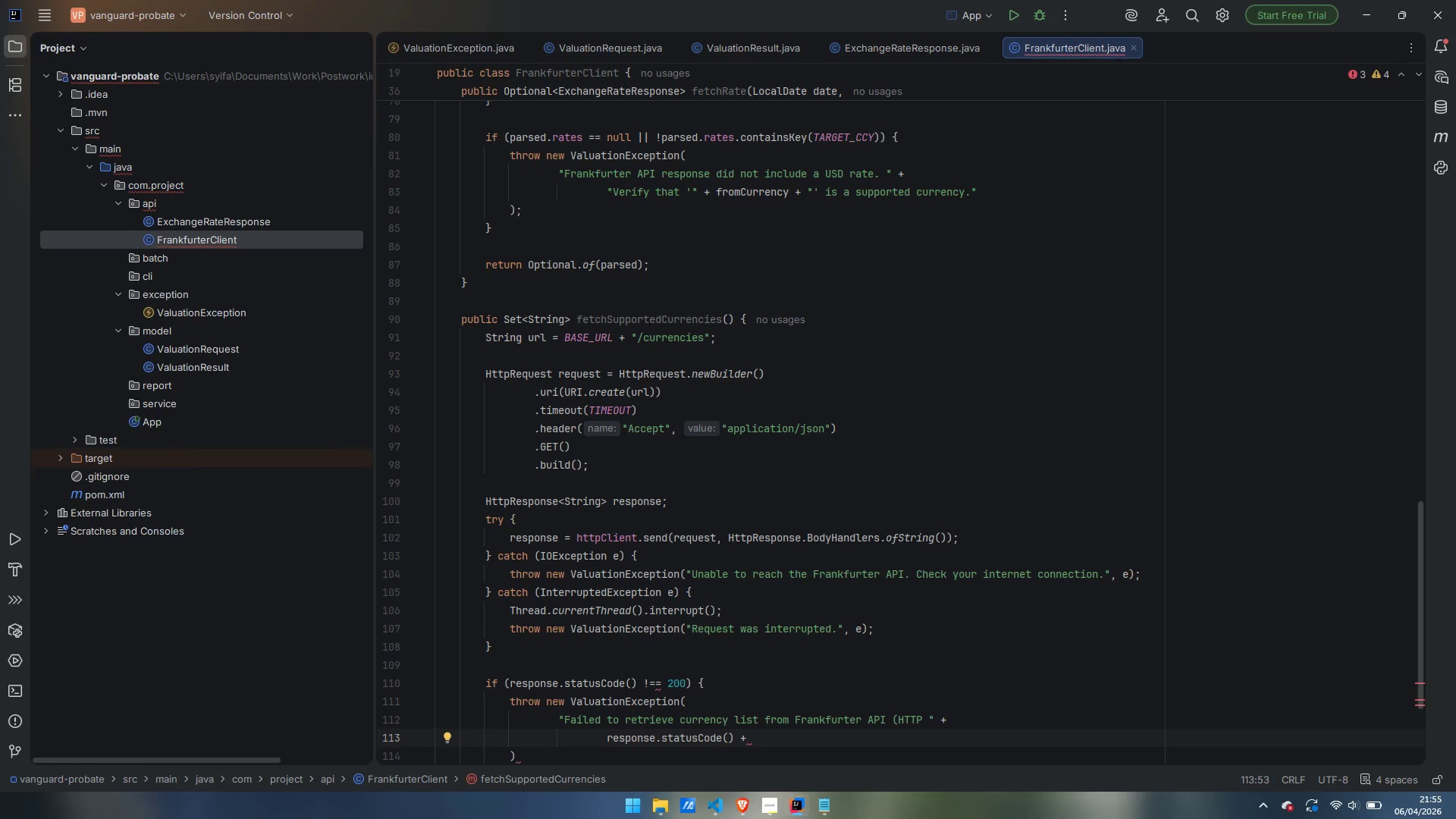 
key(Shift+Quote)
 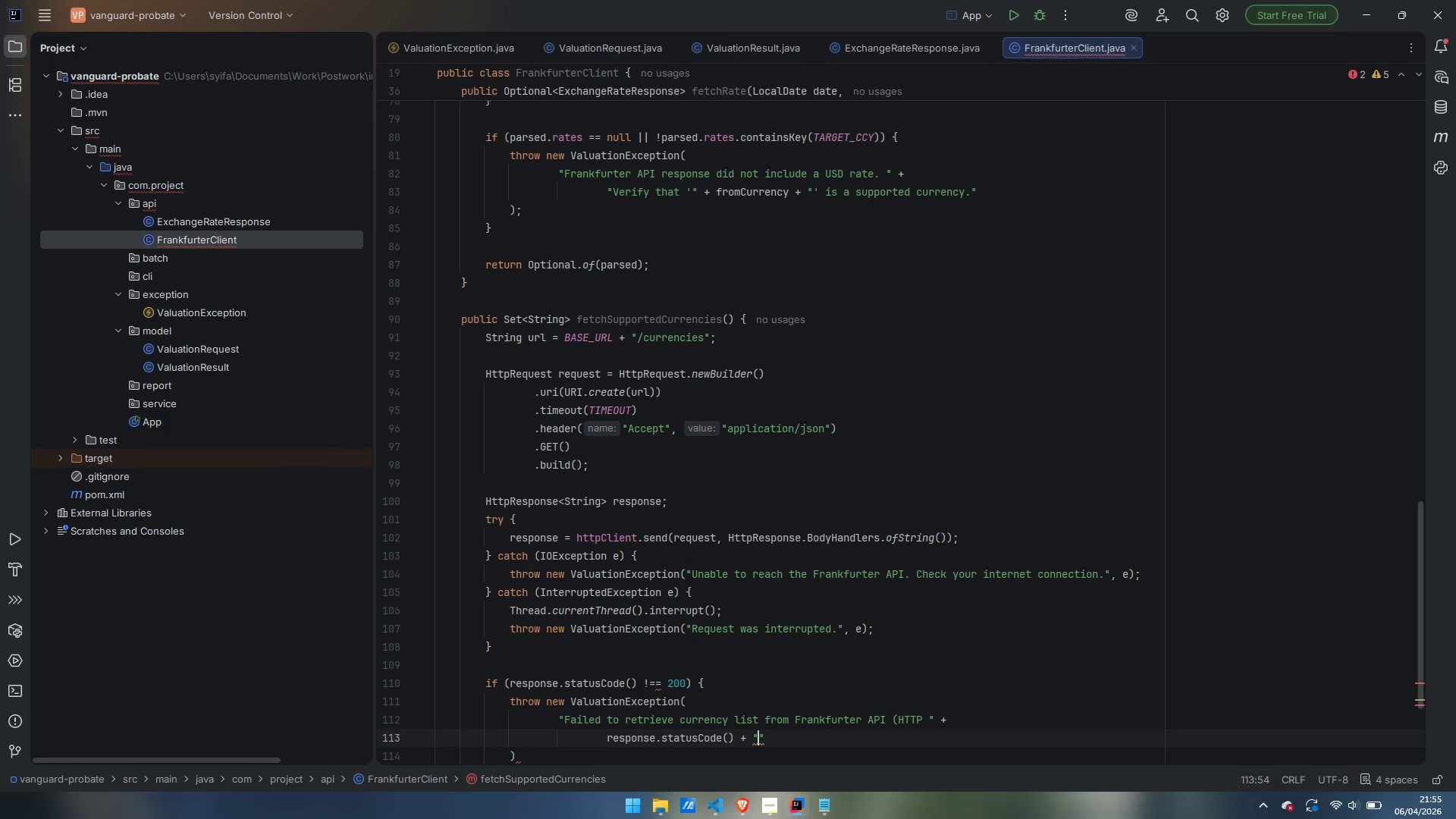 
key(Shift+0)
 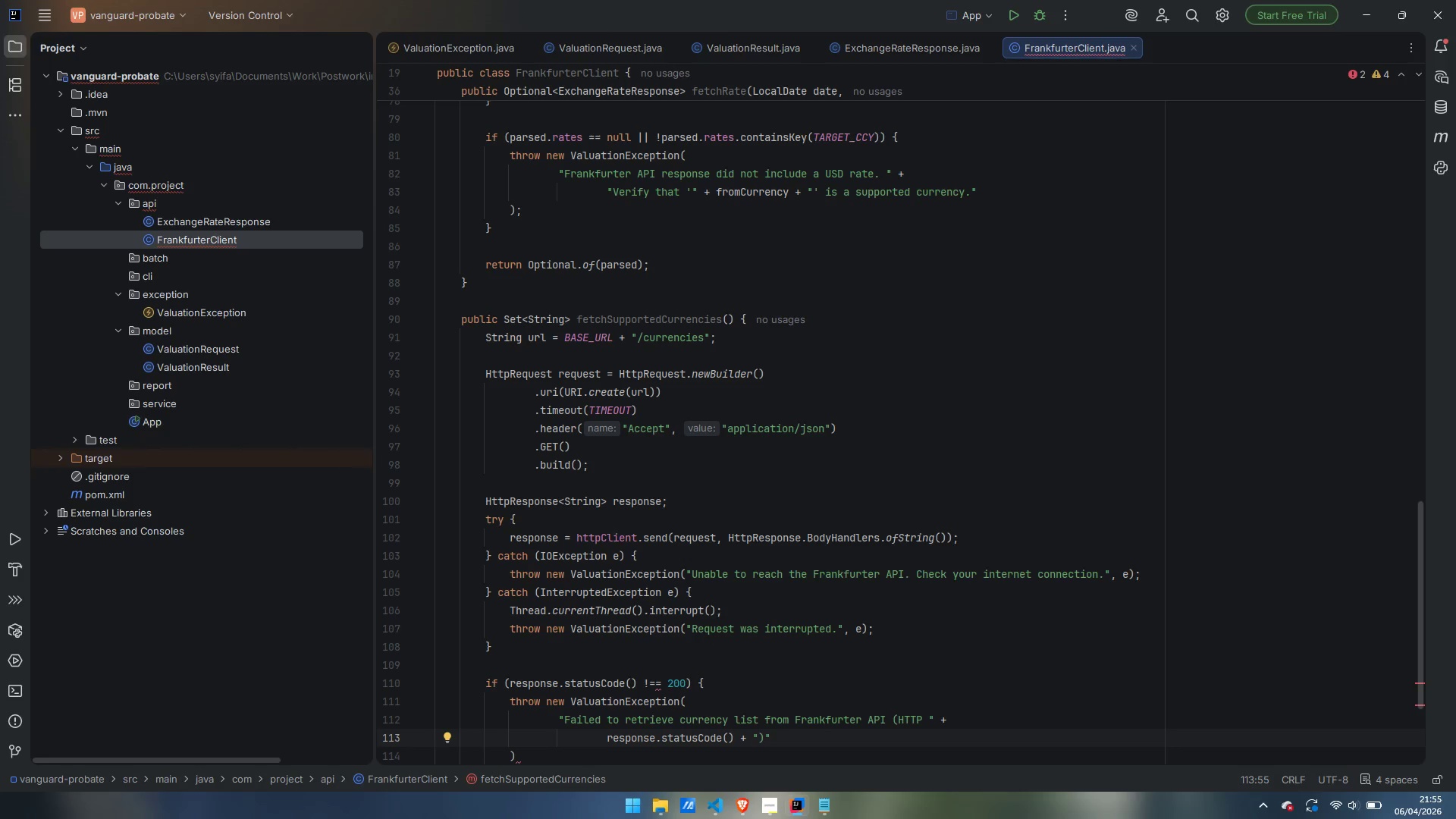 
key(Period)
 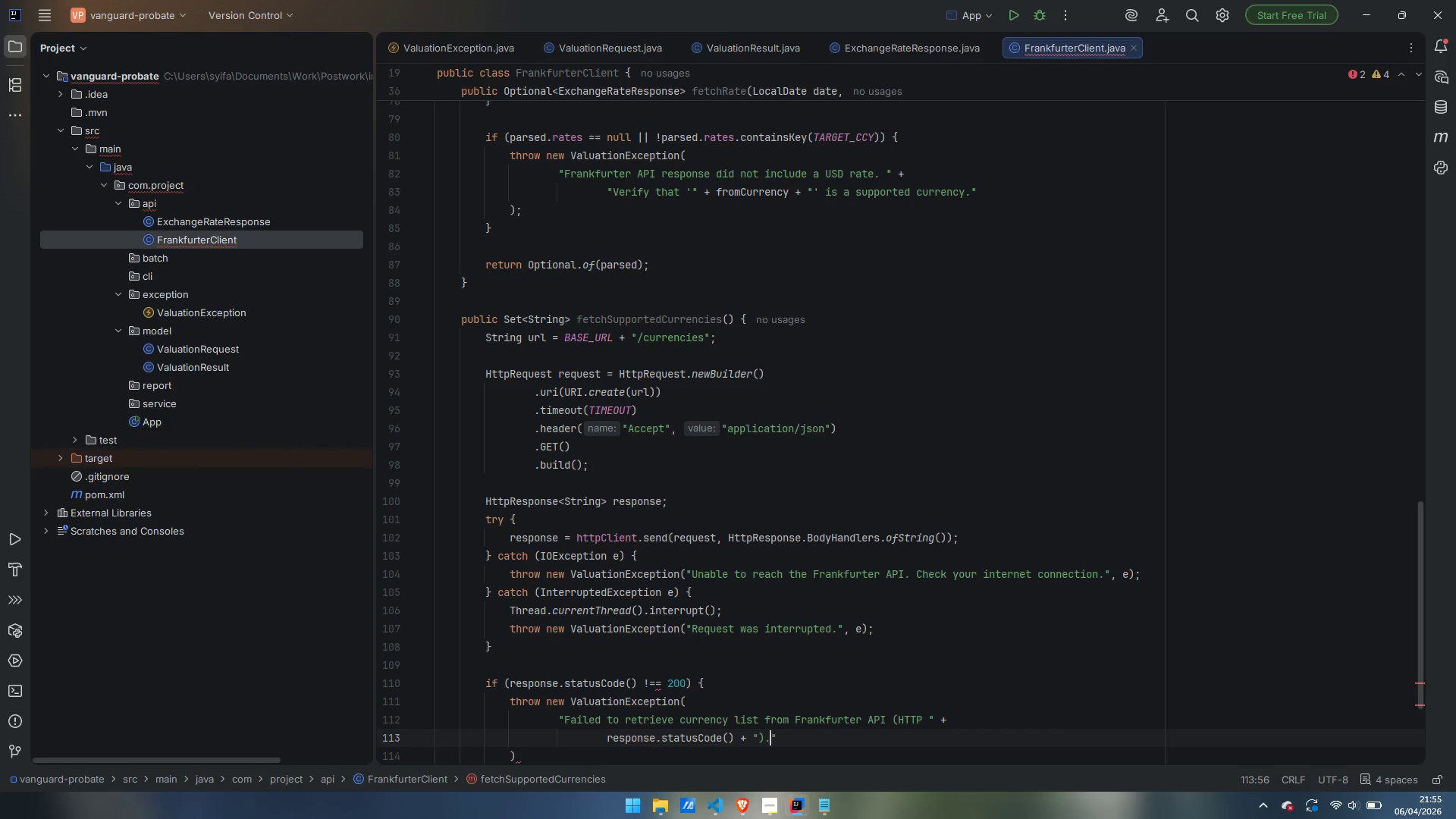 
key(ArrowRight)
 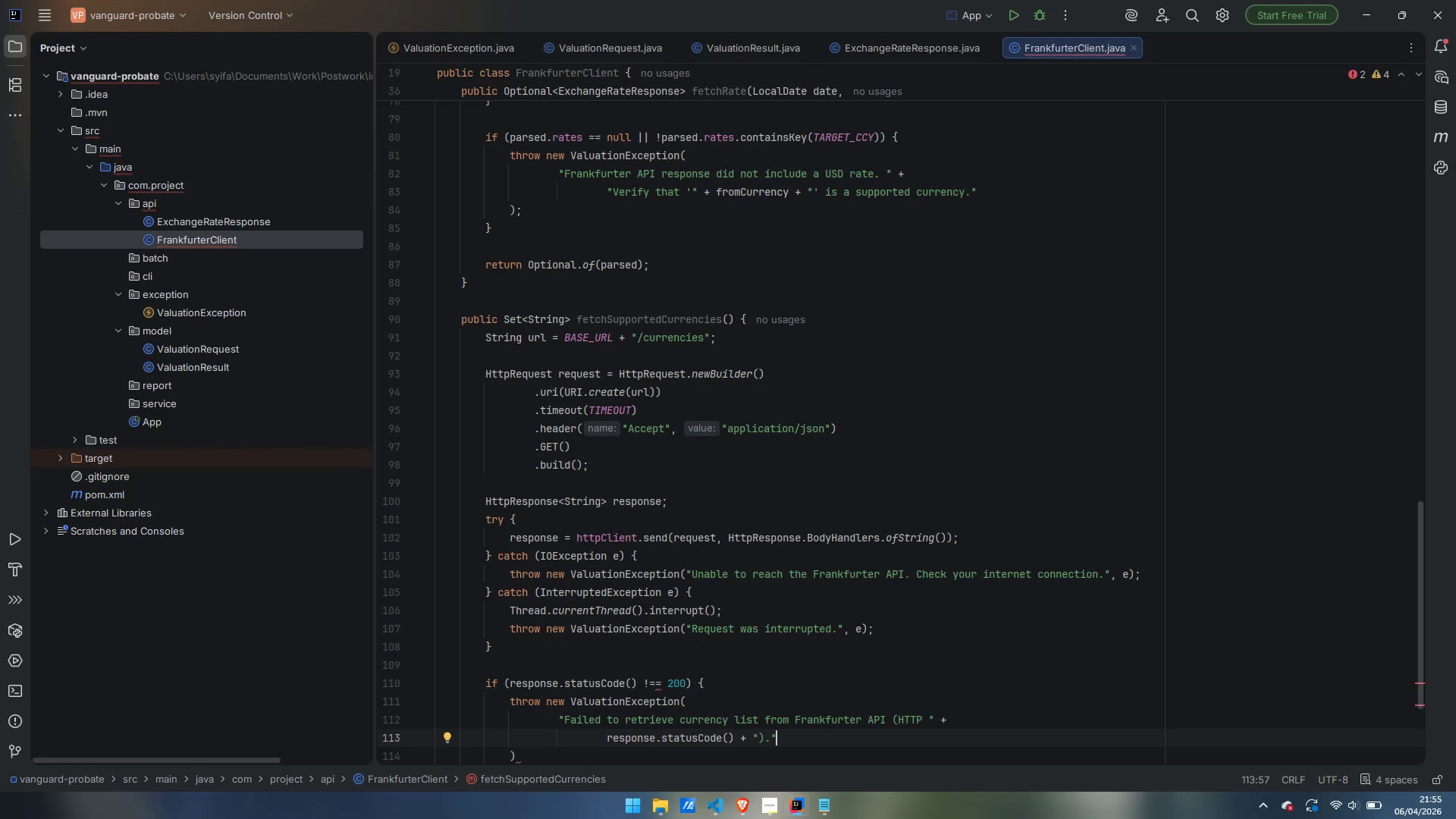 
key(ArrowDown)
 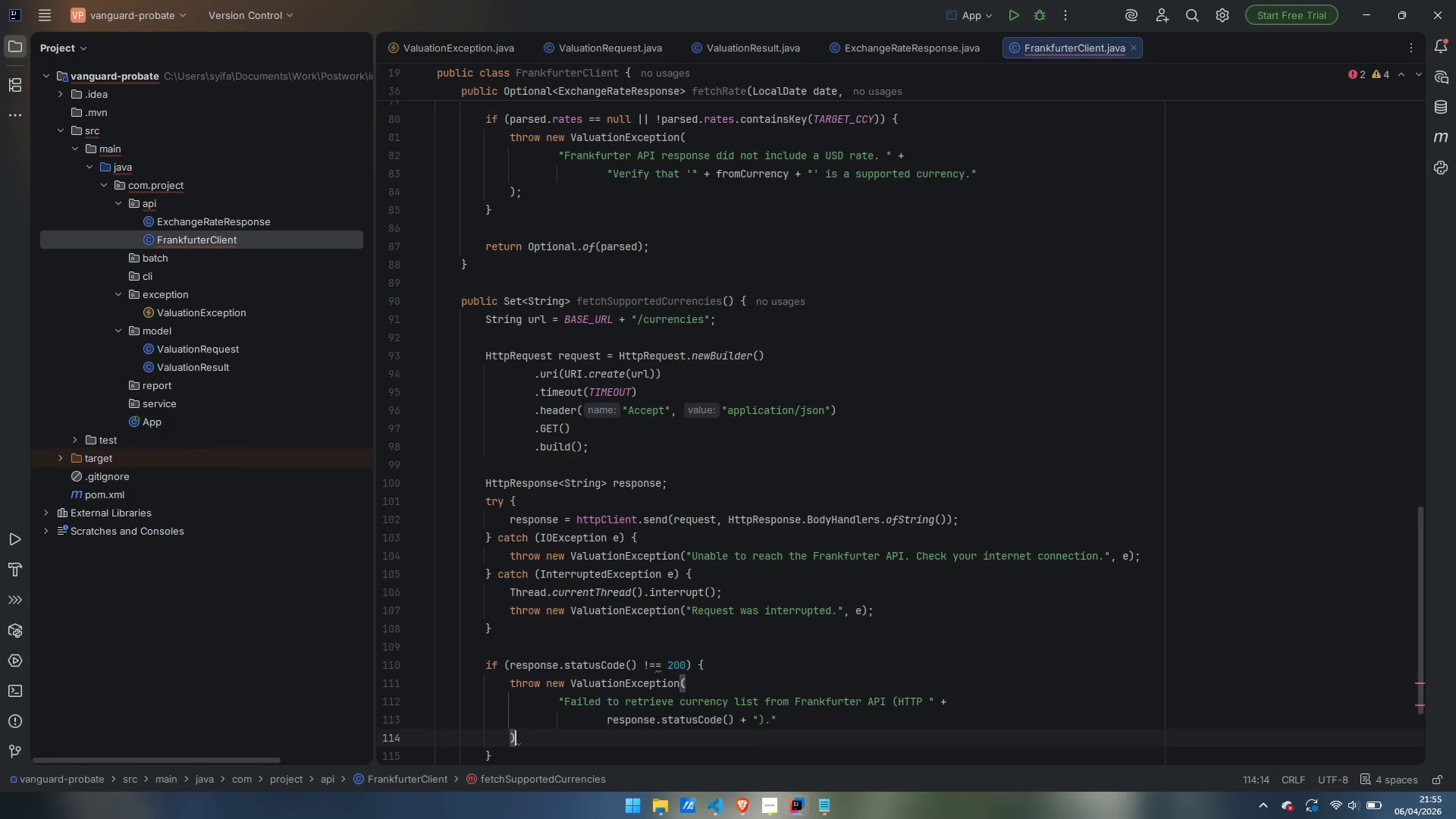 
key(Semicolon)
 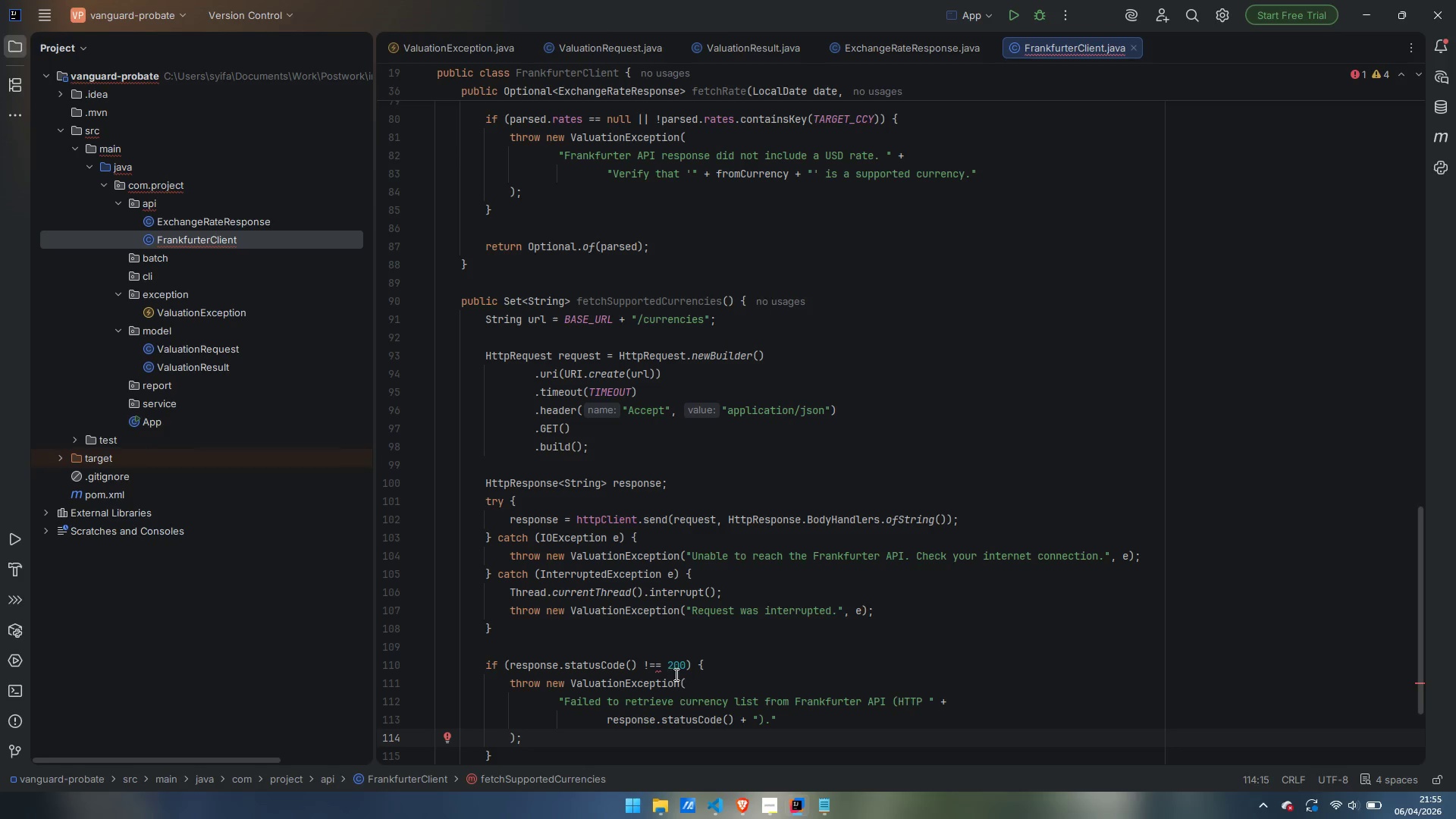 
left_click([661, 665])
 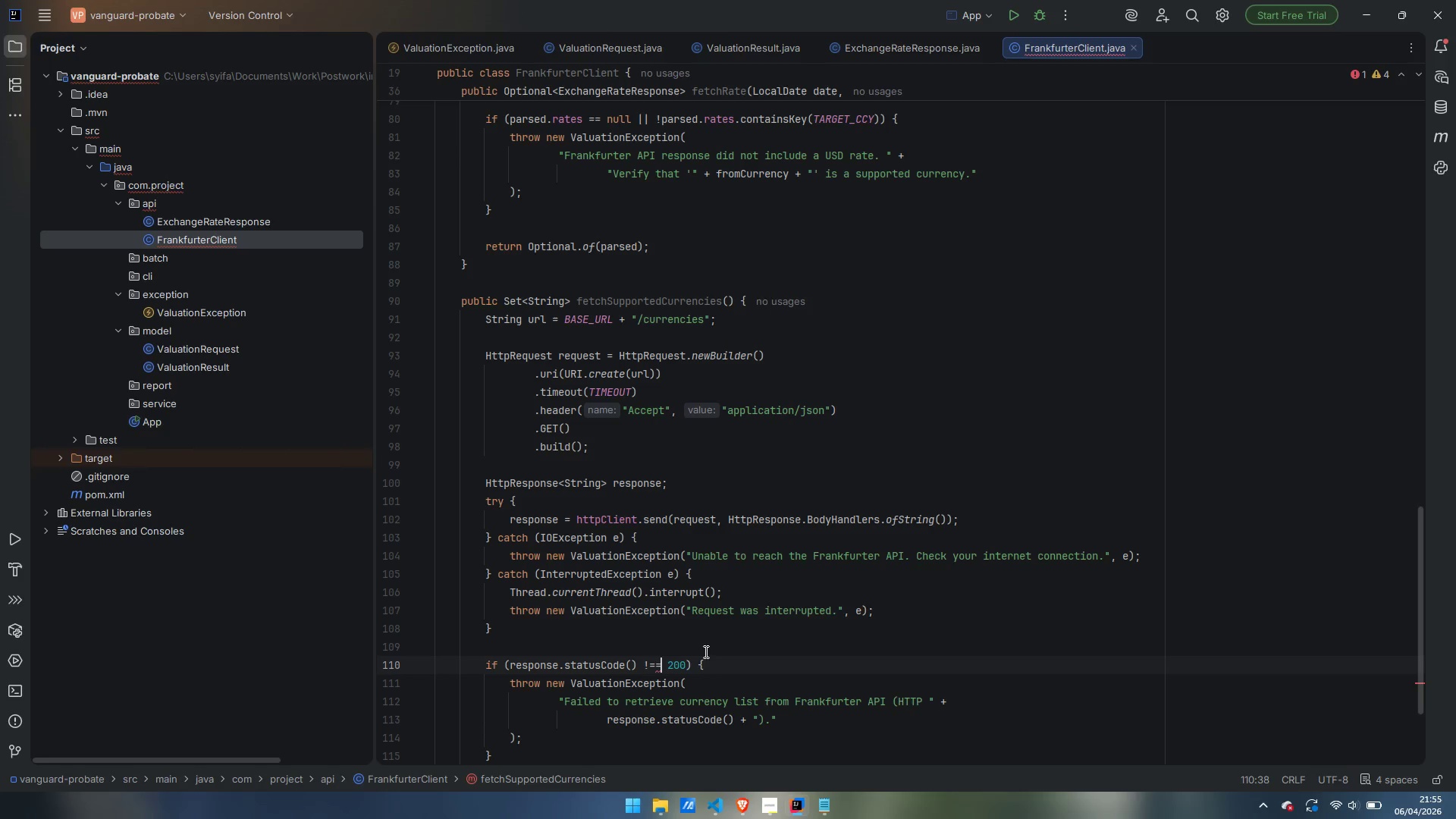 
key(Backspace)
 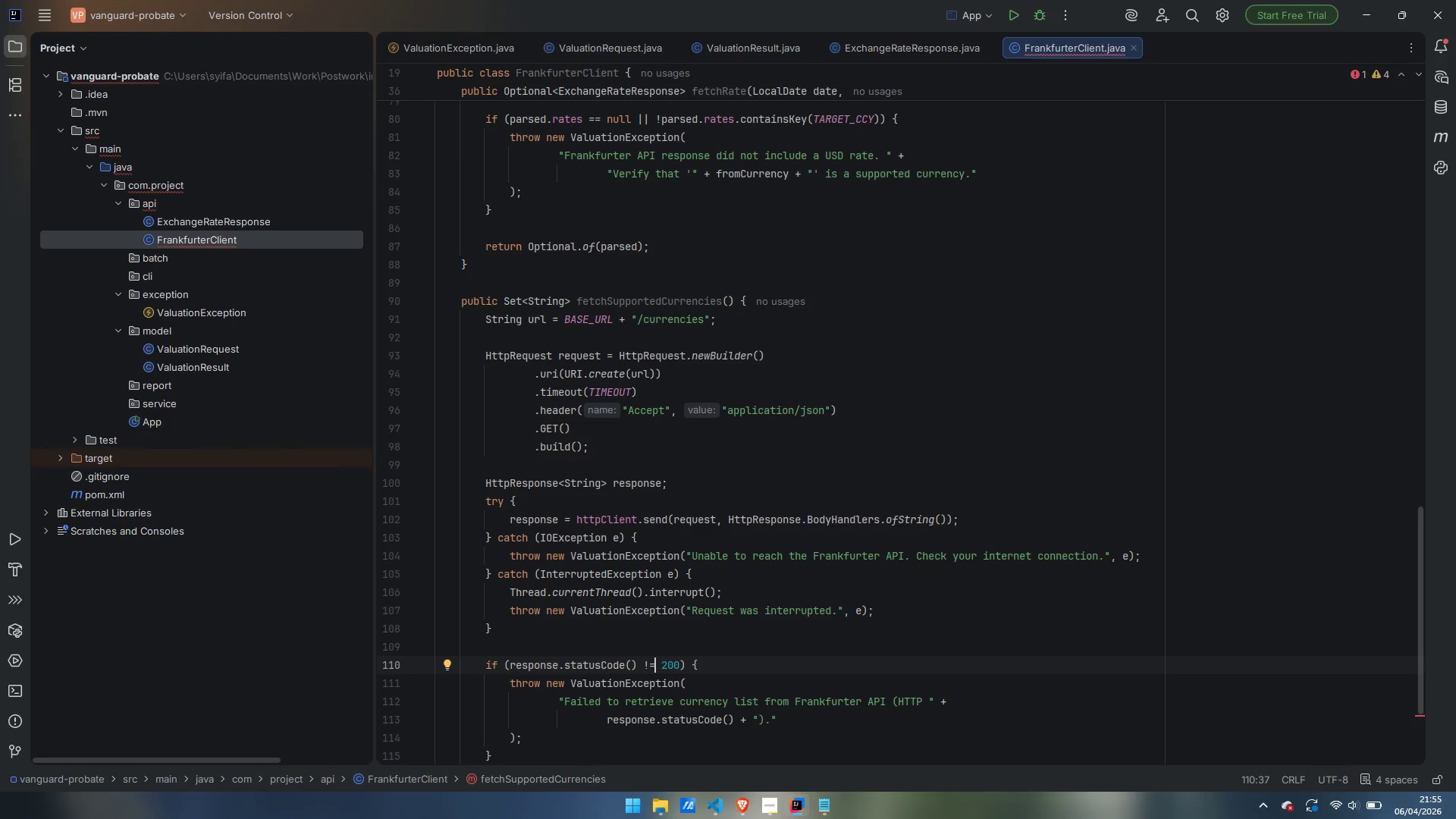 
wait(10.81)
 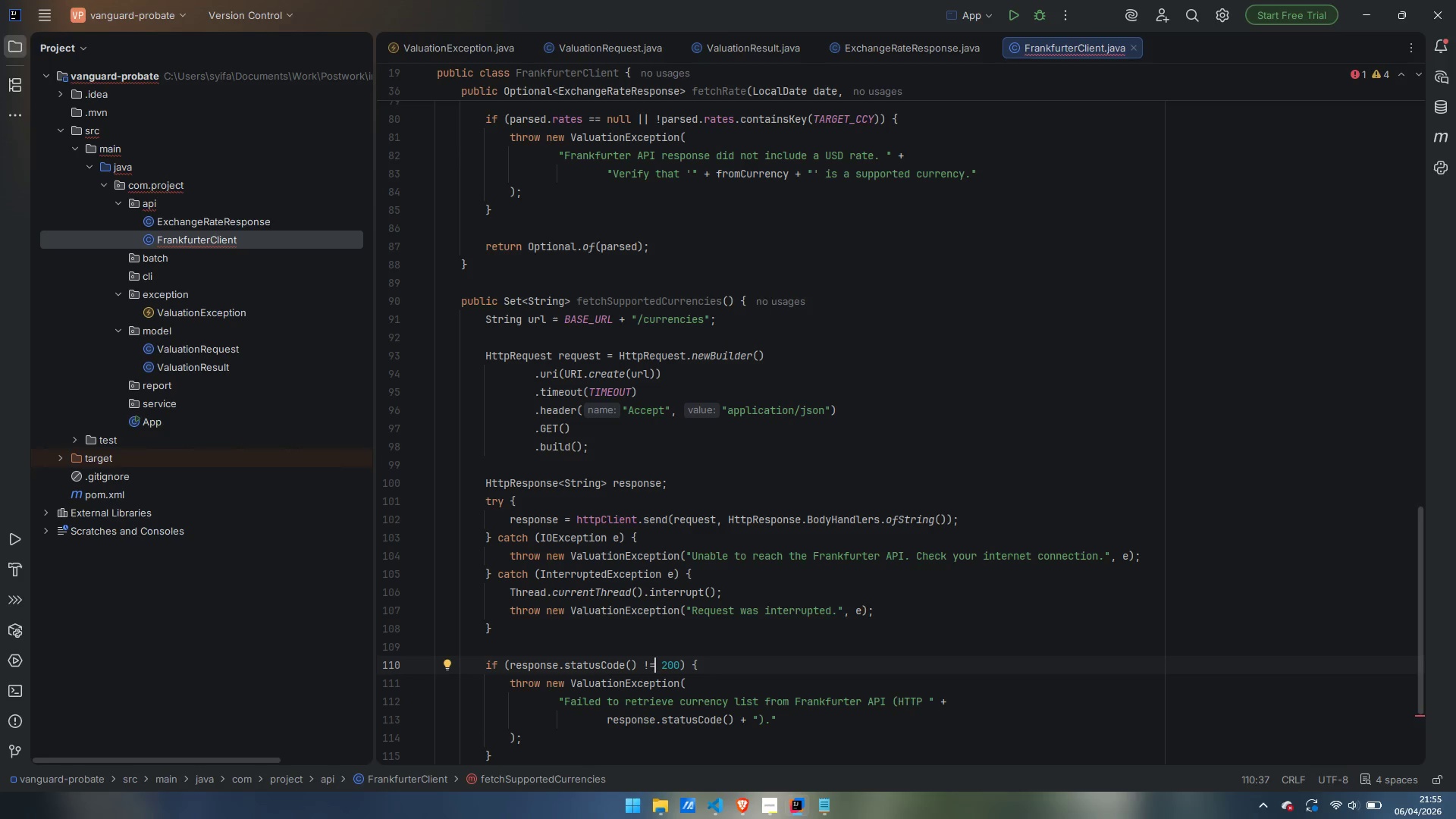 
scroll: coordinate [714, 641], scroll_direction: down, amount: 3.0
 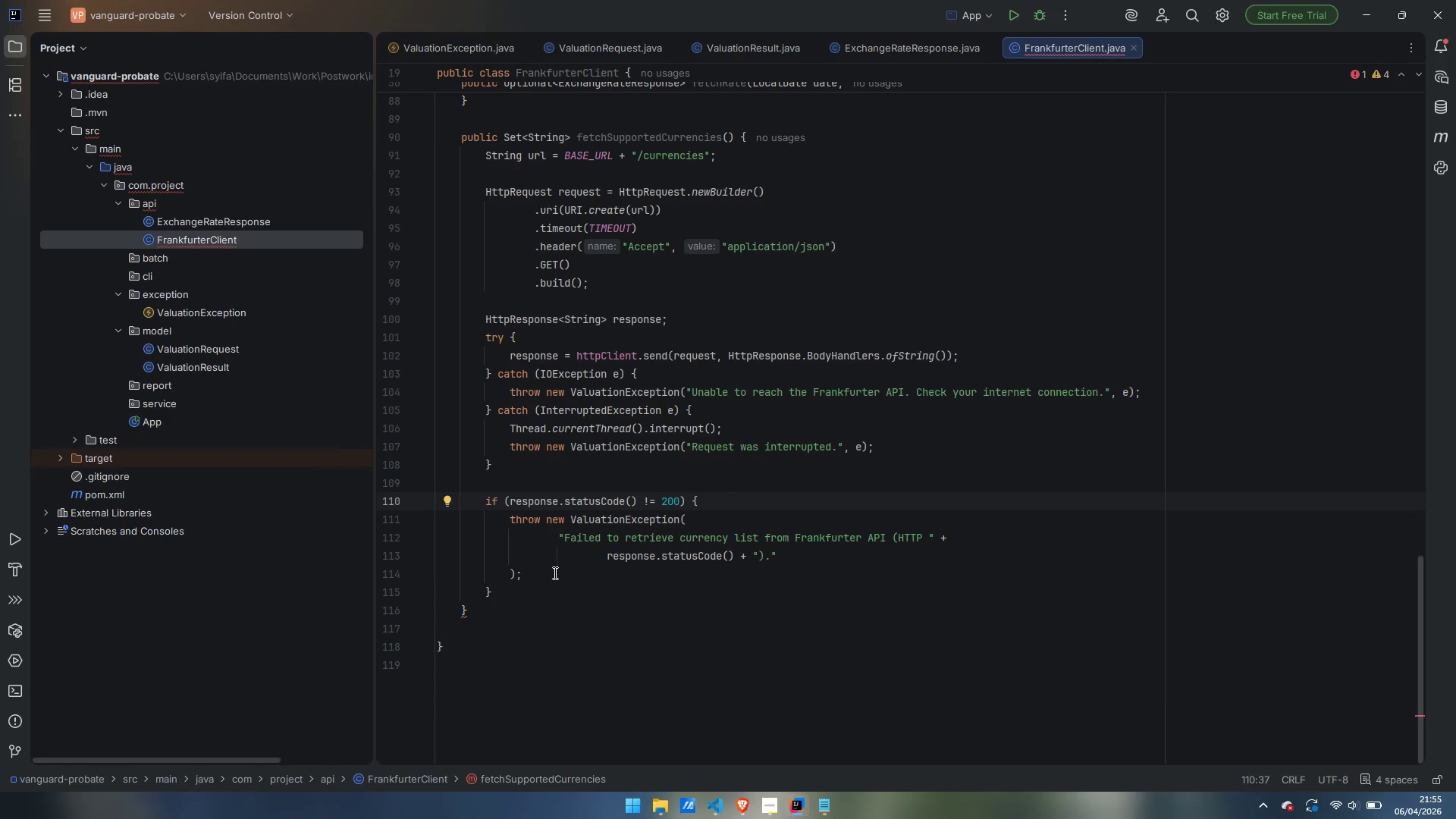 
left_click([553, 597])
 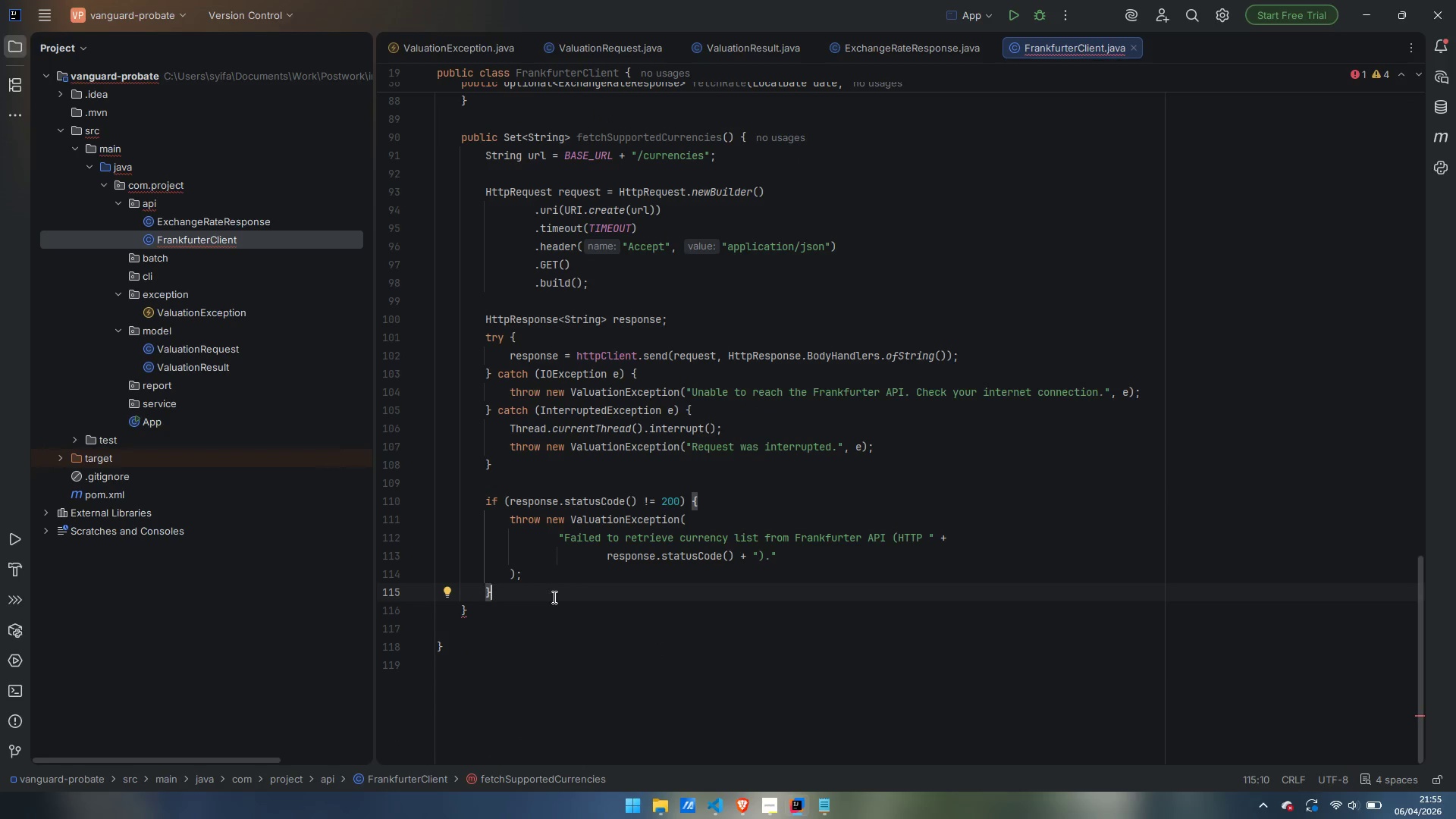 
key(Enter)
 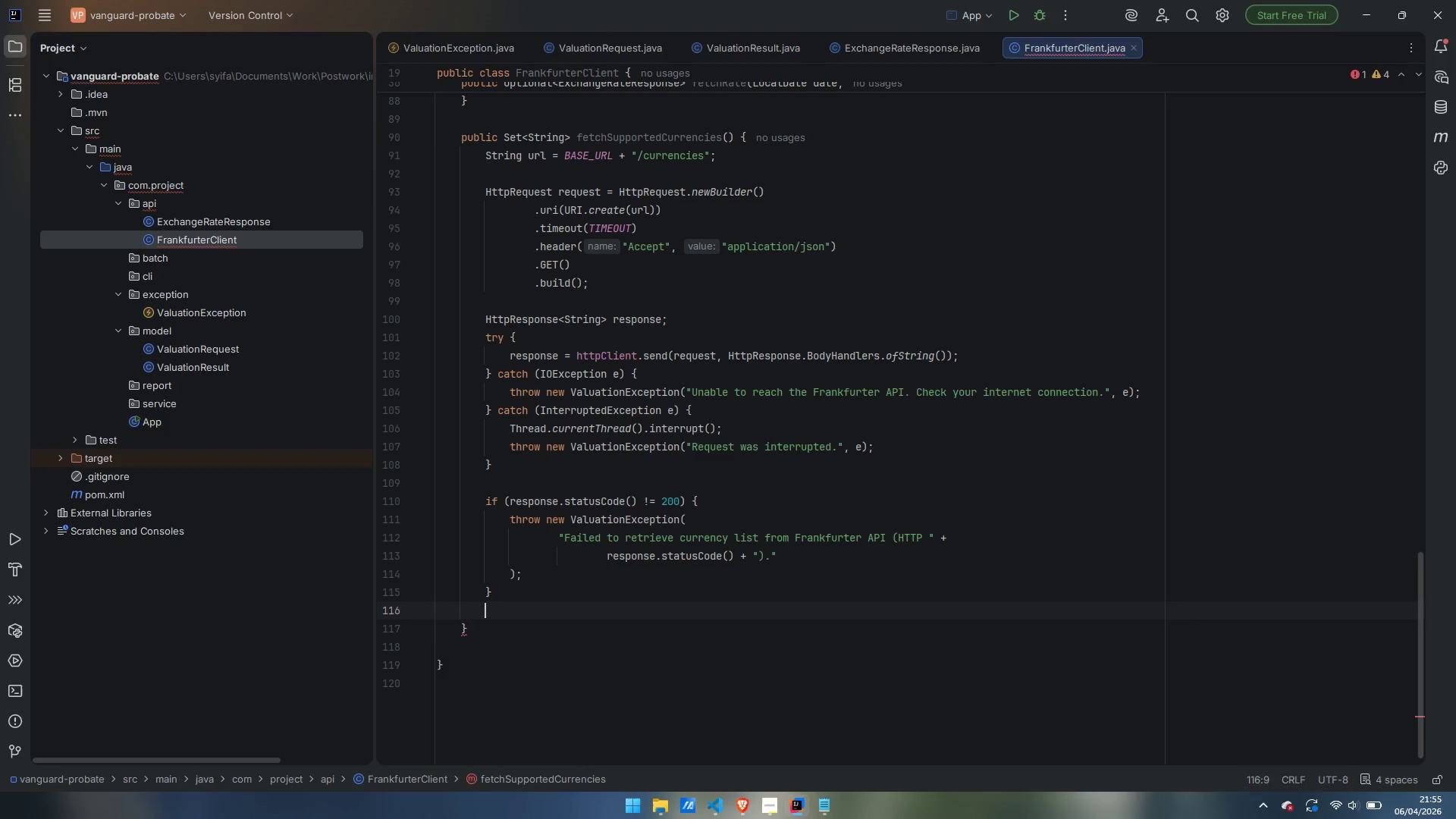 
key(Enter)
 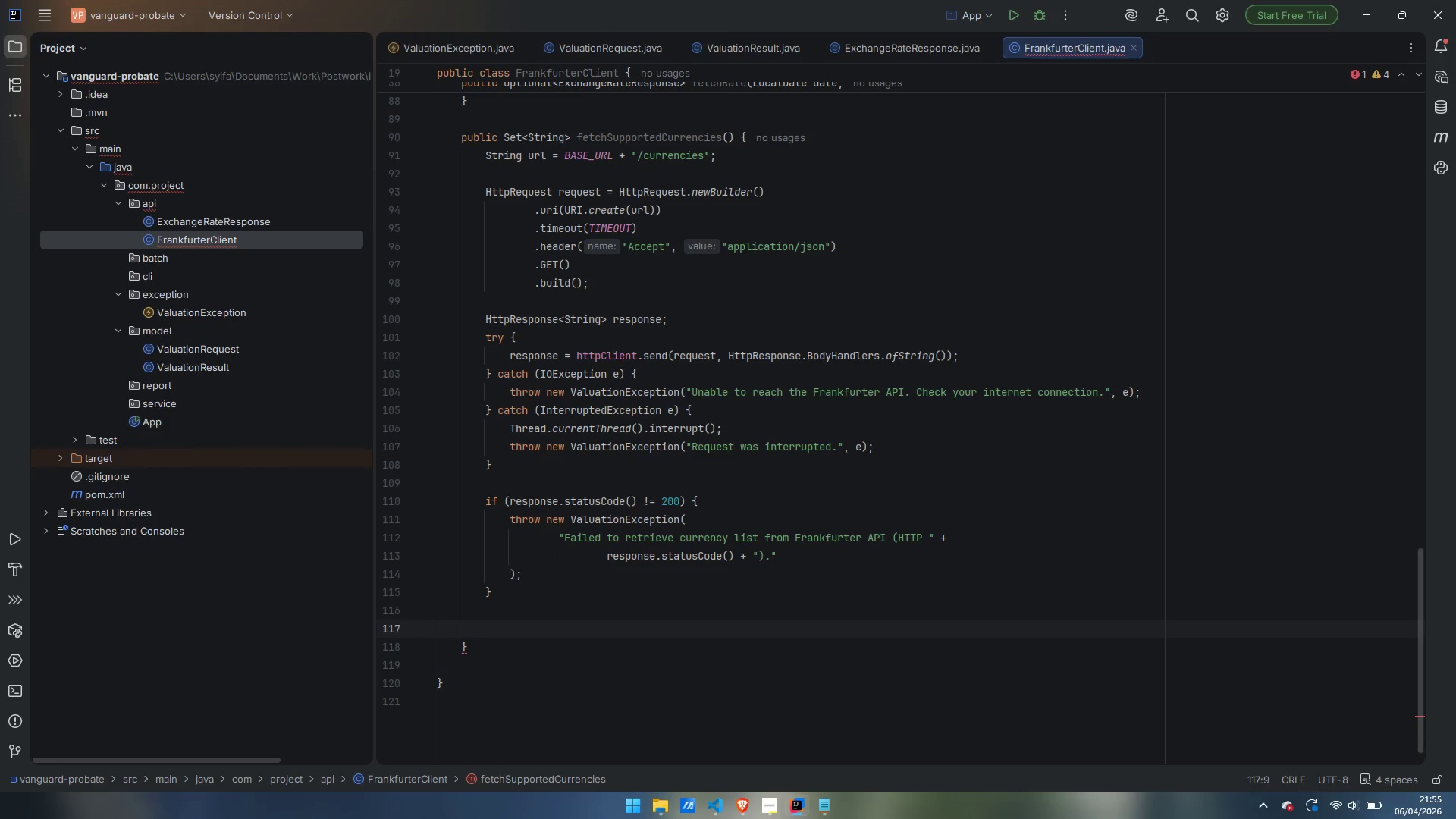 
wait(7.55)
 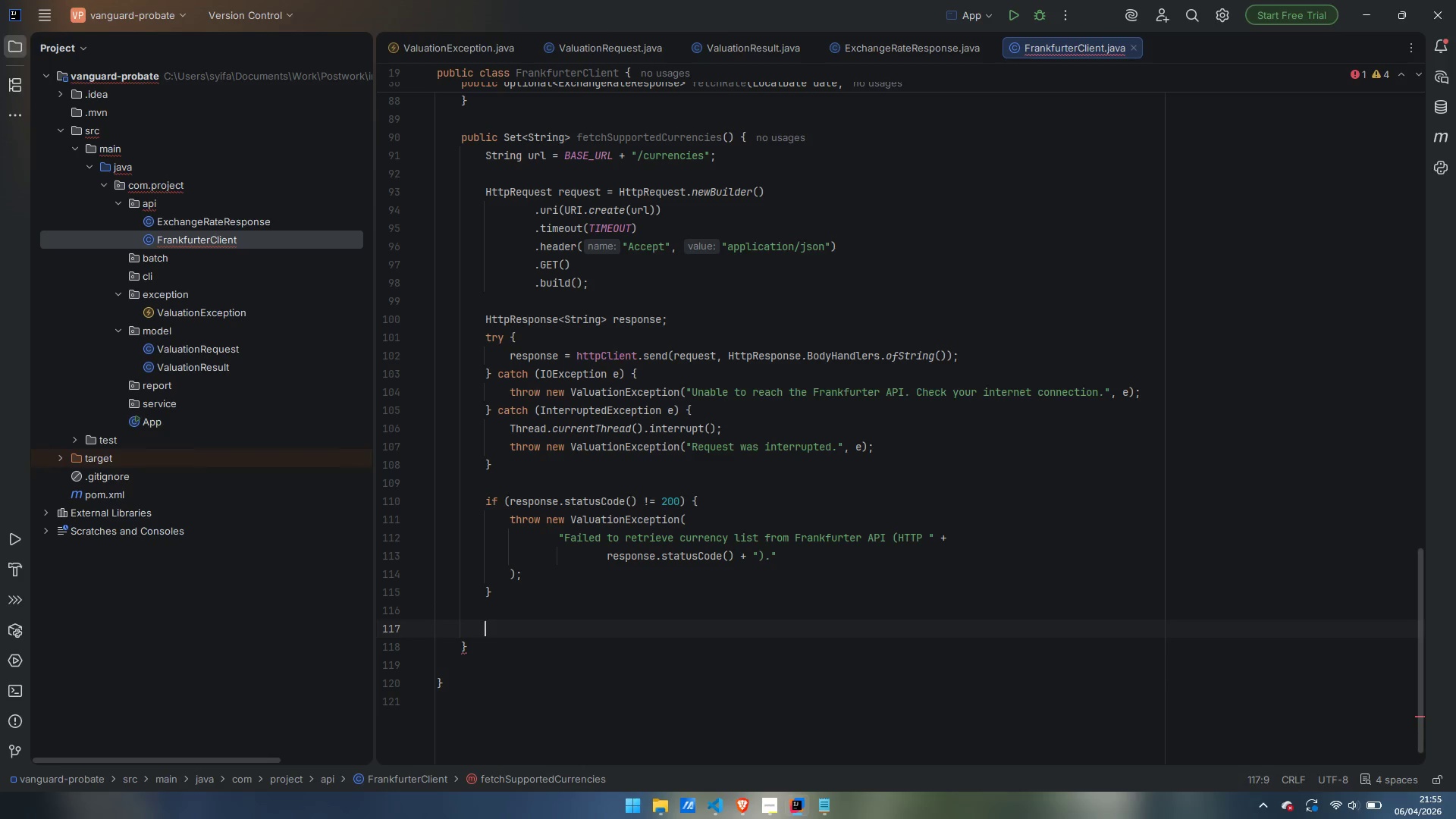 
type(@Supper)
key(Backspace)
key(Backspace)
key(Backspace)
type(pressWarnings)
 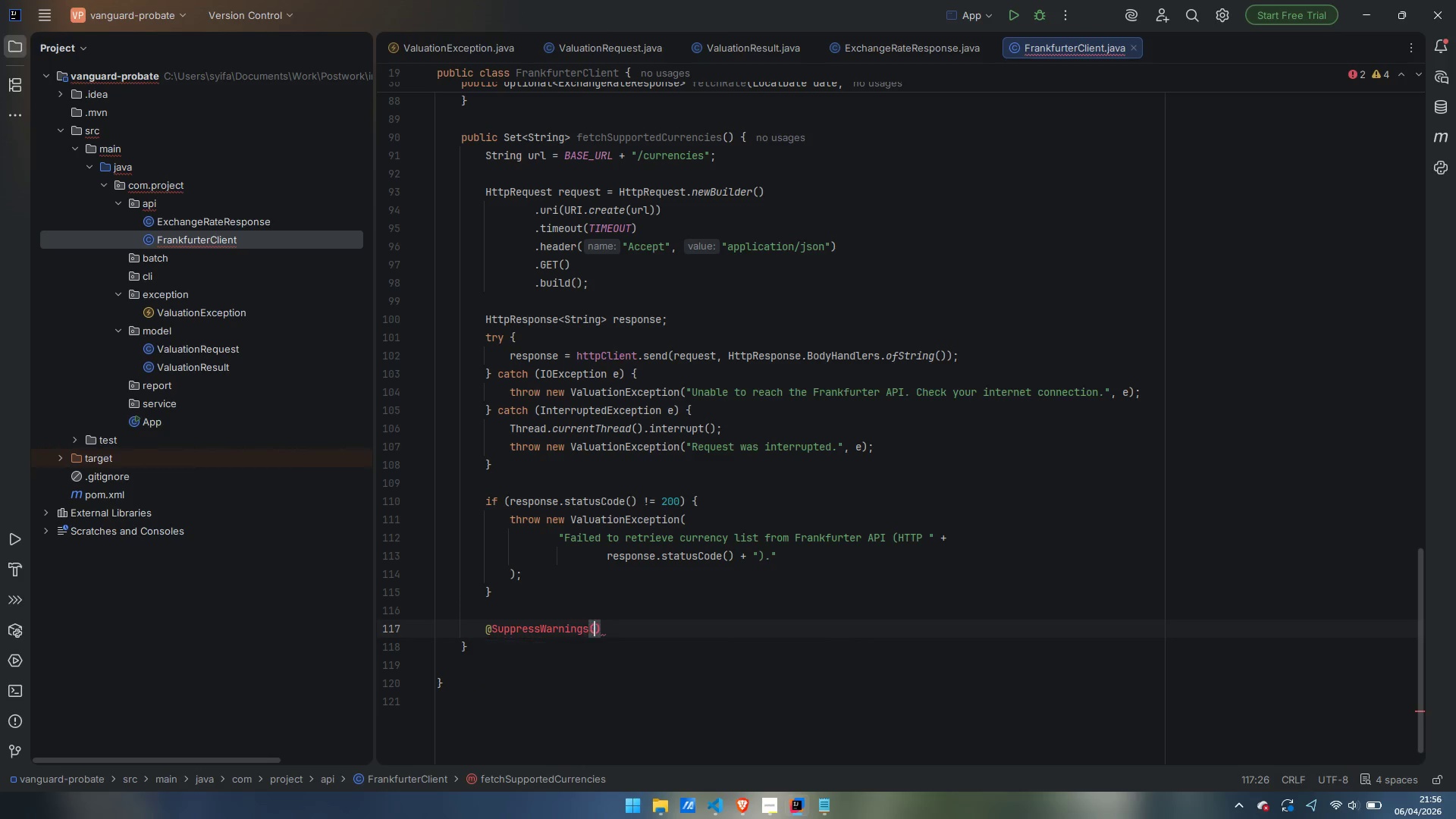 
 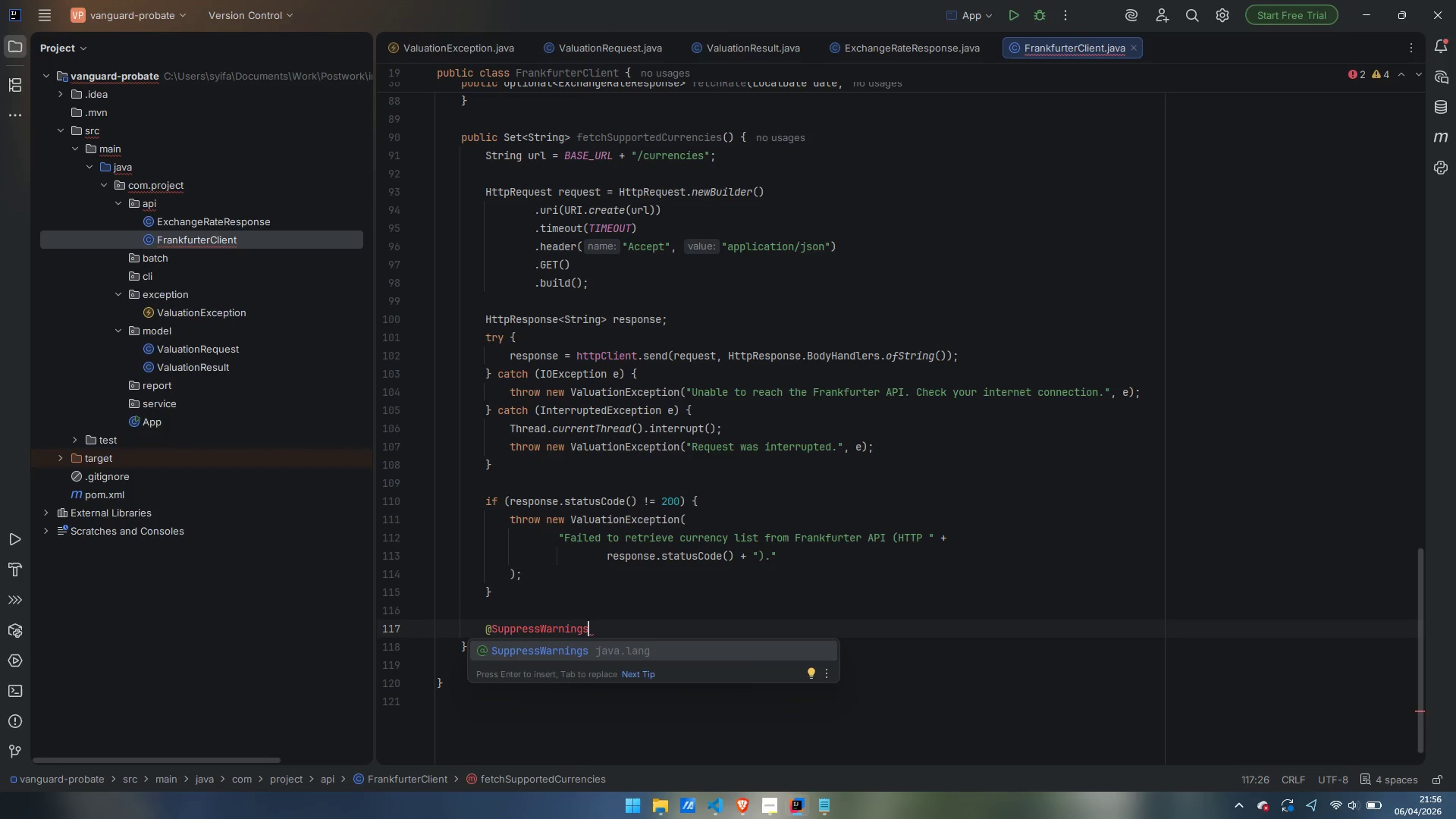 
key(Enter)
 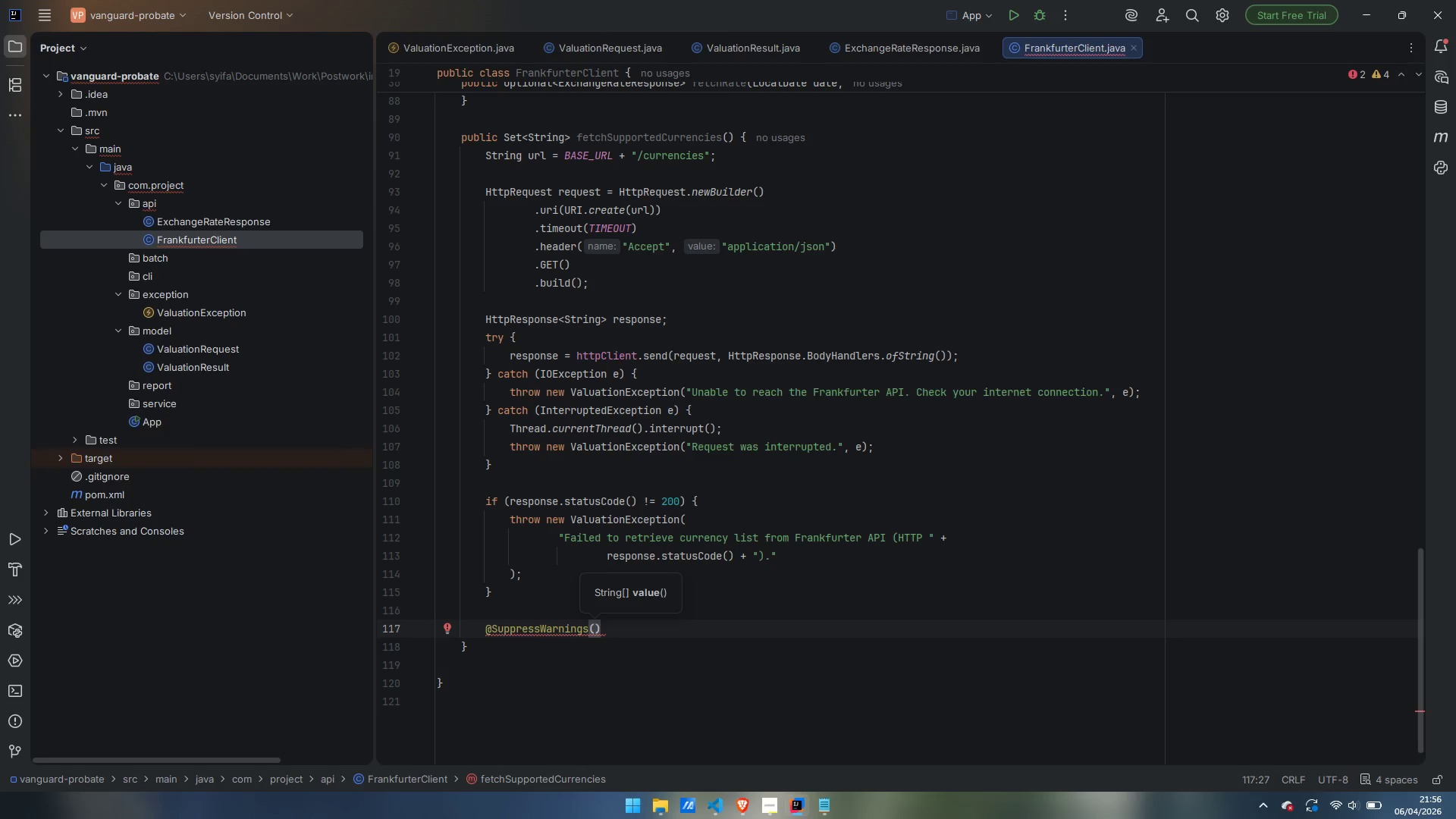 
wait(7.44)
 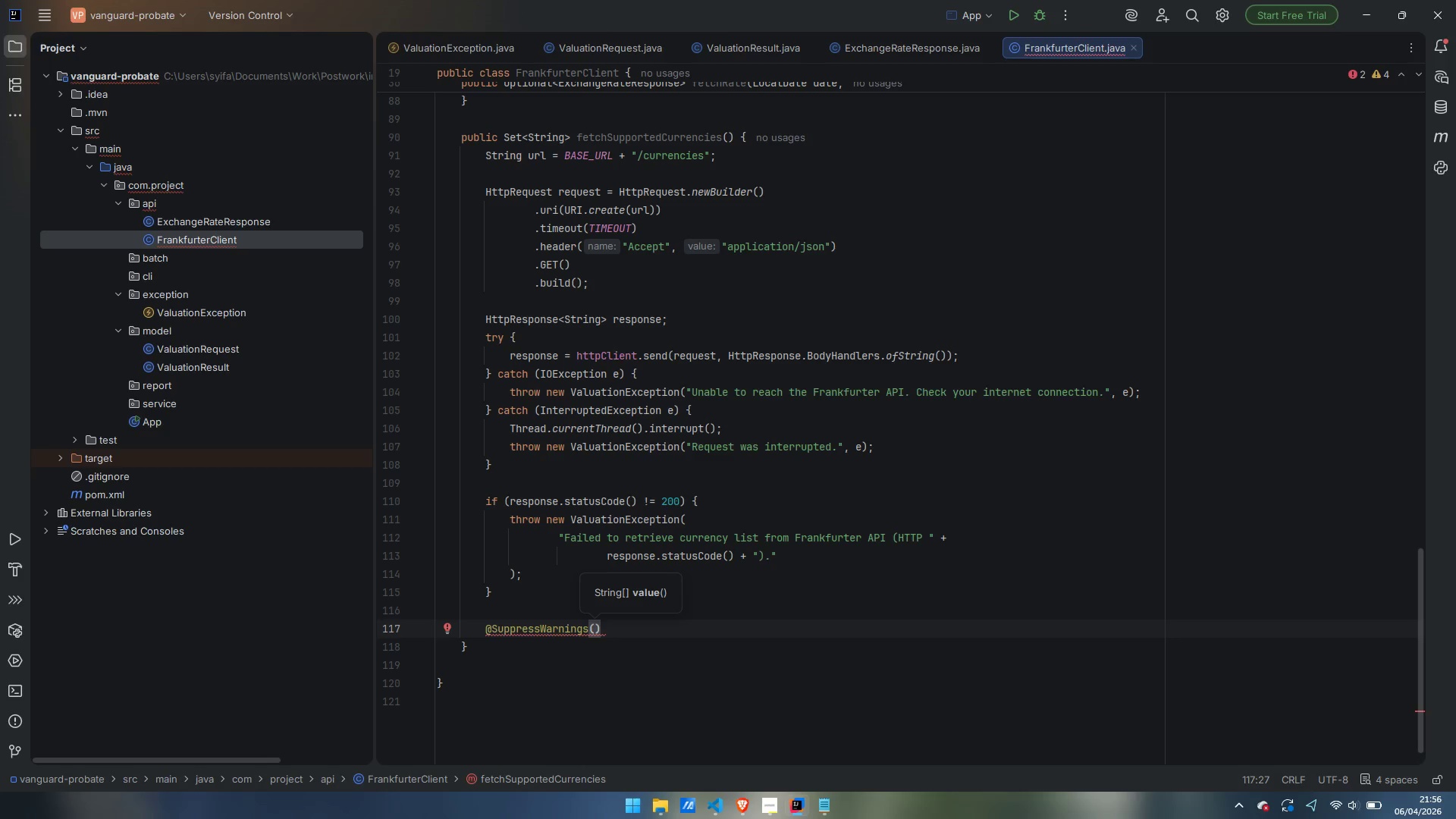 
type("unheck)
key(Backspace)
key(Backspace)
key(Backspace)
key(Backspace)
type(check)
 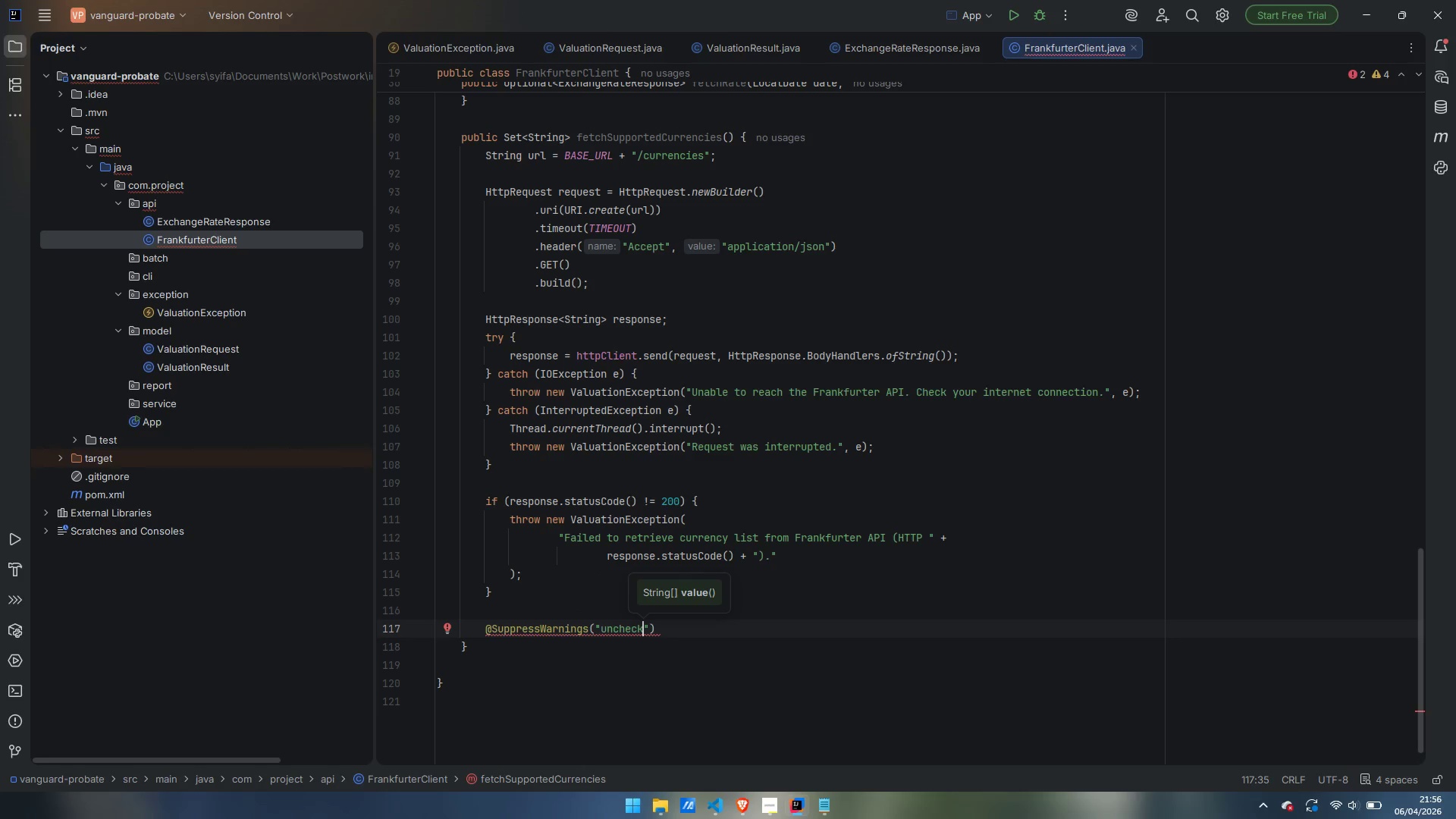 
key(ArrowRight)
 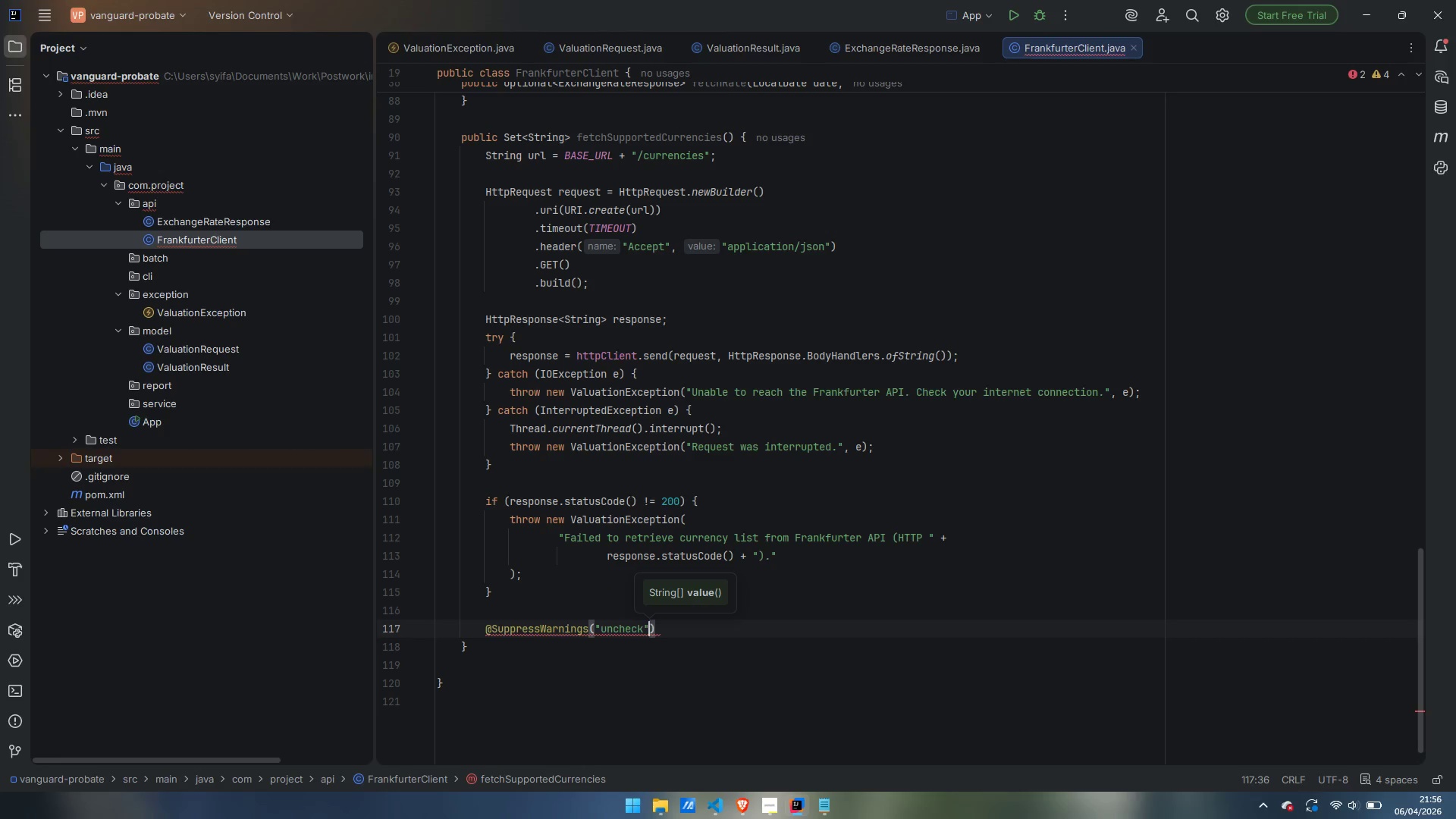 
key(ArrowLeft)
 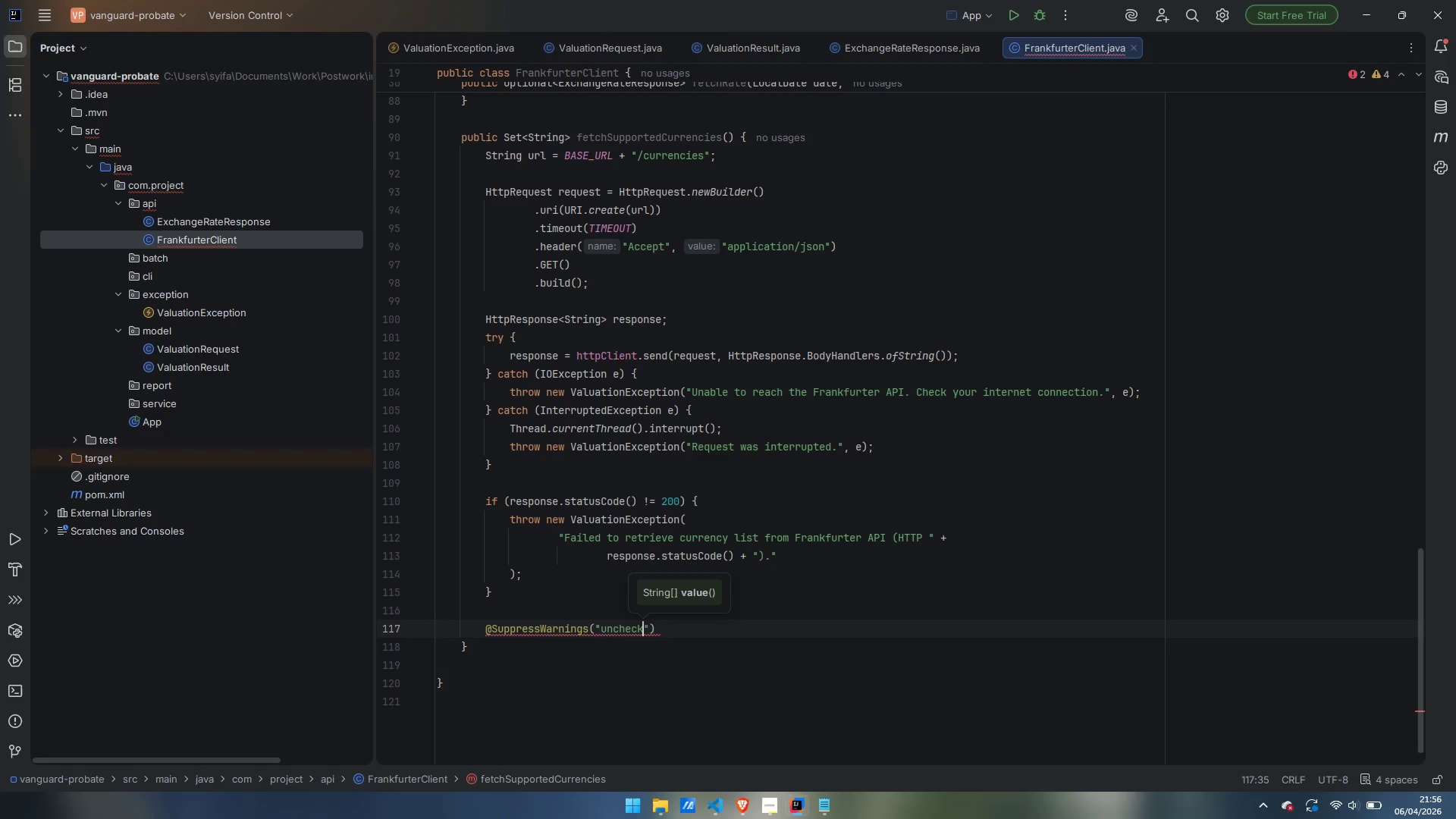 
type(ed)
 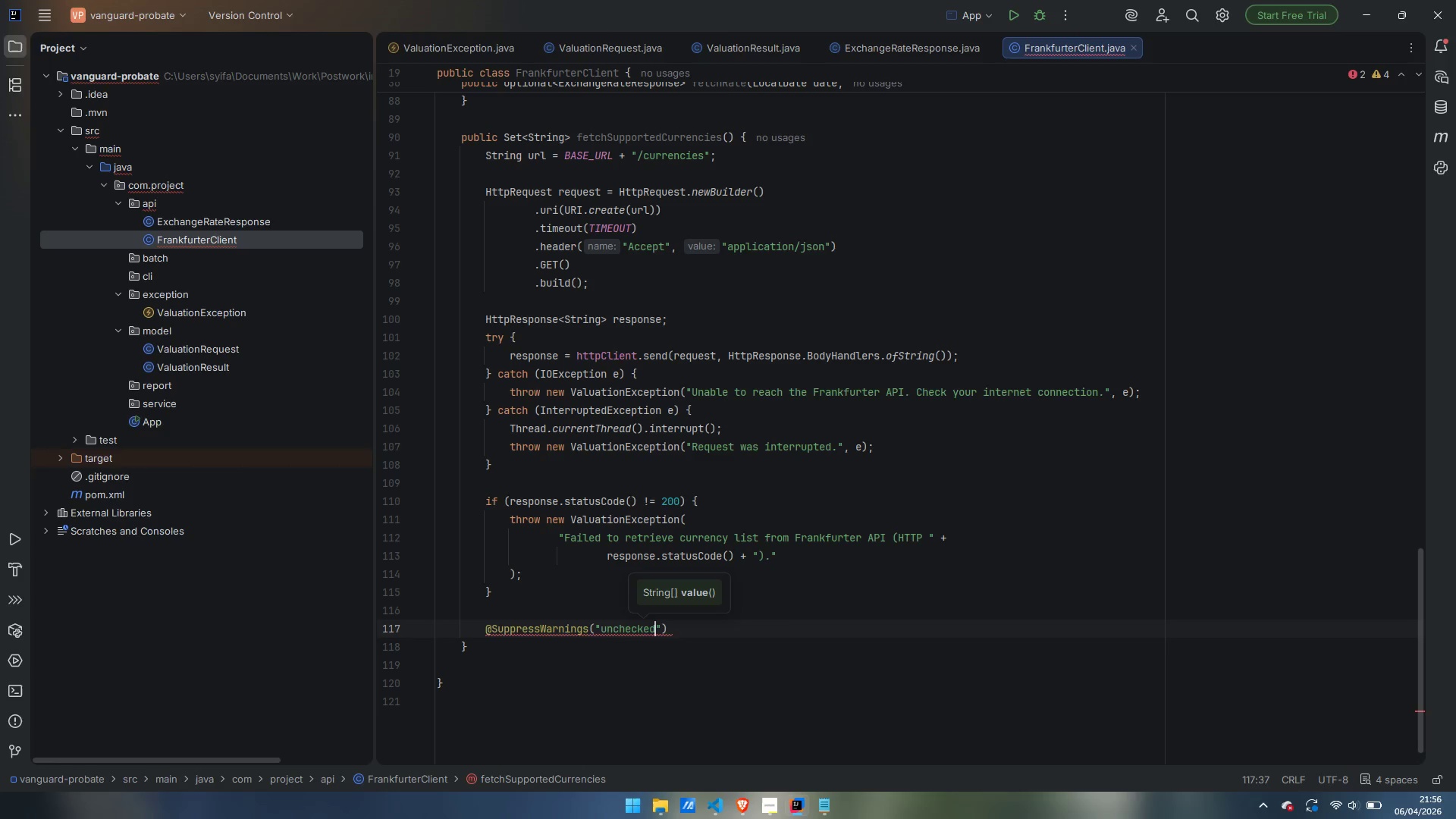 
key(ArrowRight)
 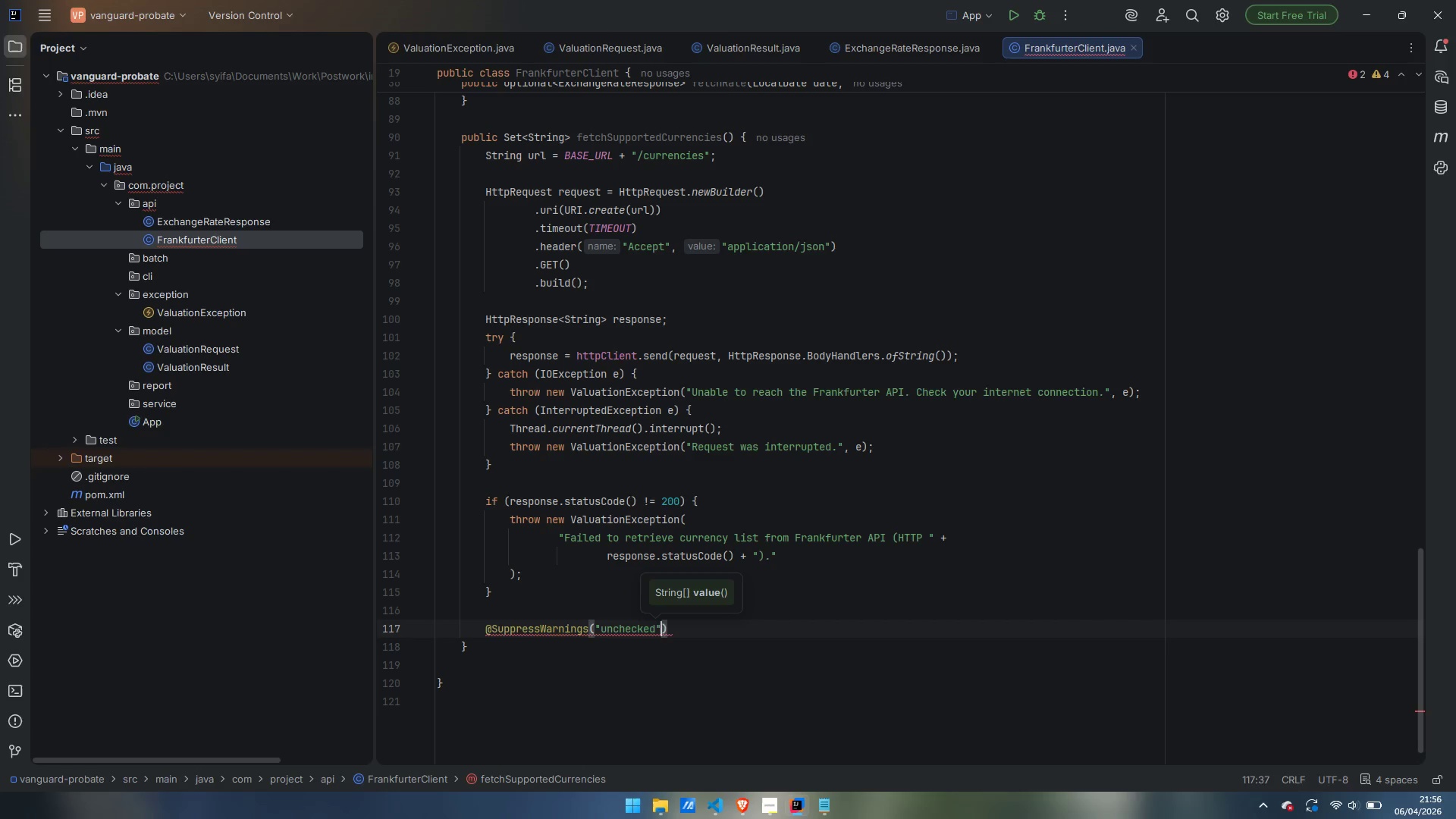 
key(ArrowRight)
 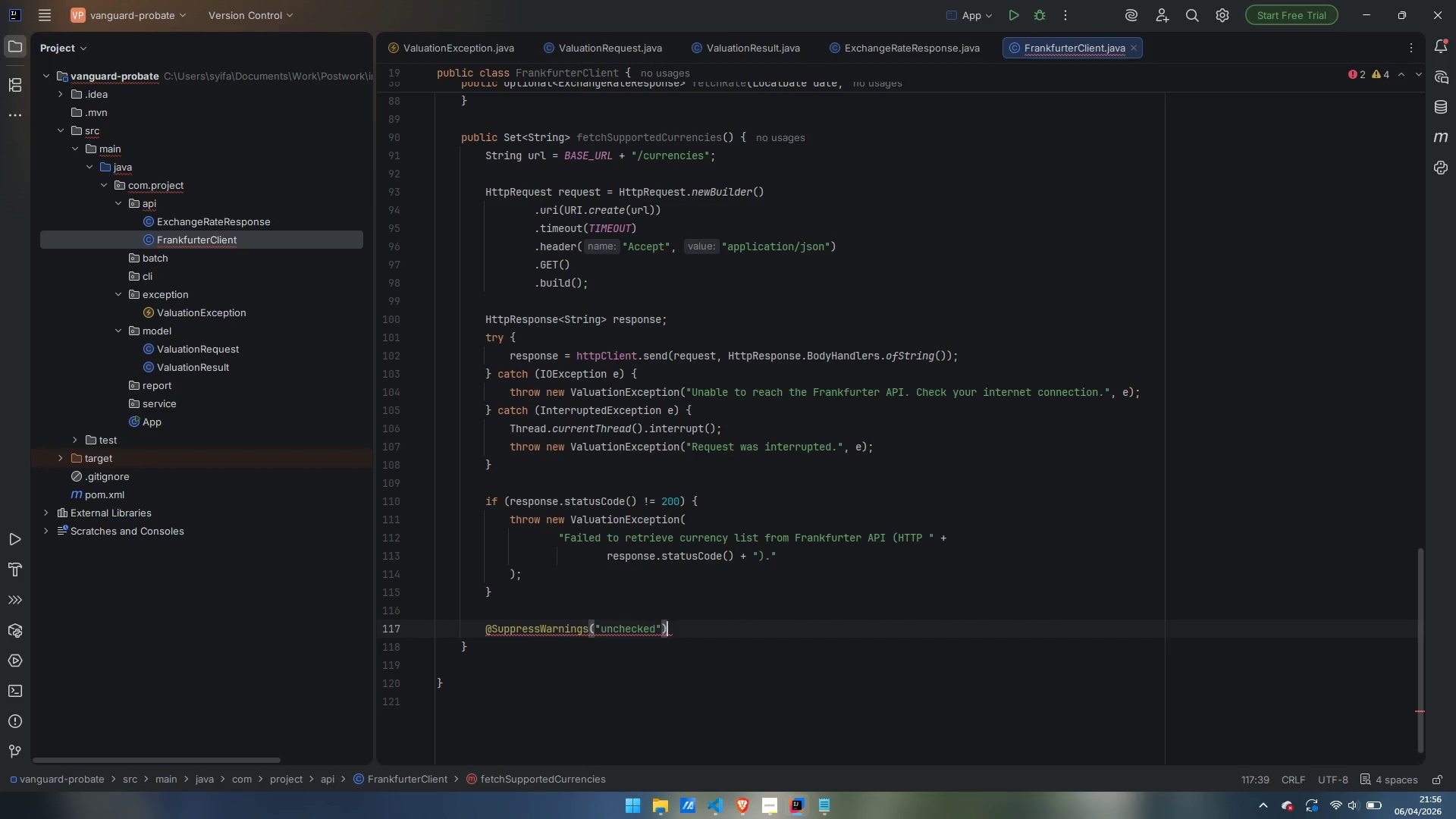 
key(Enter)
 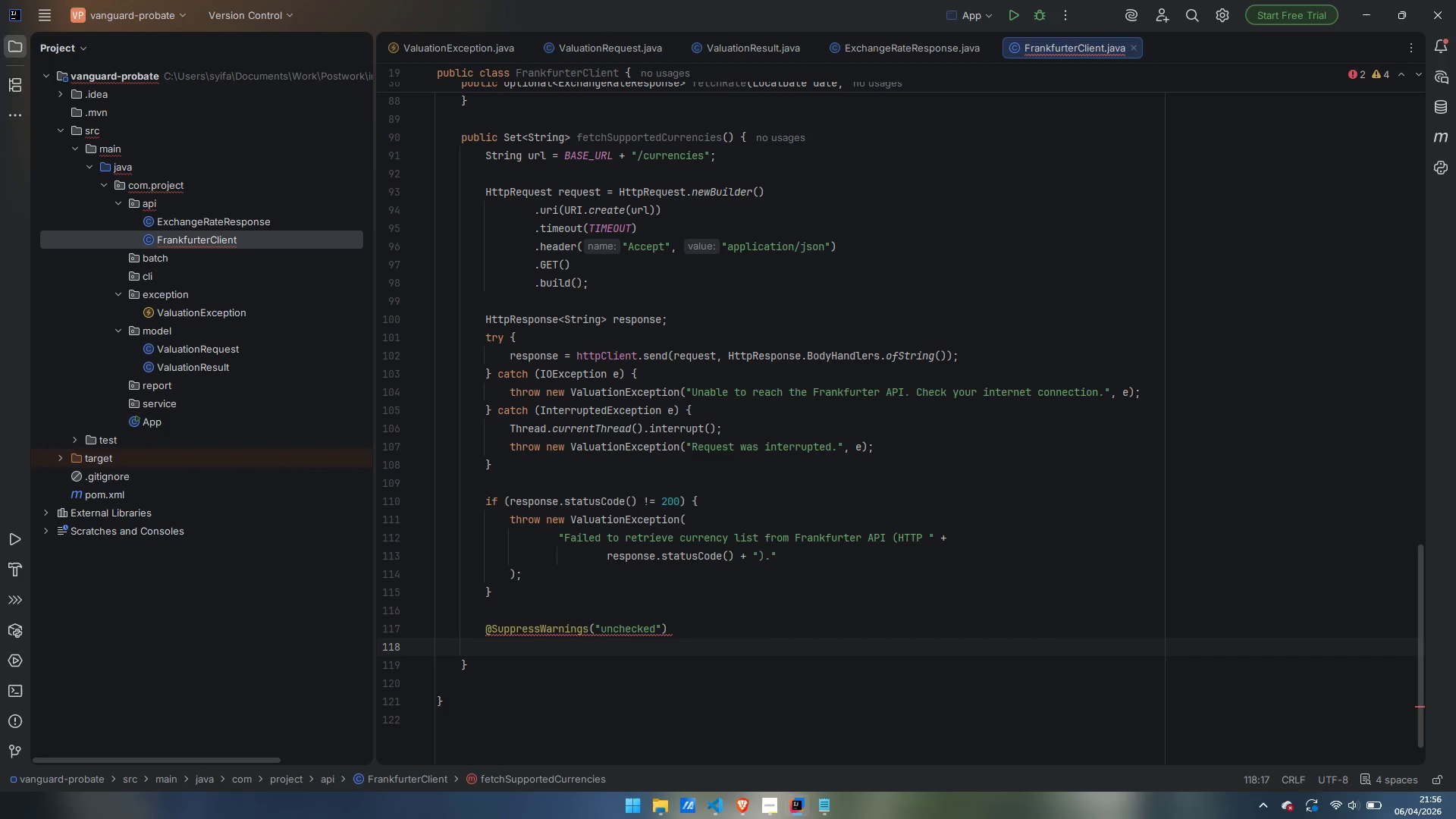 
hold_key(key=ControlLeft, duration=0.48)
 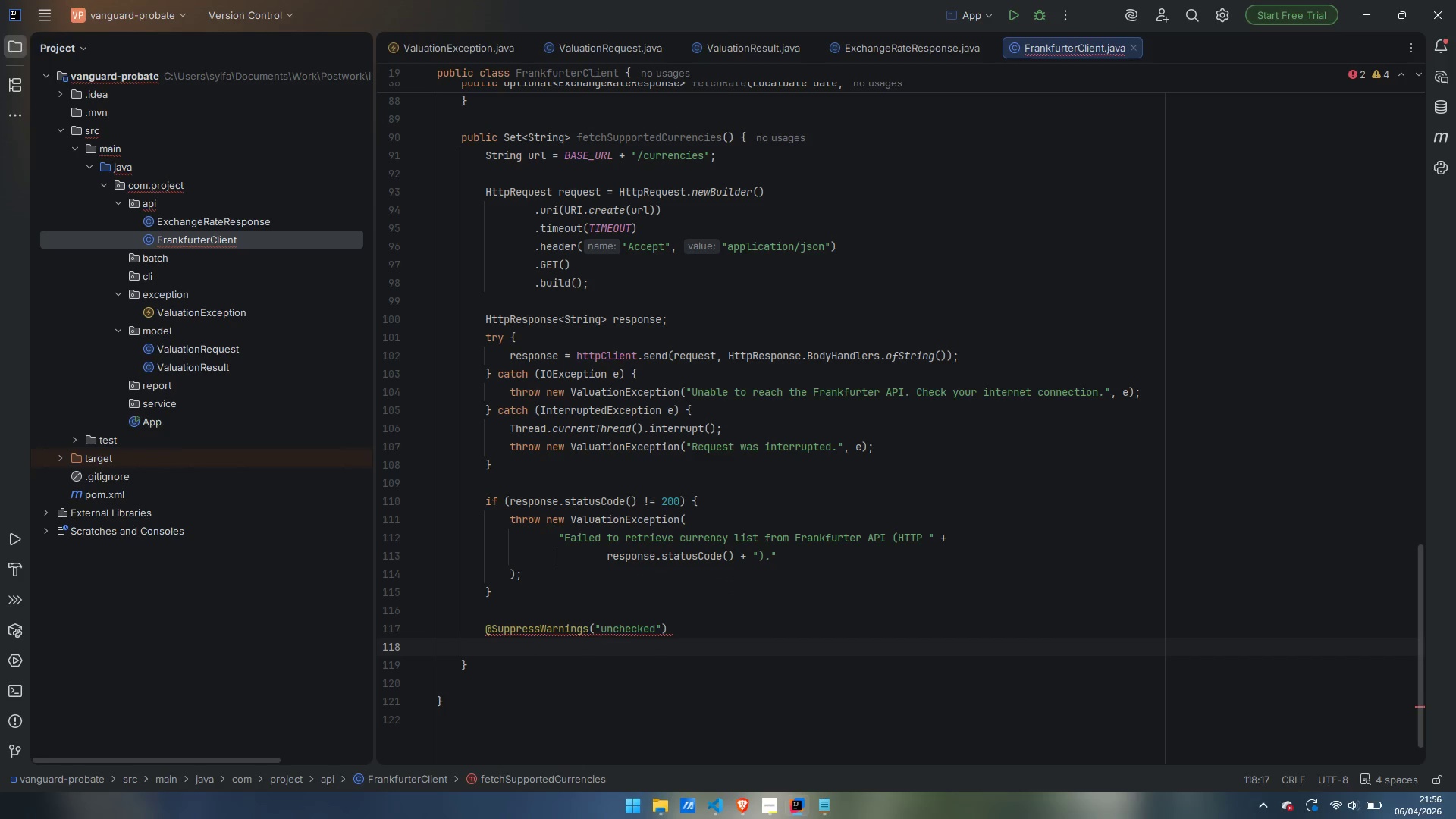 
key(ArrowLeft)
 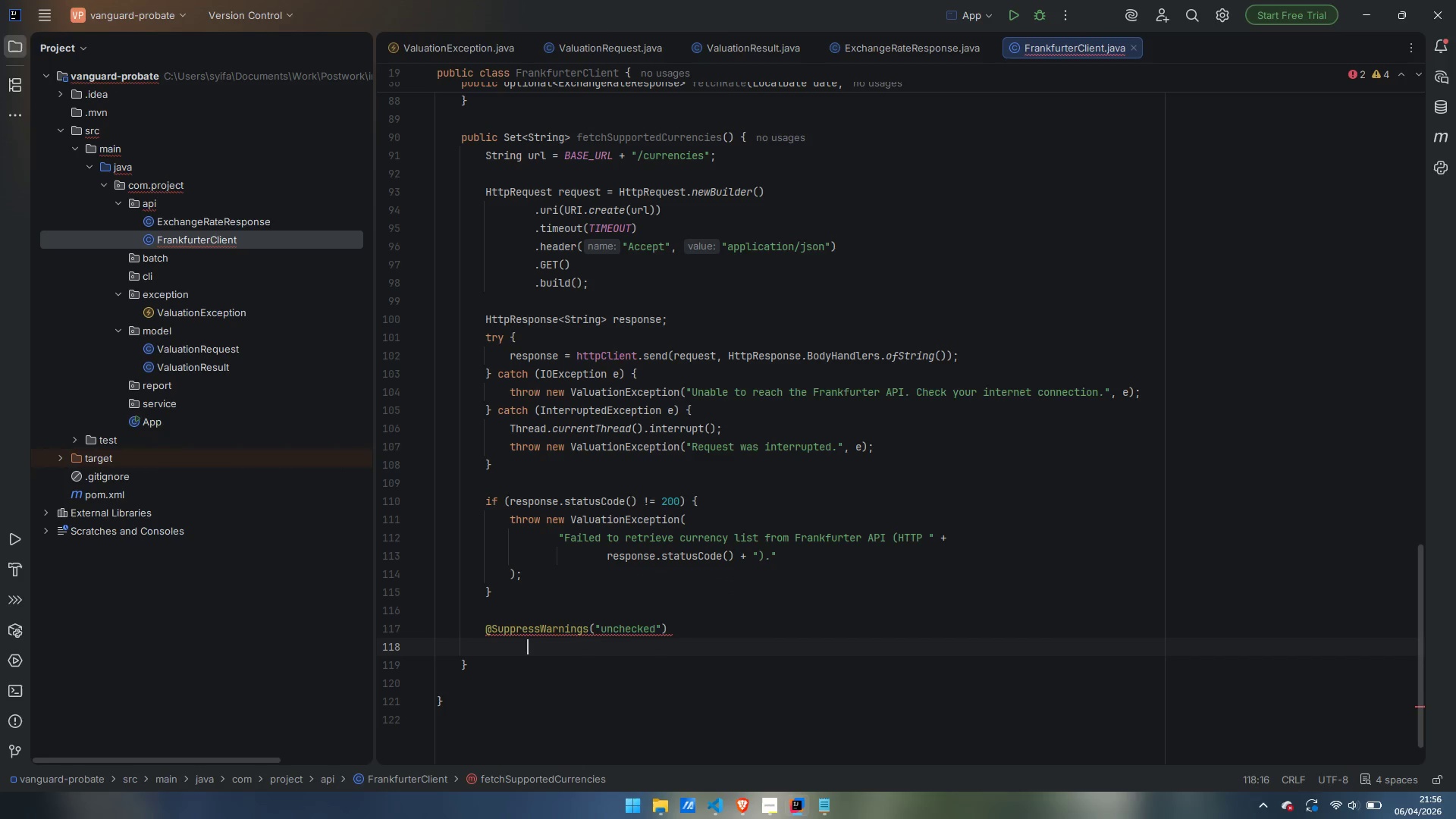 
key(ArrowLeft)
 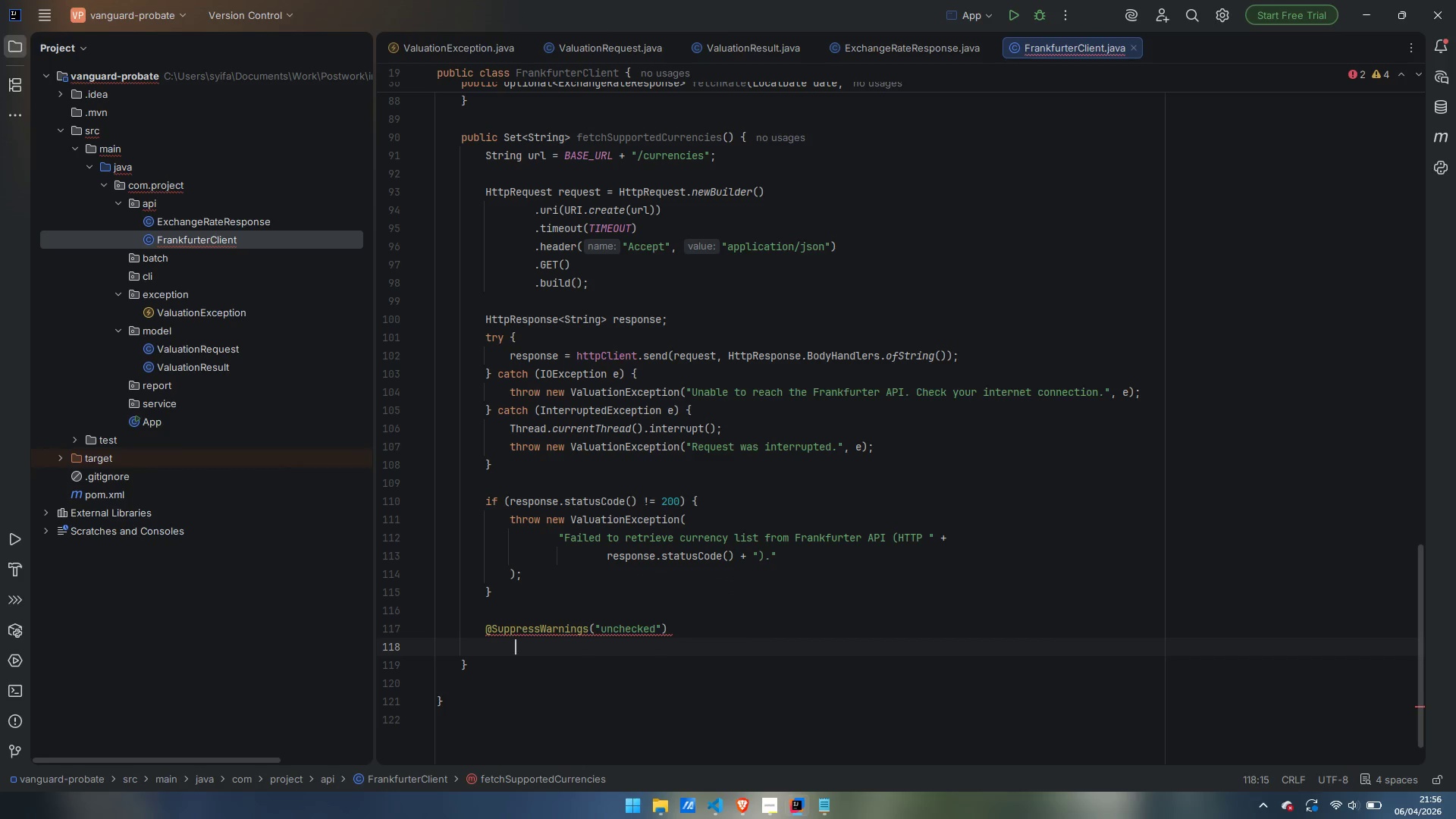 
key(ArrowLeft)
 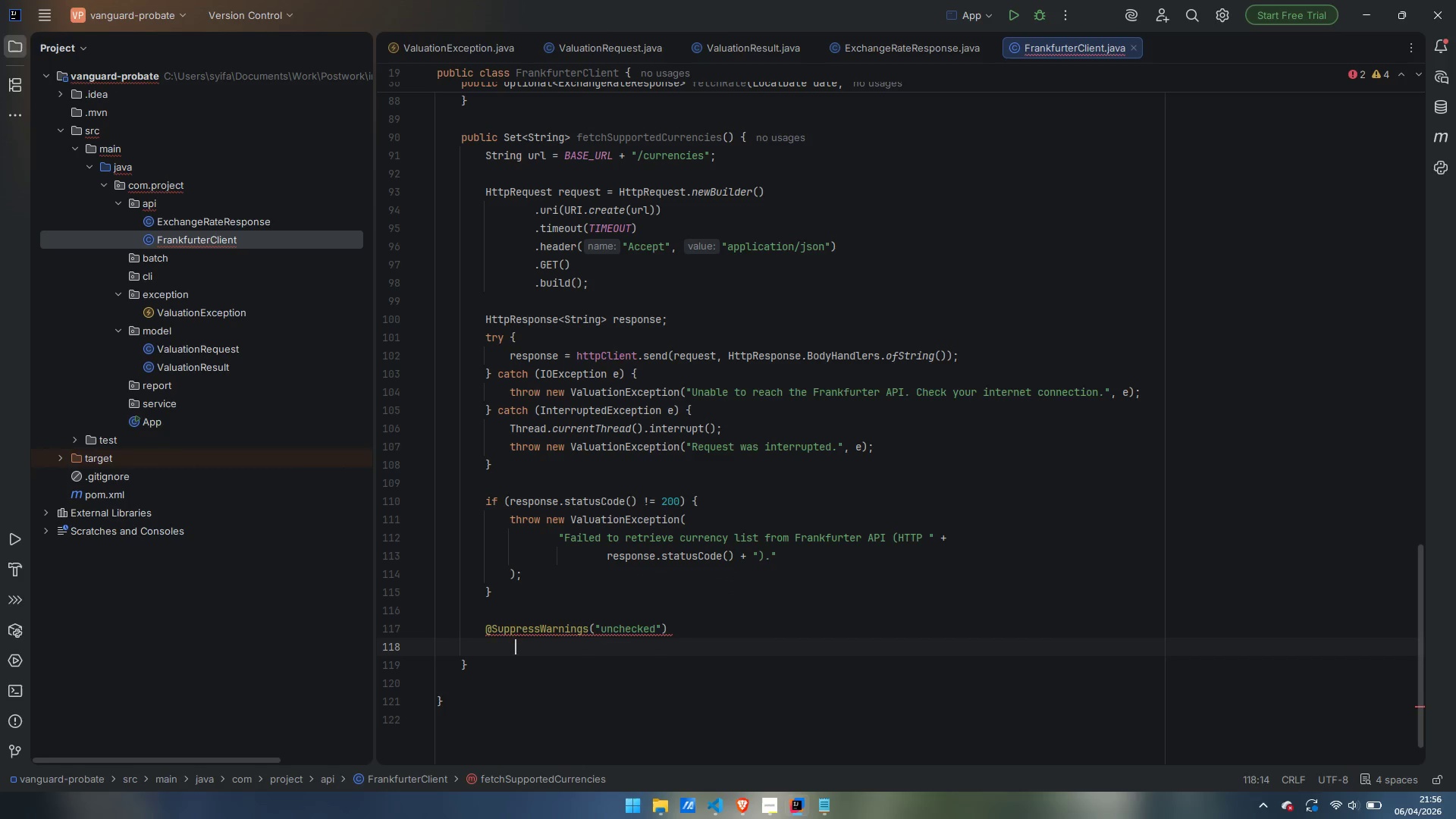 
key(ArrowLeft)
 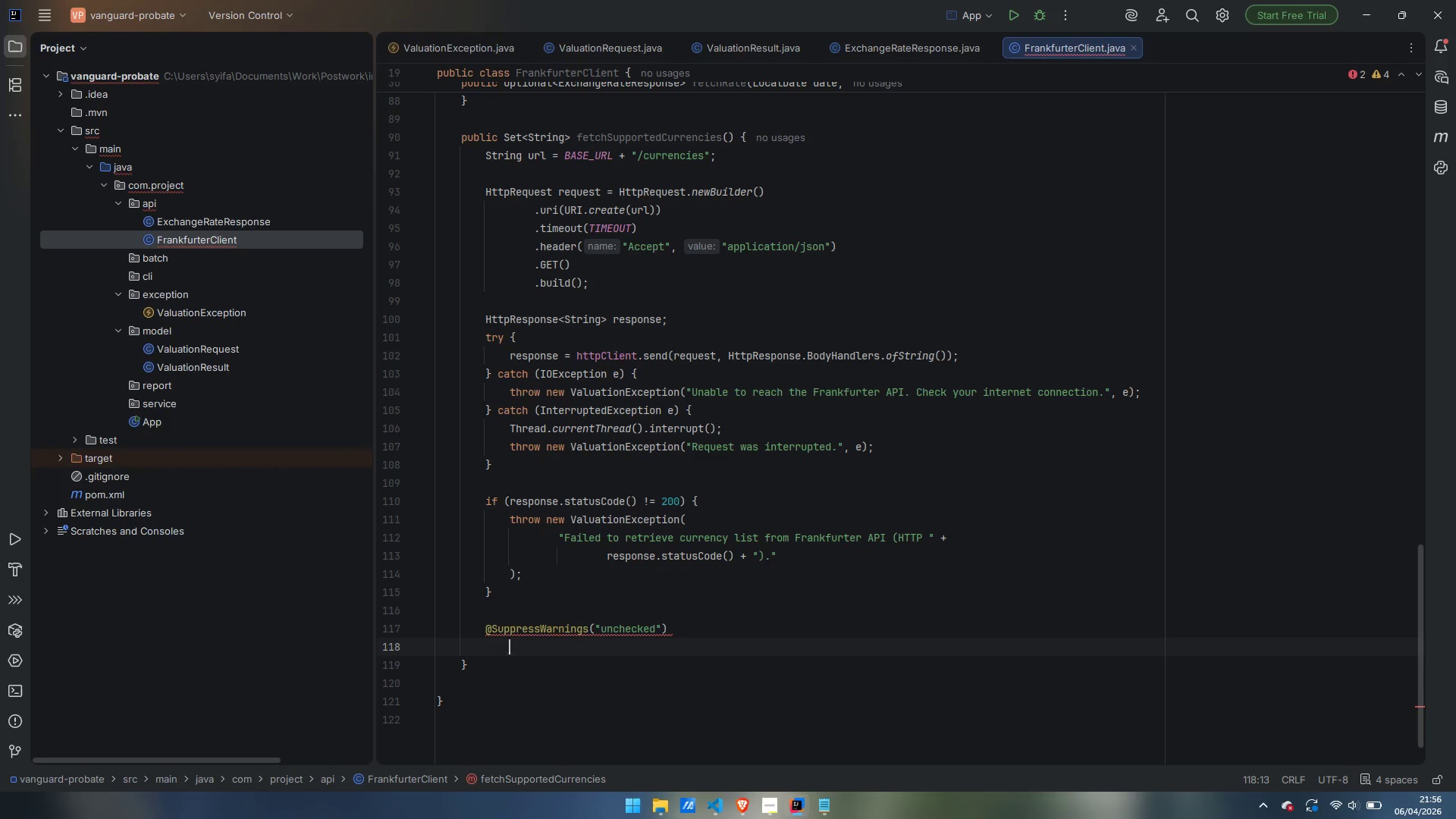 
key(ArrowLeft)
 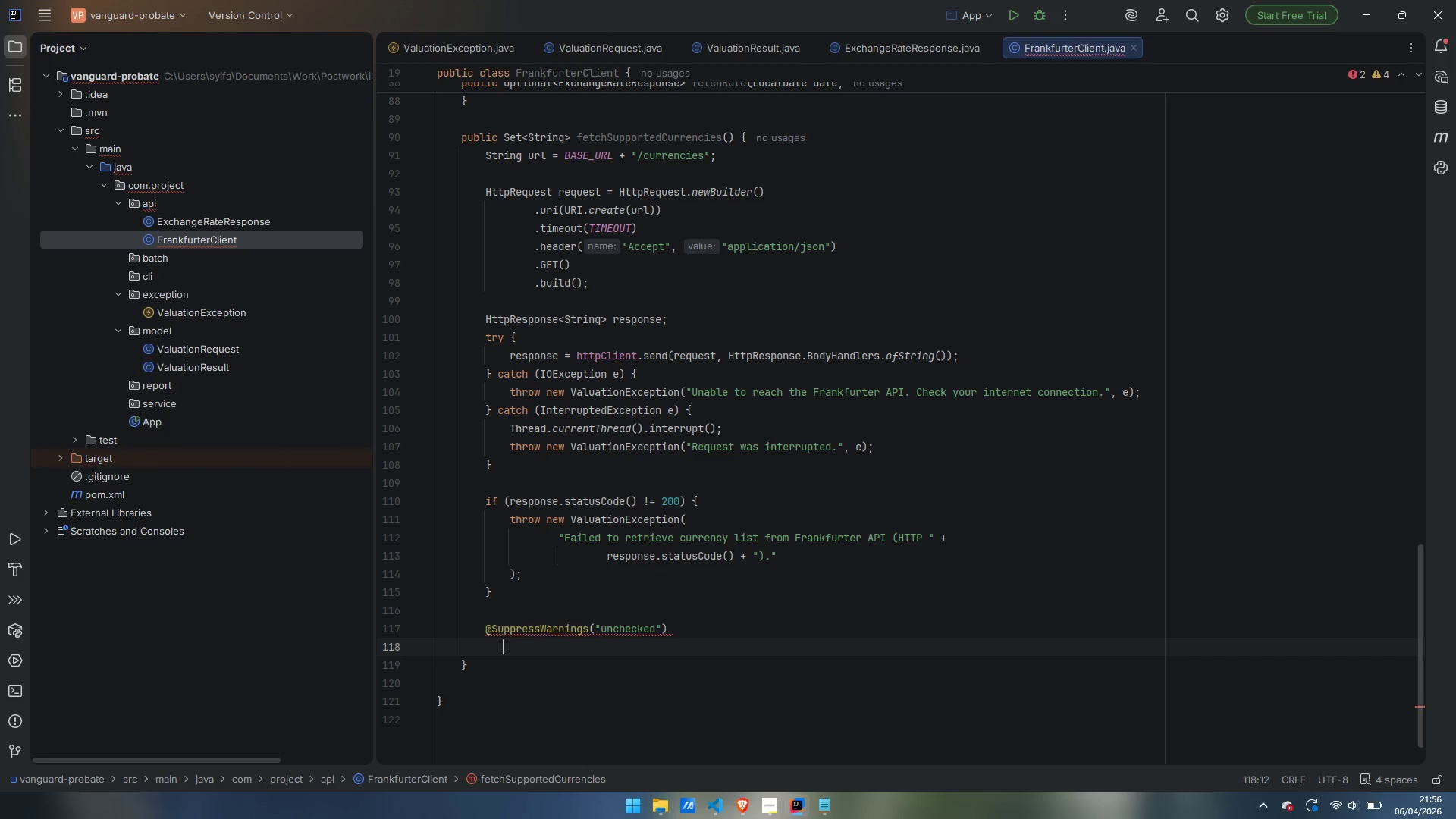 
key(ArrowLeft)
 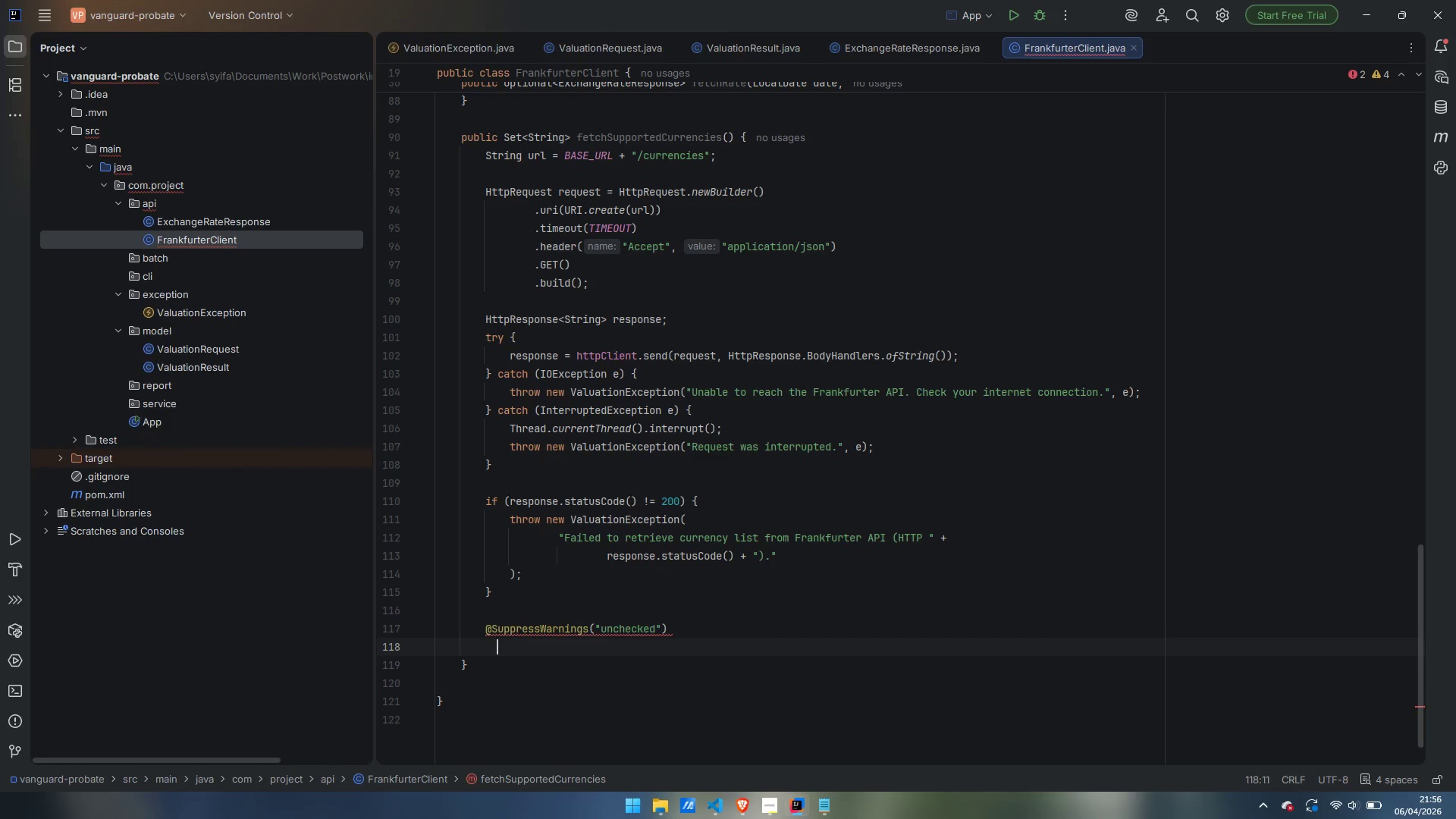 
key(ArrowLeft)
 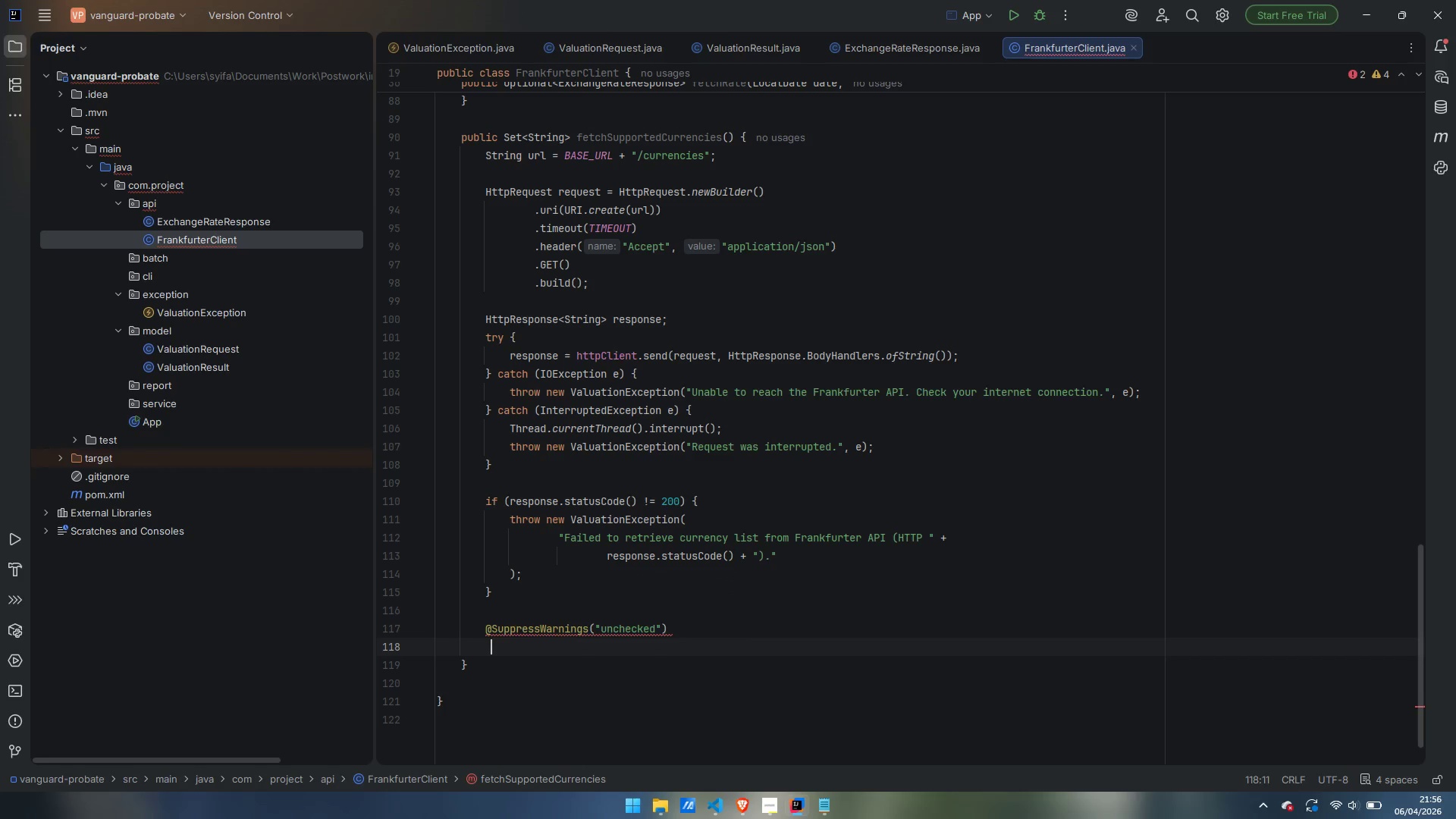 
key(ArrowLeft)
 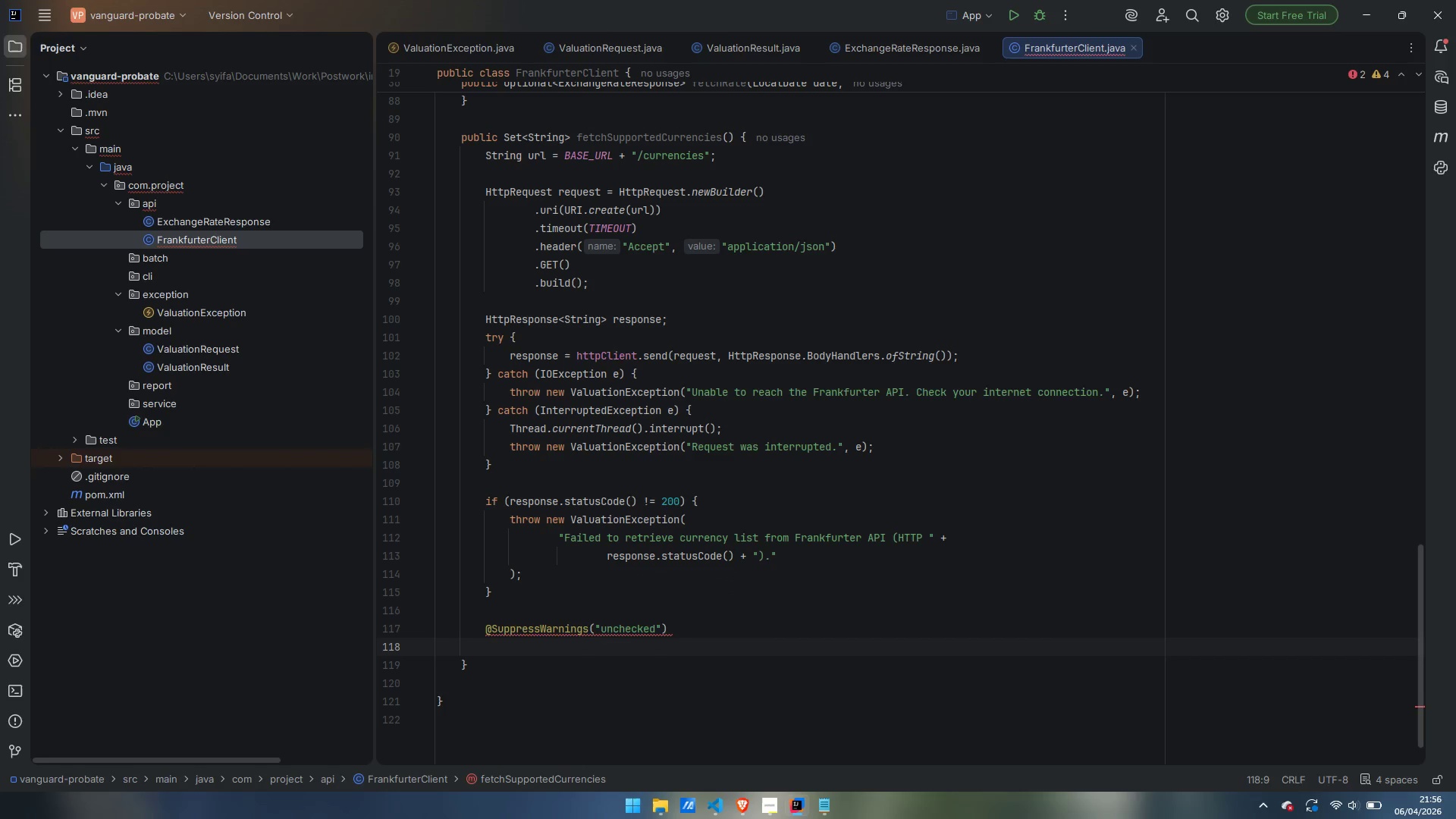 
type(Map)
key(Escape)
 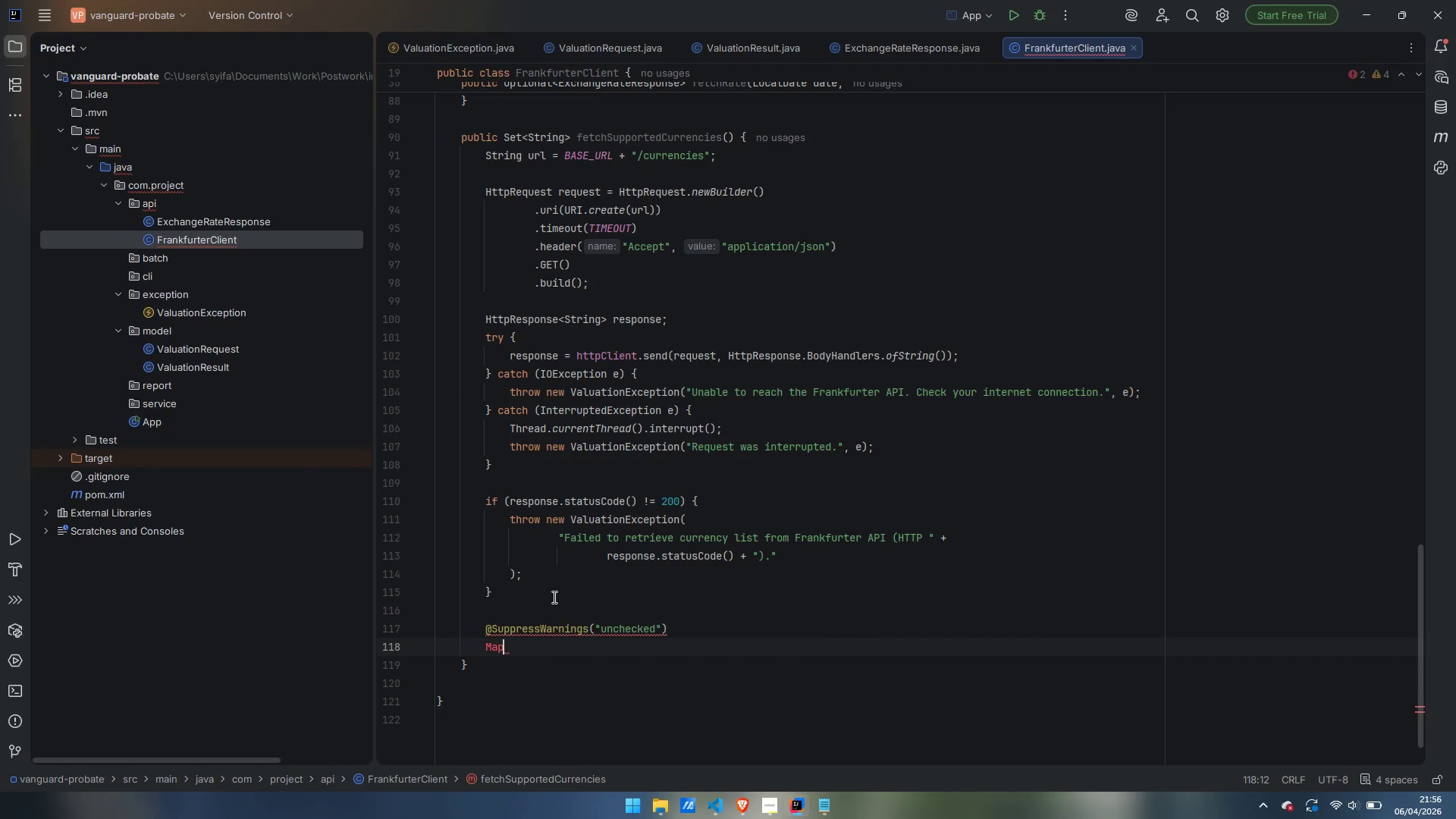 
key(Shift+ArrowUp)
 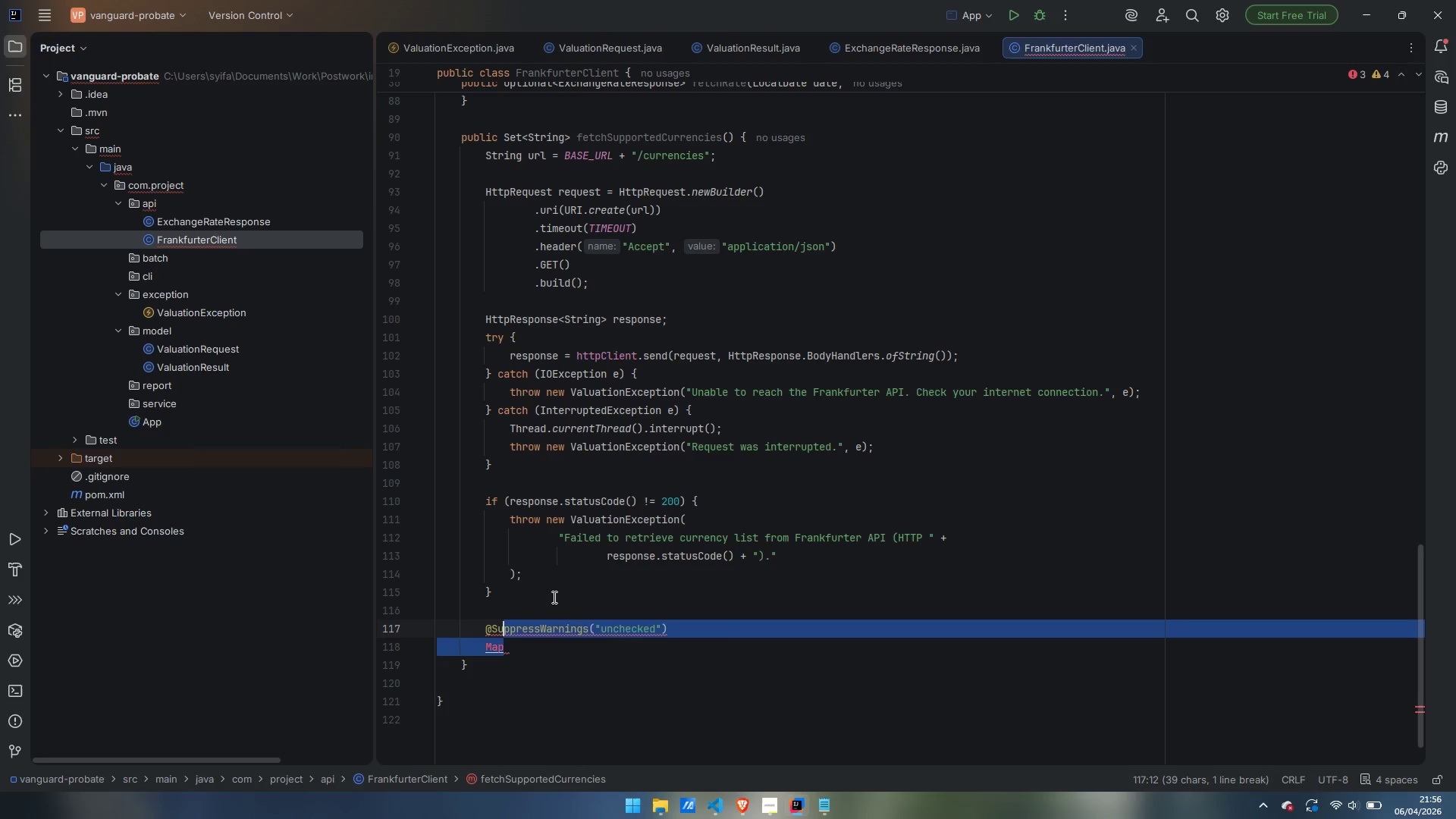 
key(Backspace)
key(Backspace)
key(Backspace)
key(Backspace)
type(Map)
 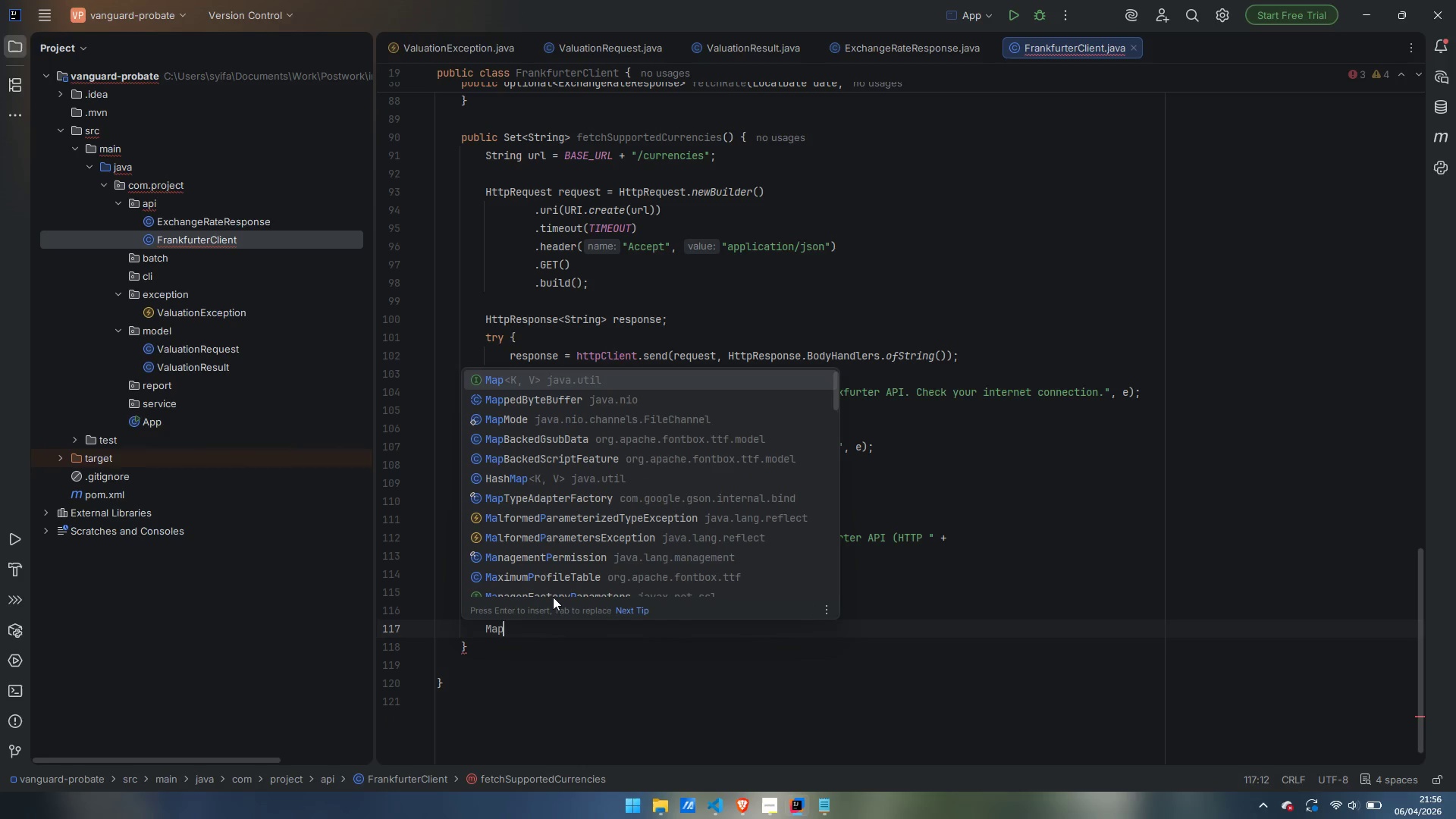 
key(Enter)
 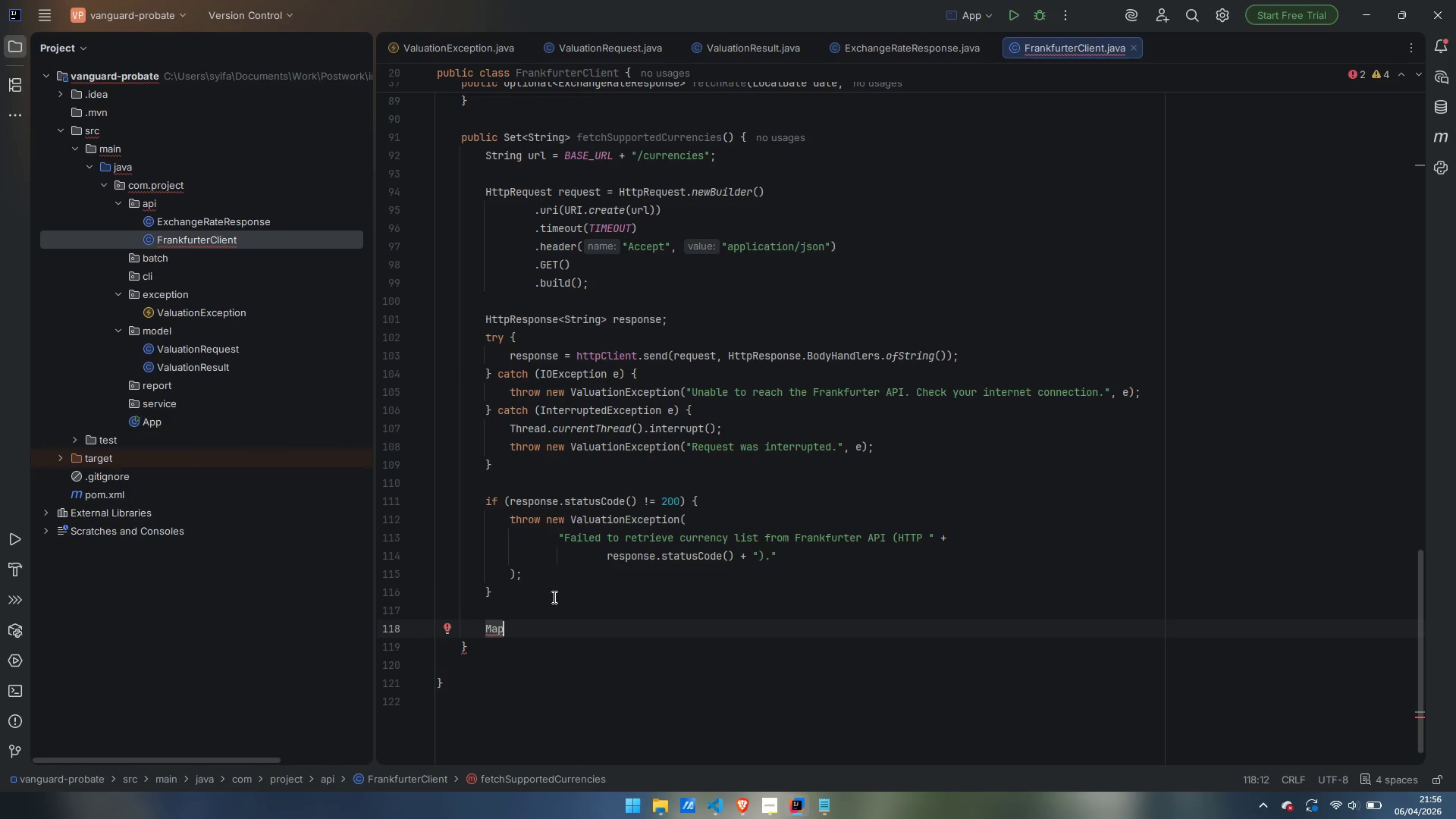 
type(<String, String)
 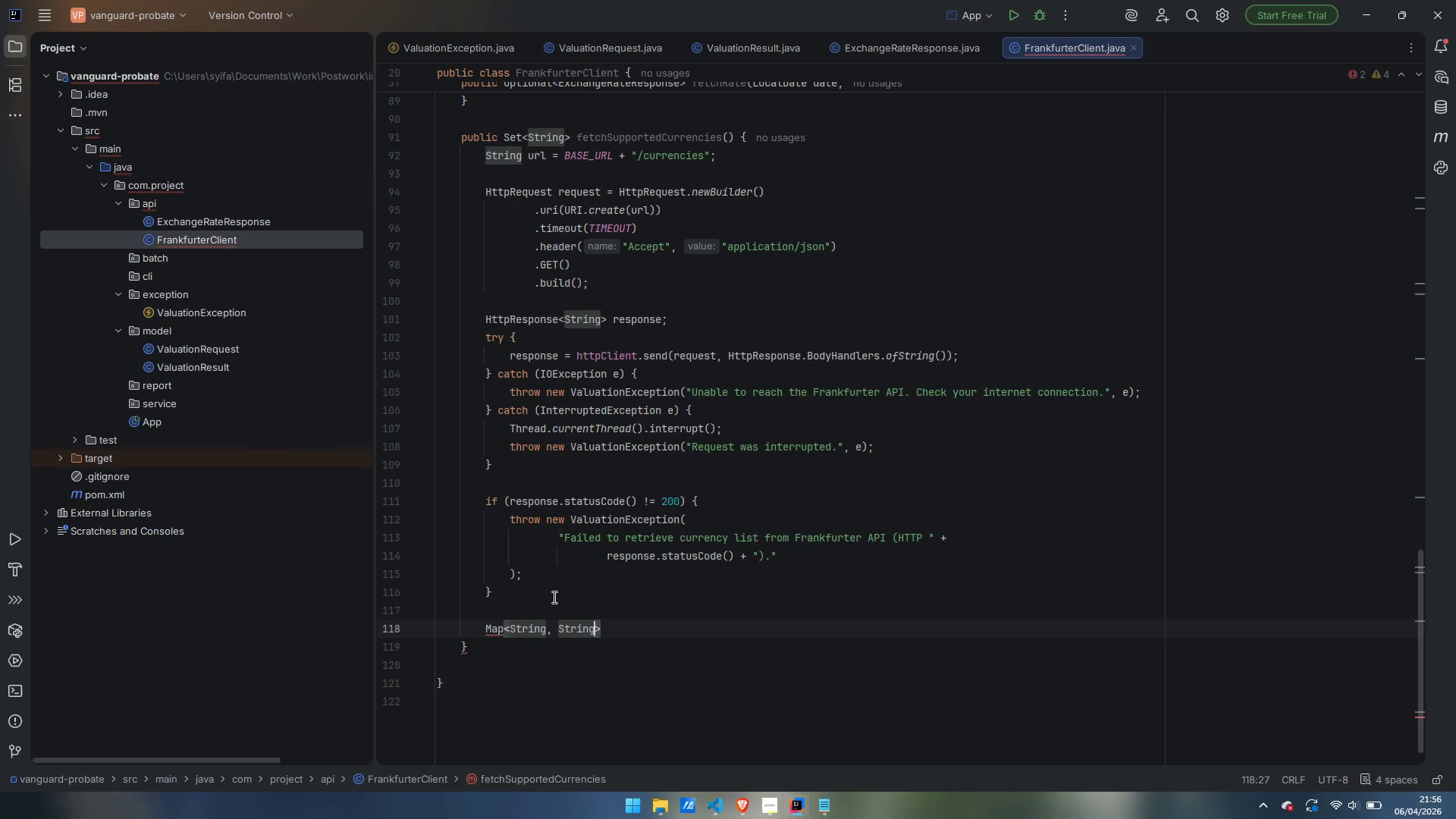 
key(Enter)
 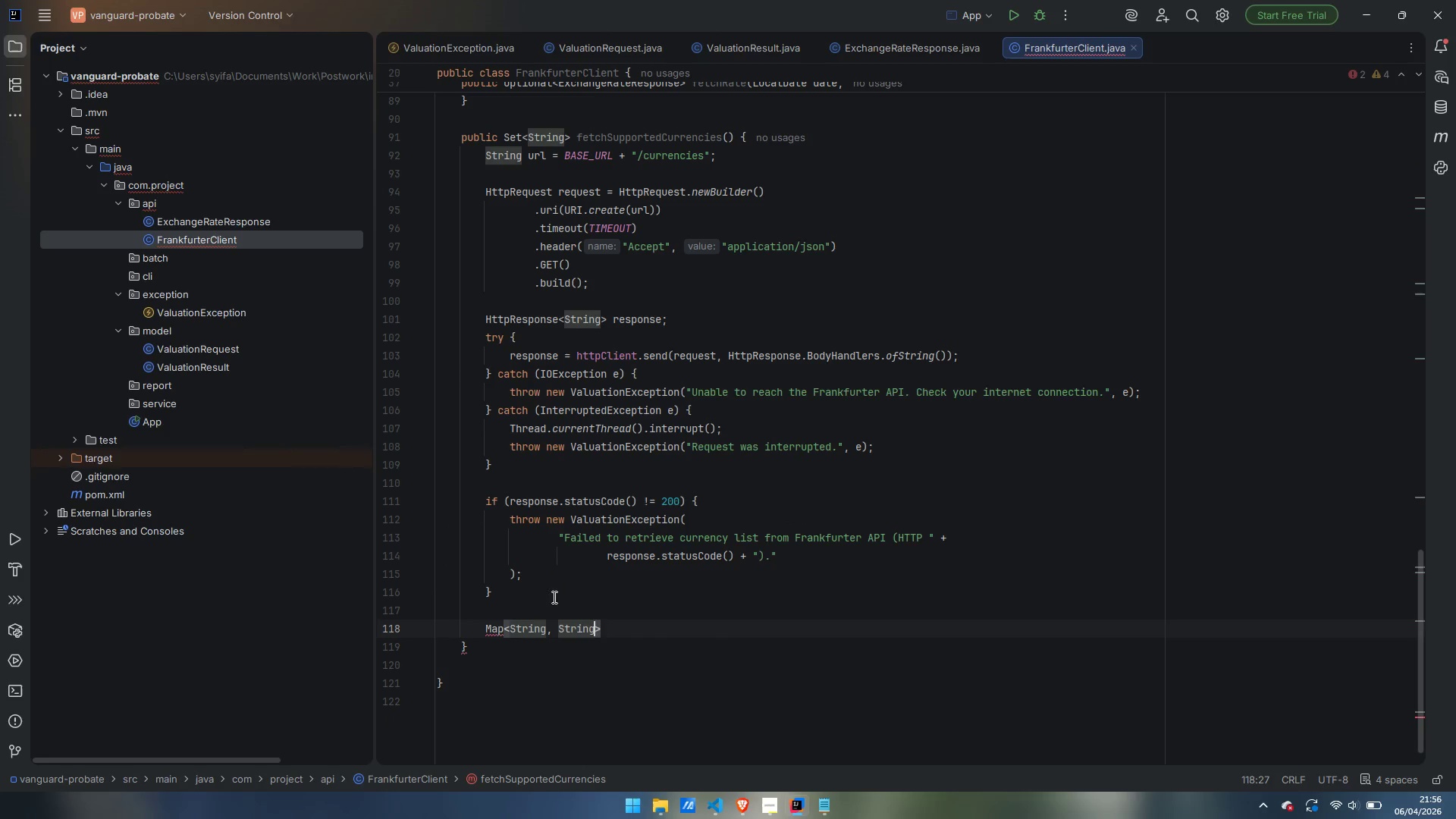 
key(ArrowRight)
 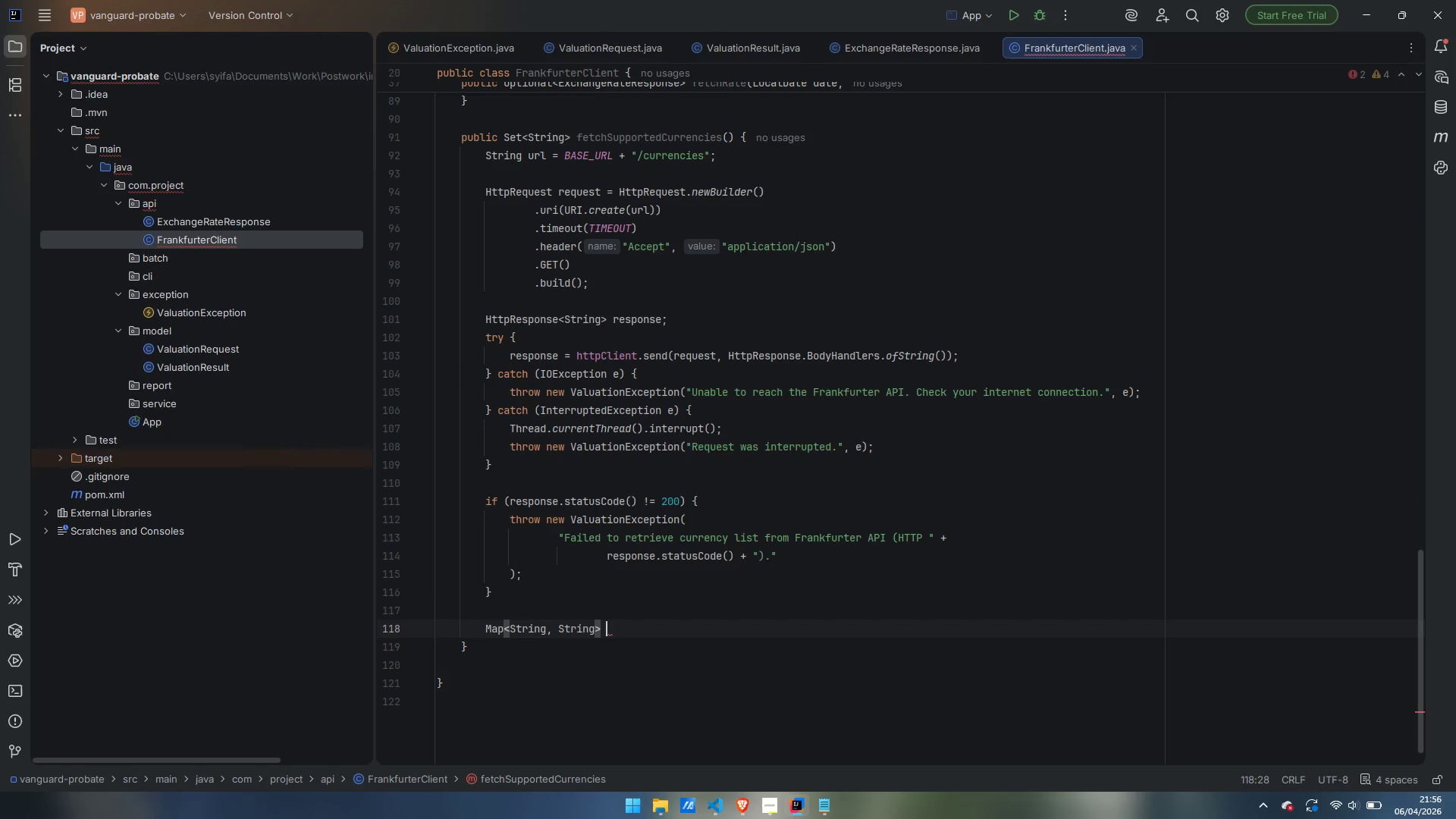 
type( currencyMap = gson.fromJson)
 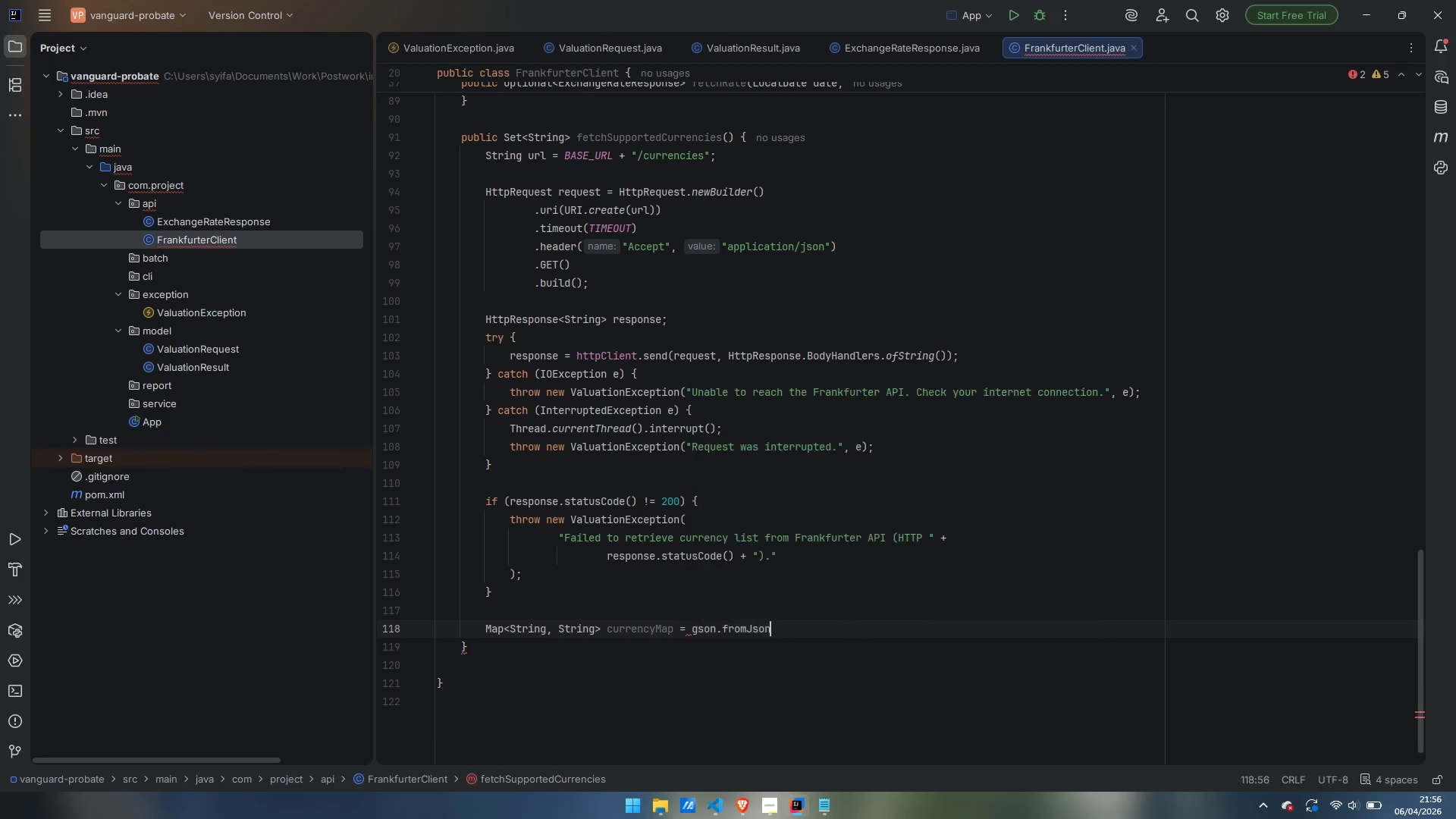 
key(Enter)
 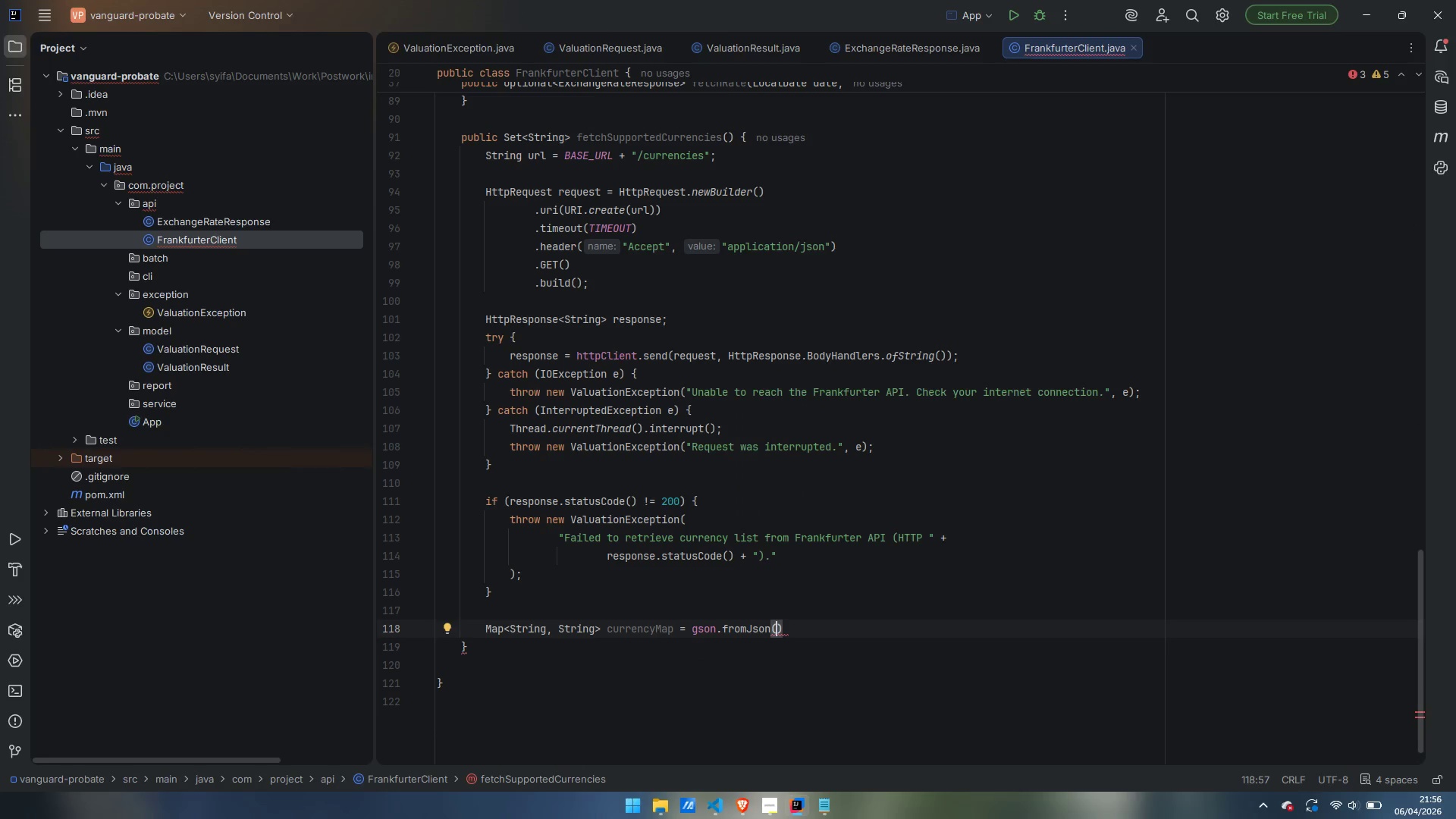 
type(repsonse)
 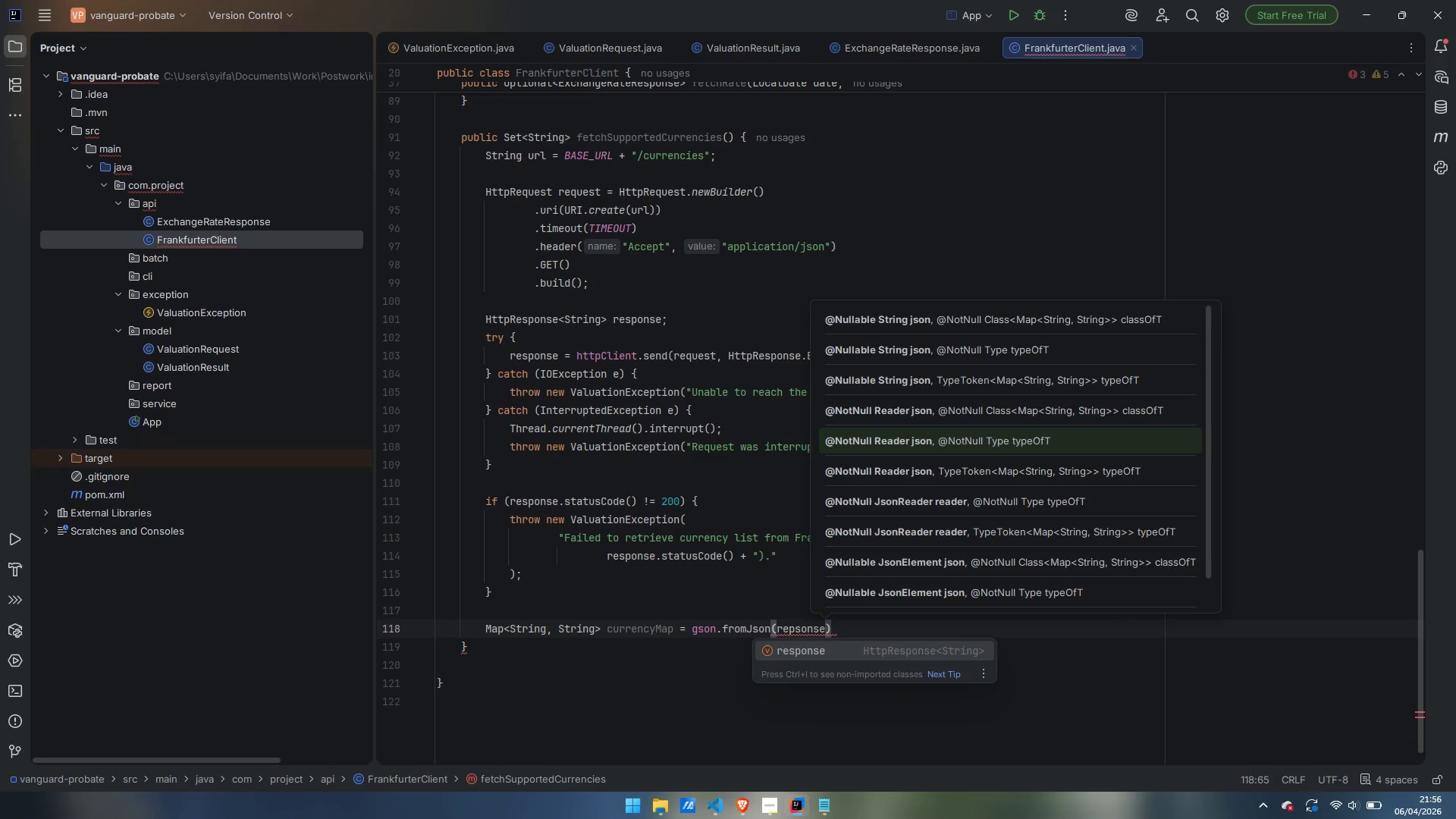 
key(Enter)
 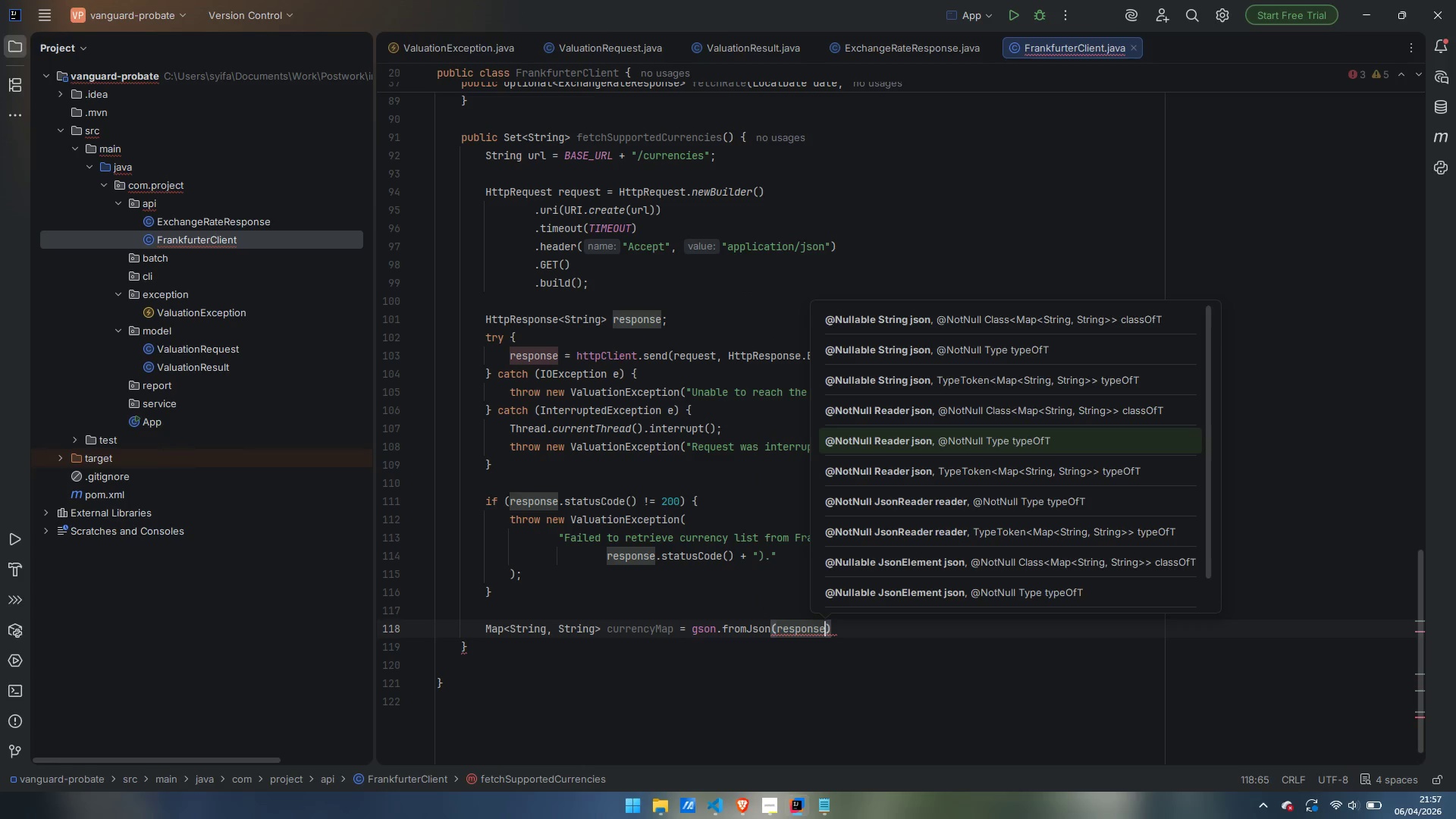 
type(.body)
 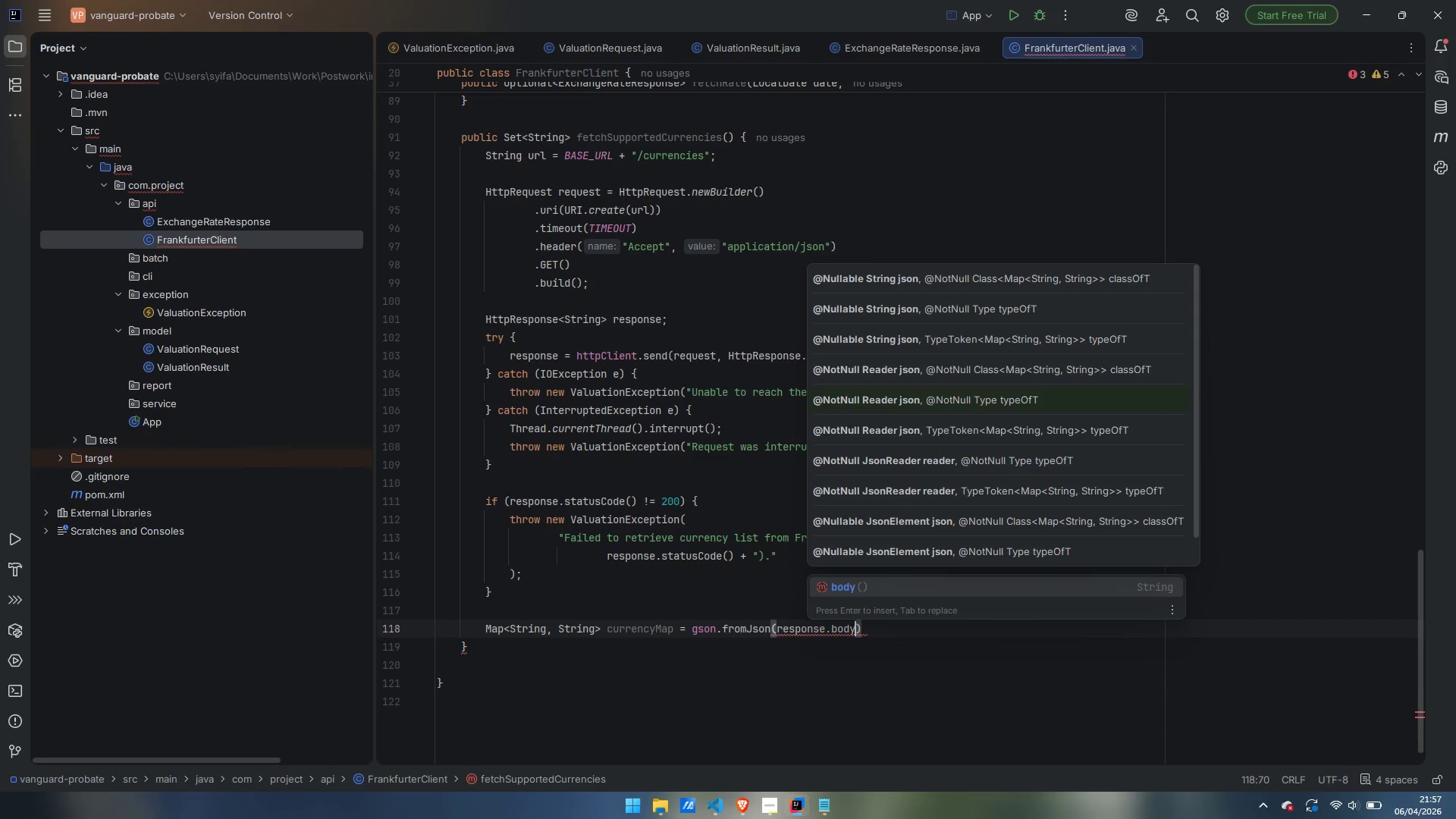 
key(Enter)
 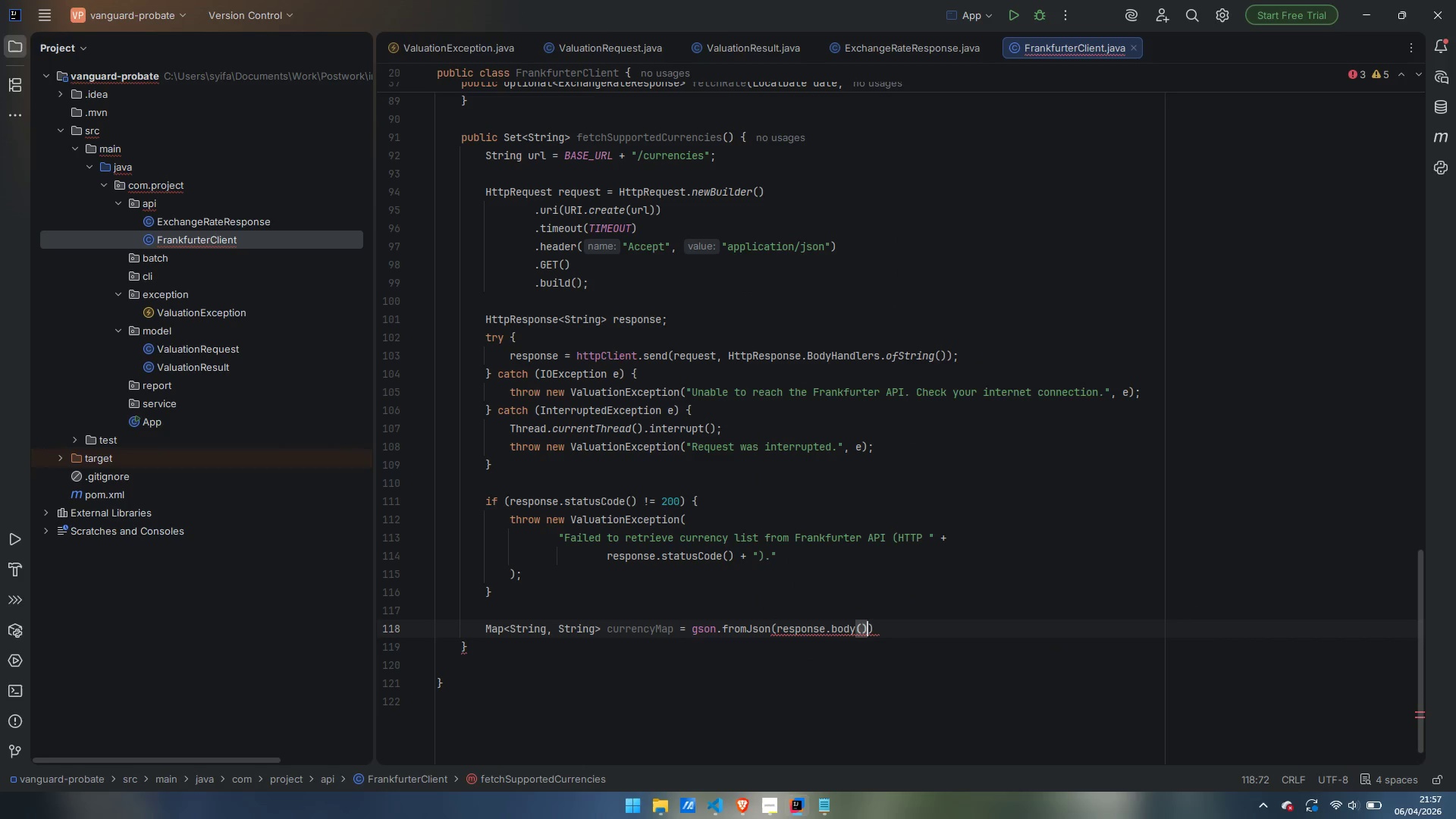 
type(, Map.class)
 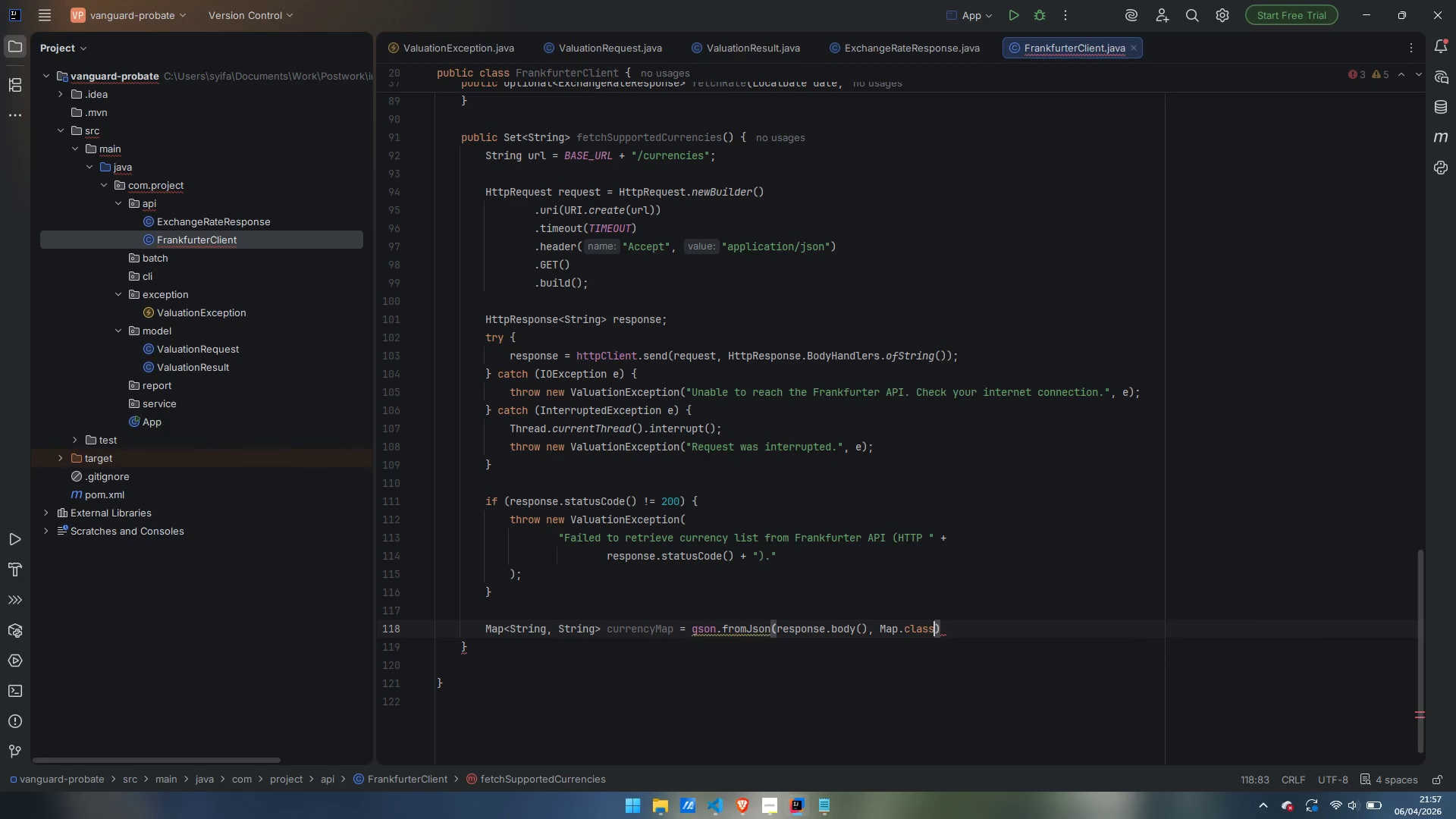 
key(ArrowRight)
 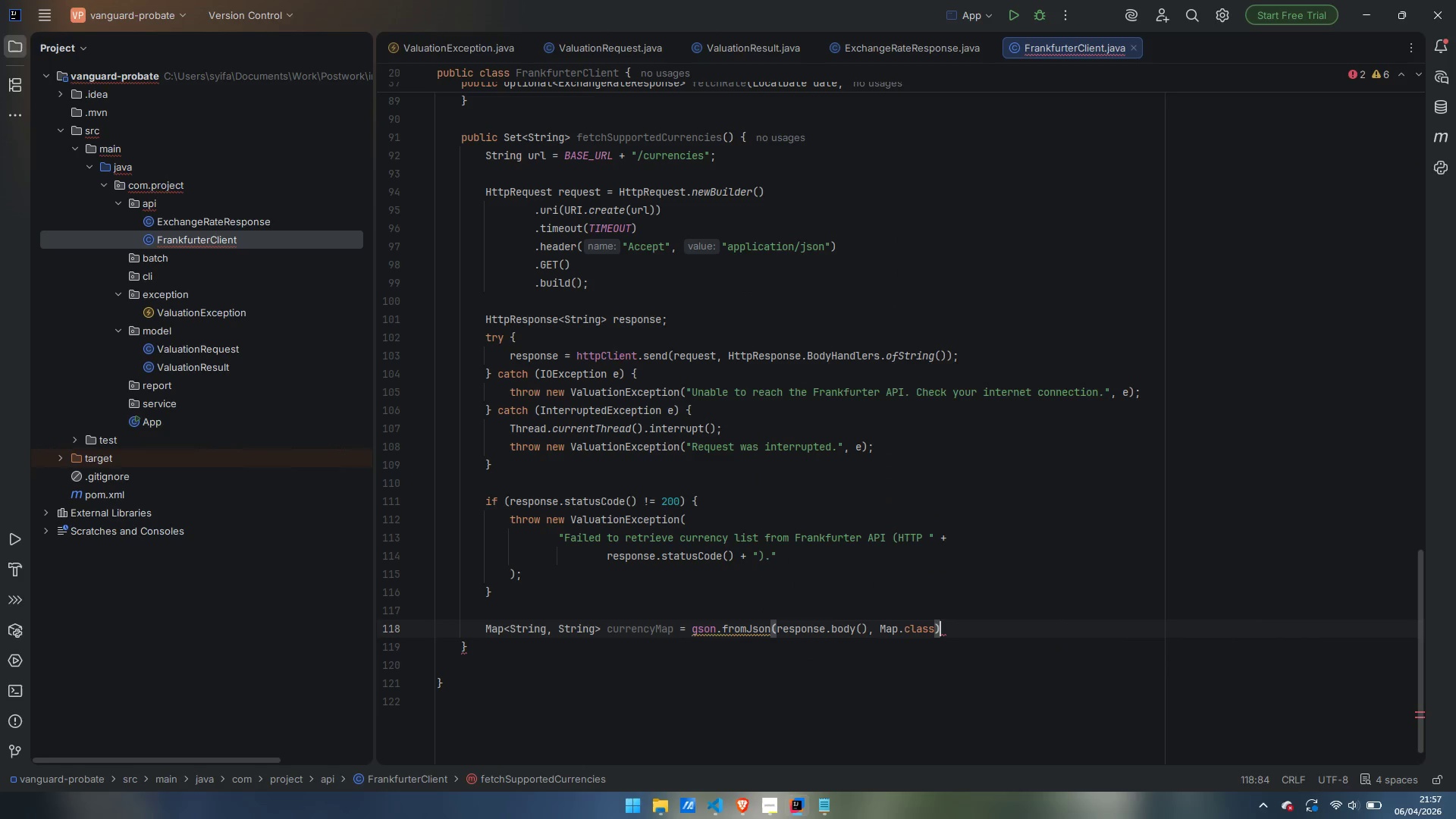 
key(Semicolon)
 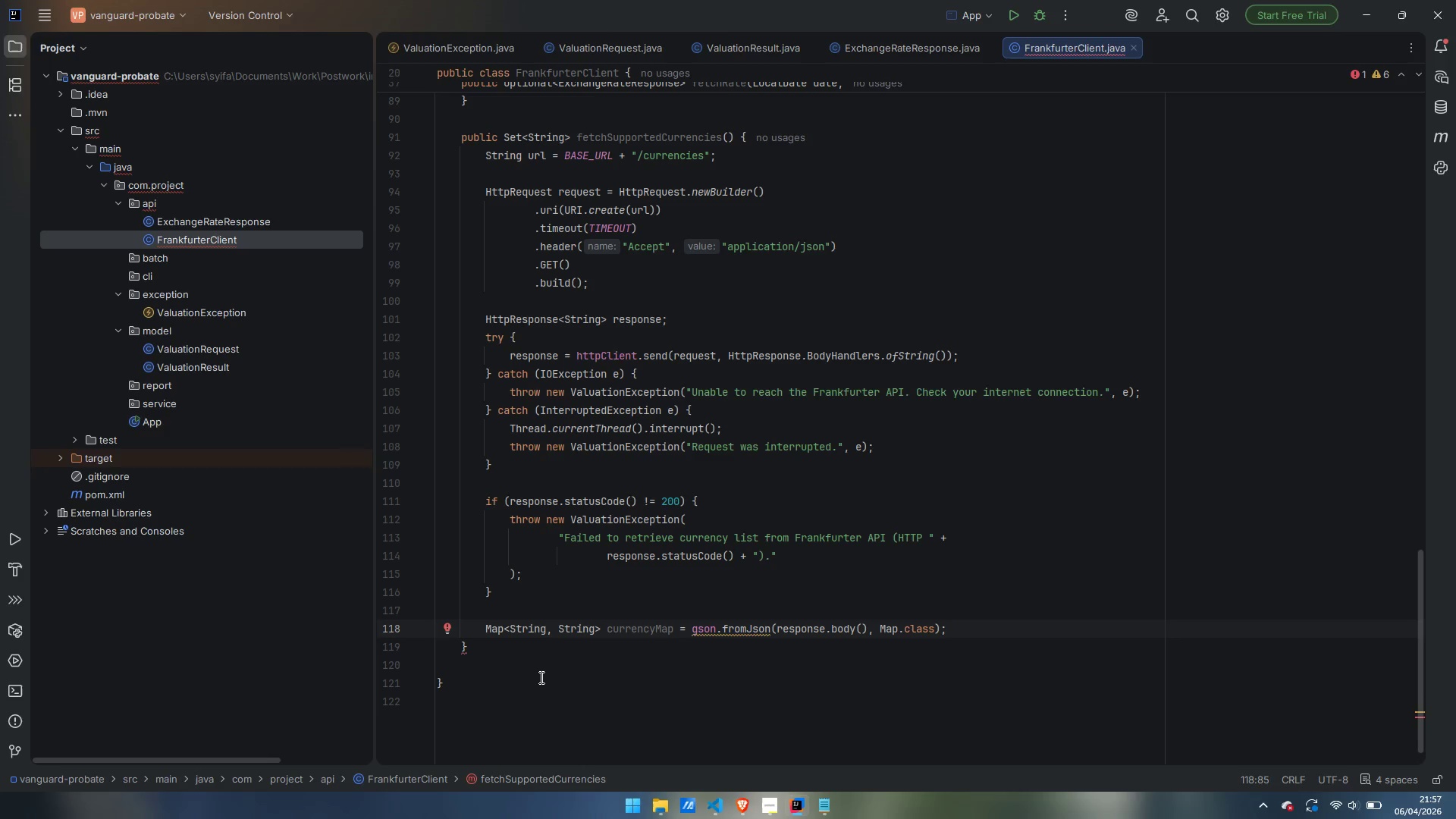 
mouse_move([710, 632])
 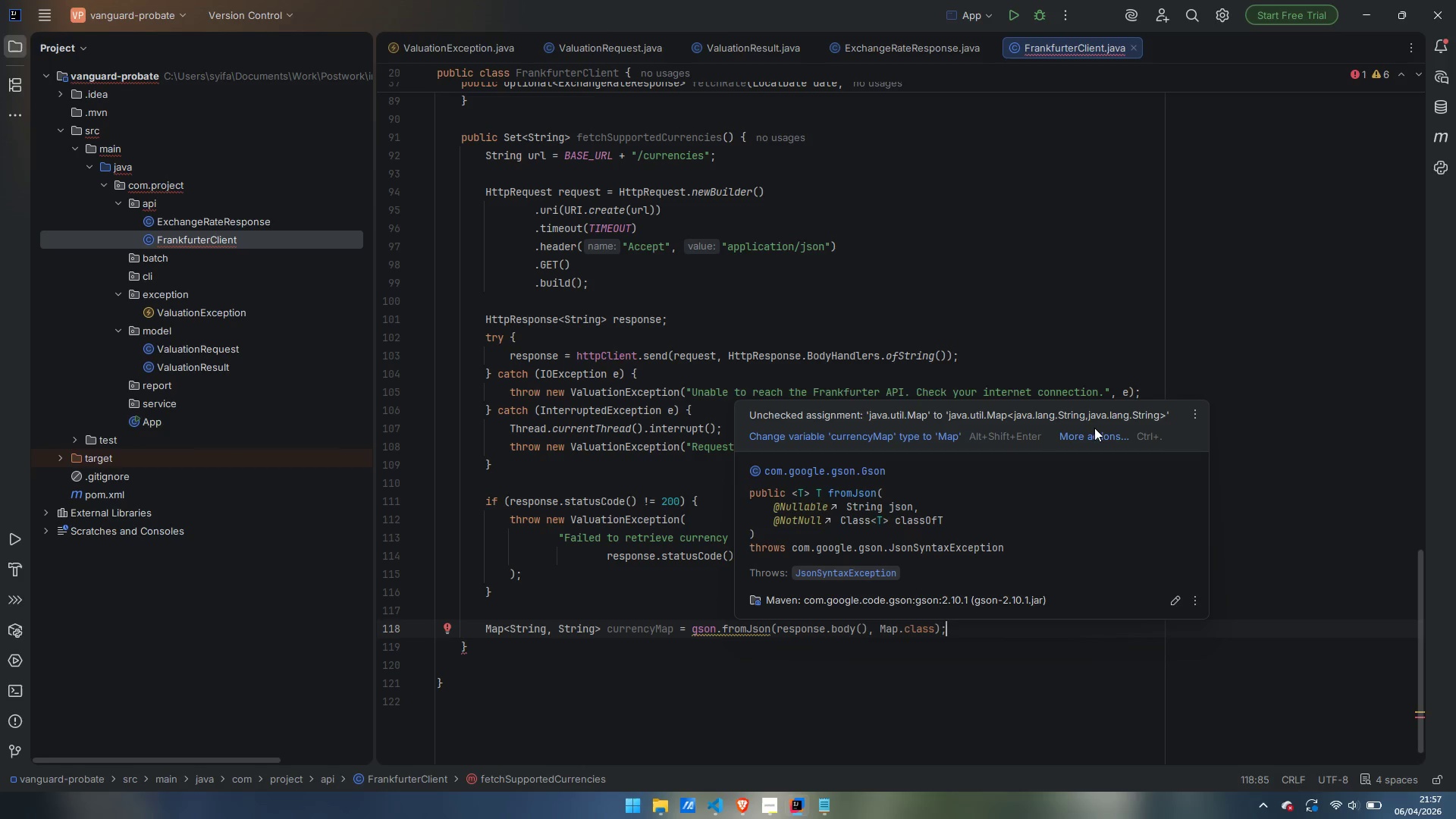 
left_click([1105, 438])
 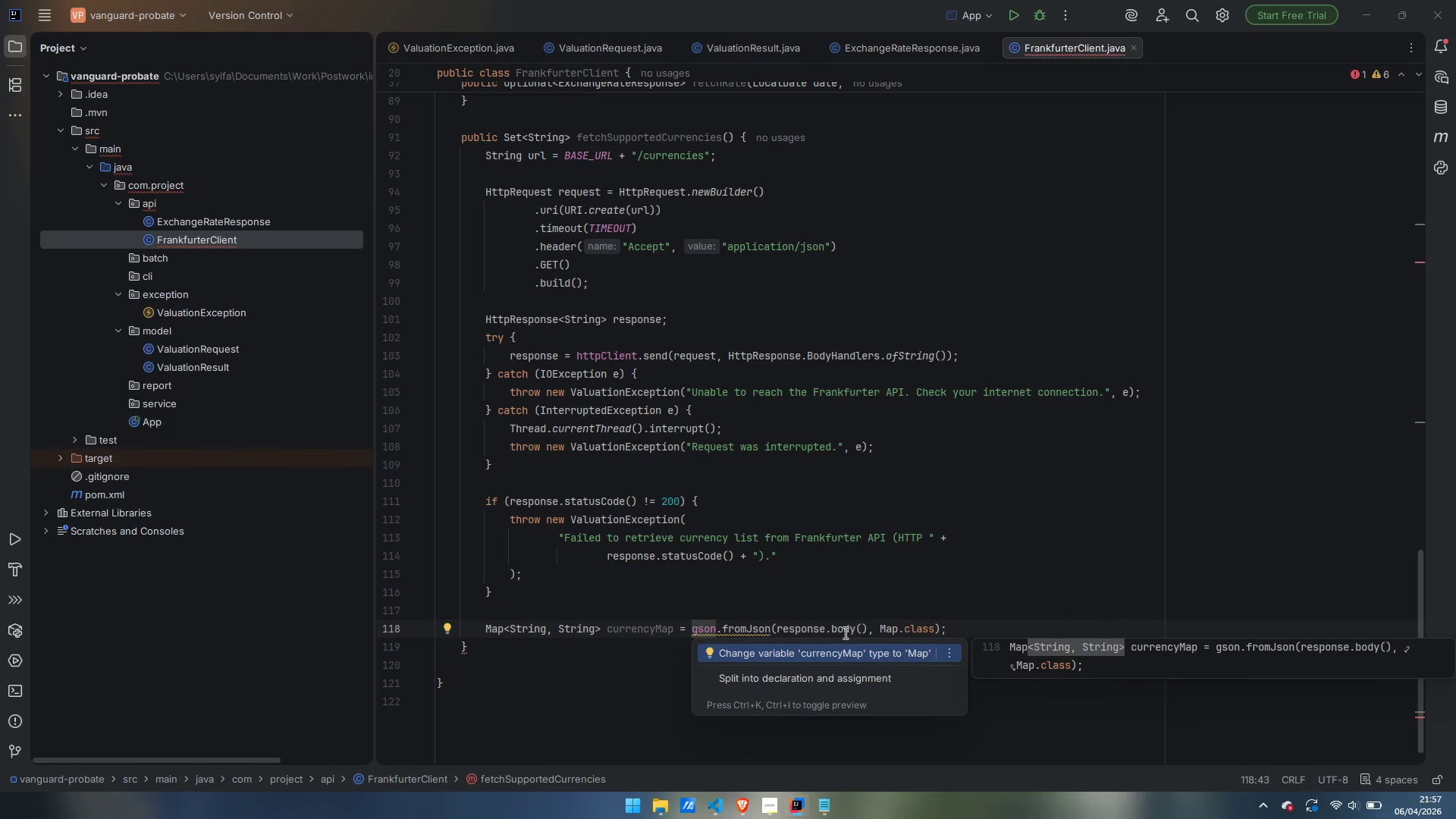 
left_click([562, 614])
 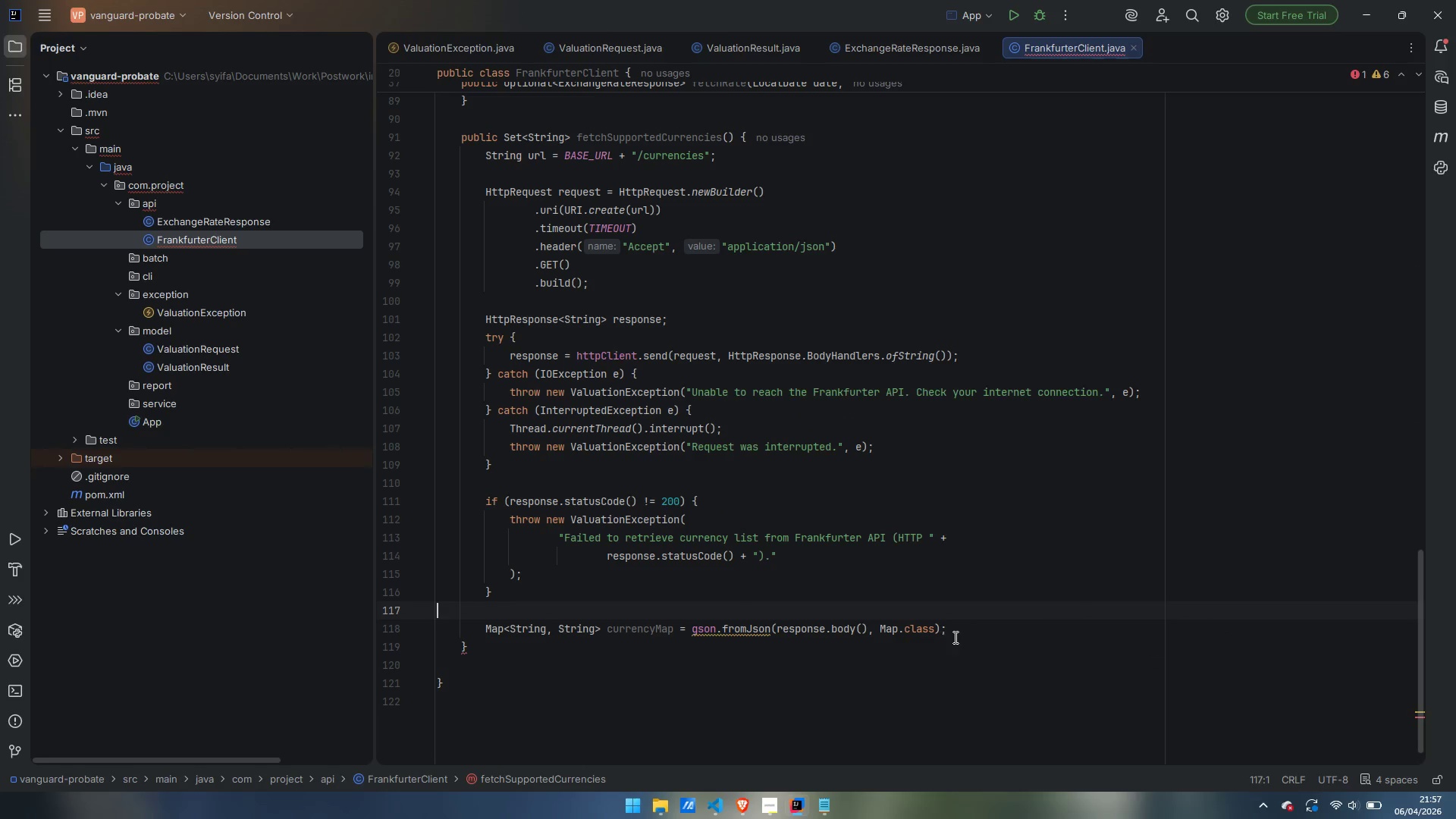 
left_click([971, 632])
 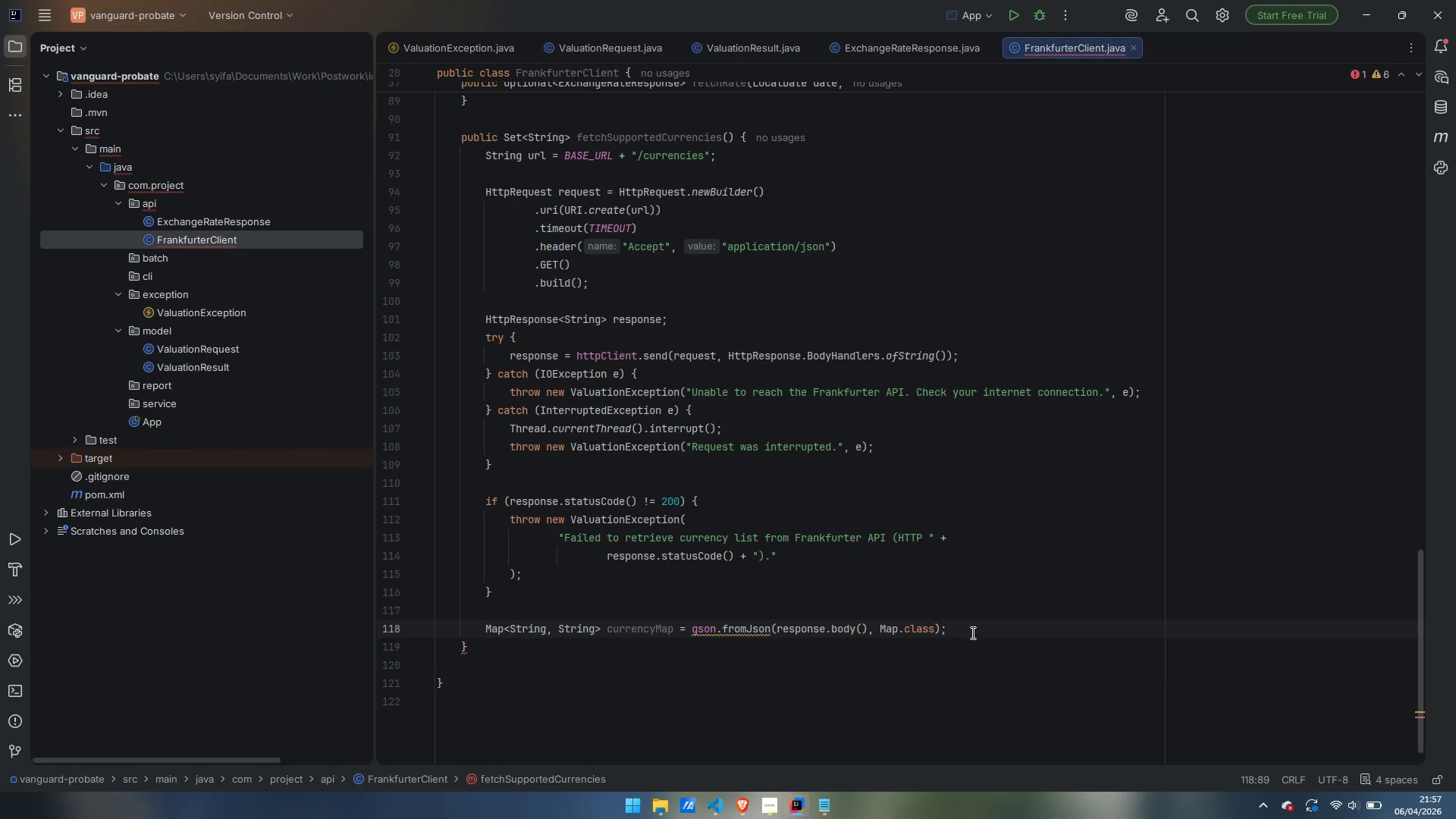 
key(Backspace)
 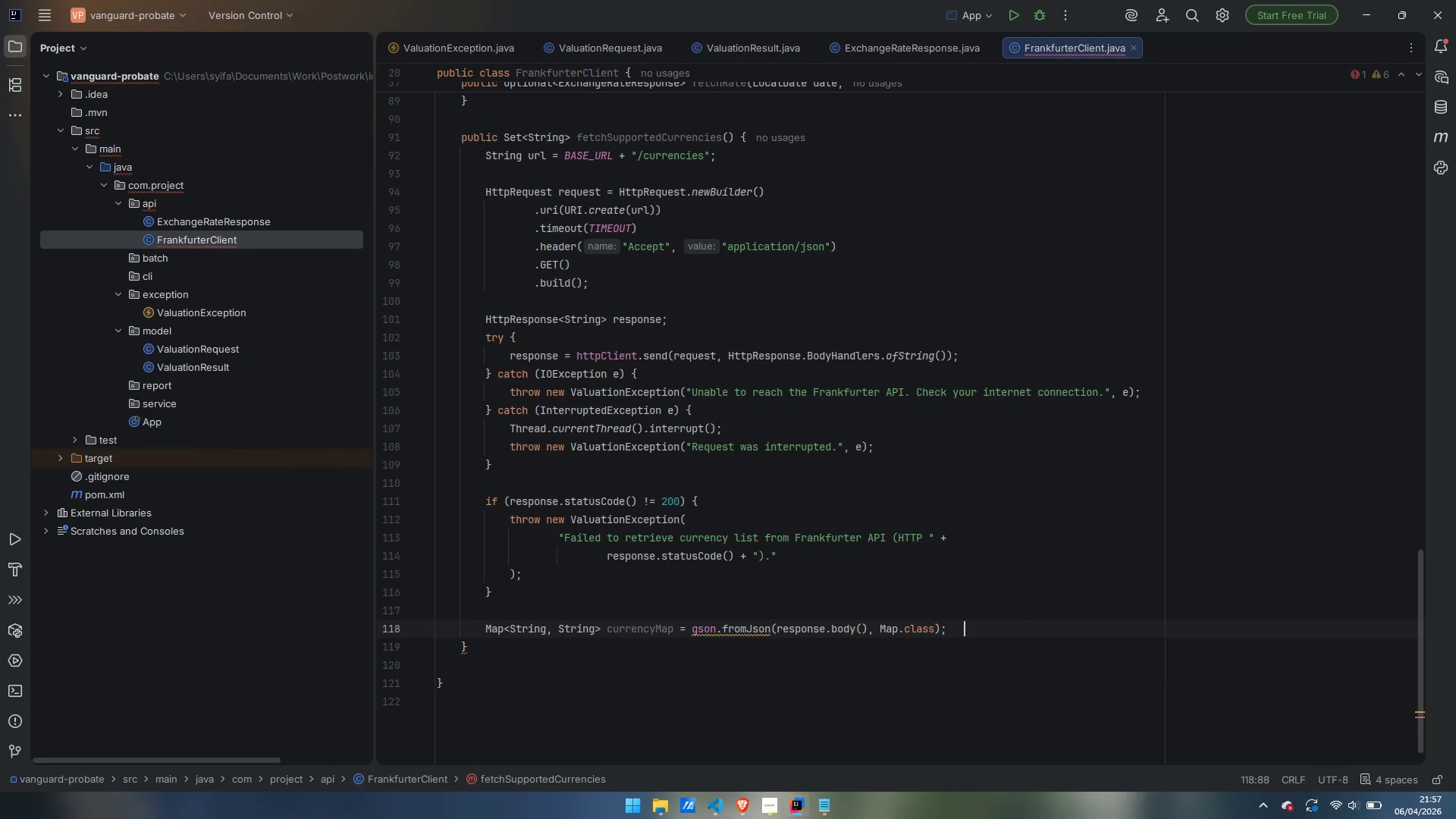 
key(Backspace)
 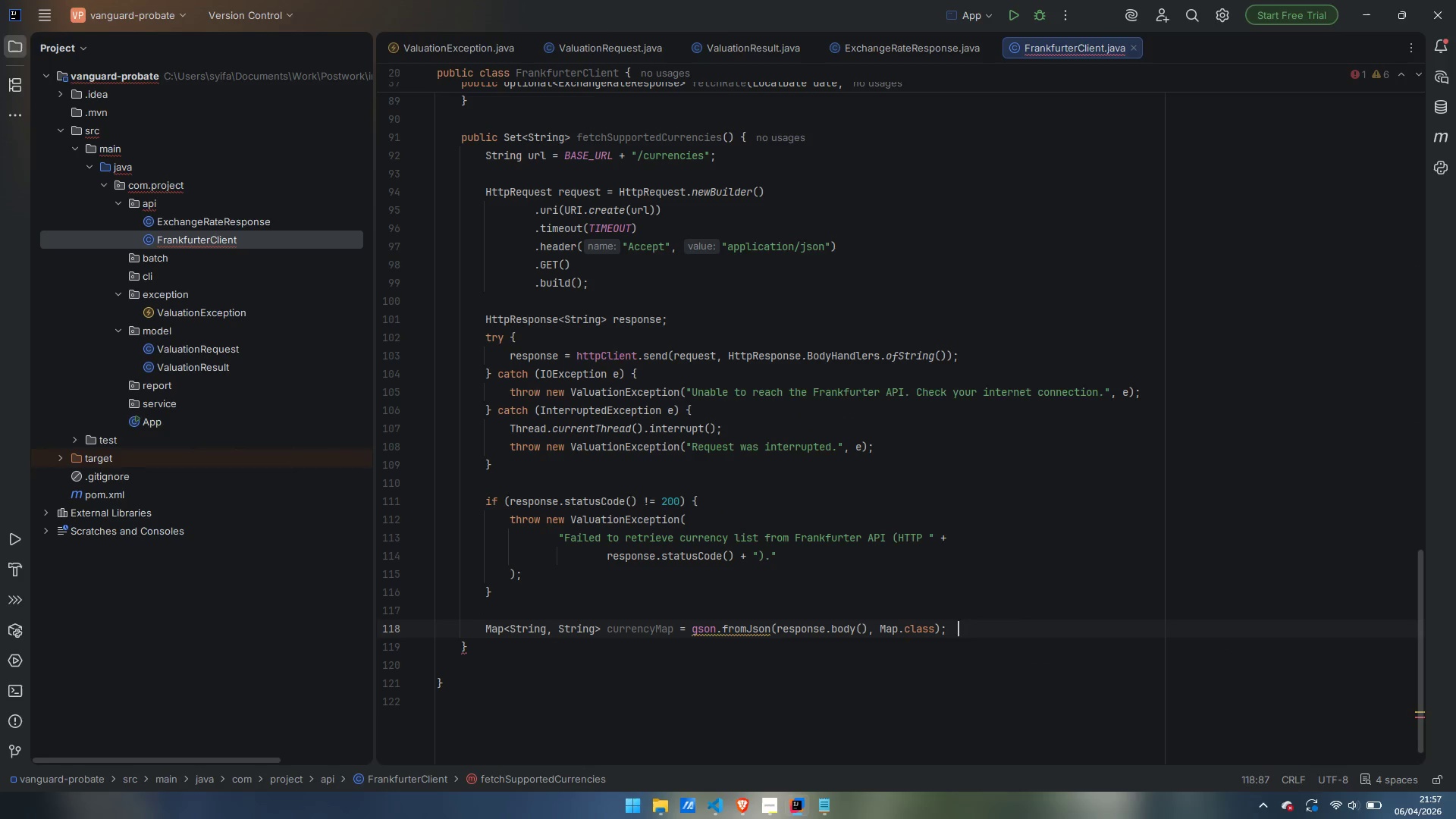 
key(Backspace)
 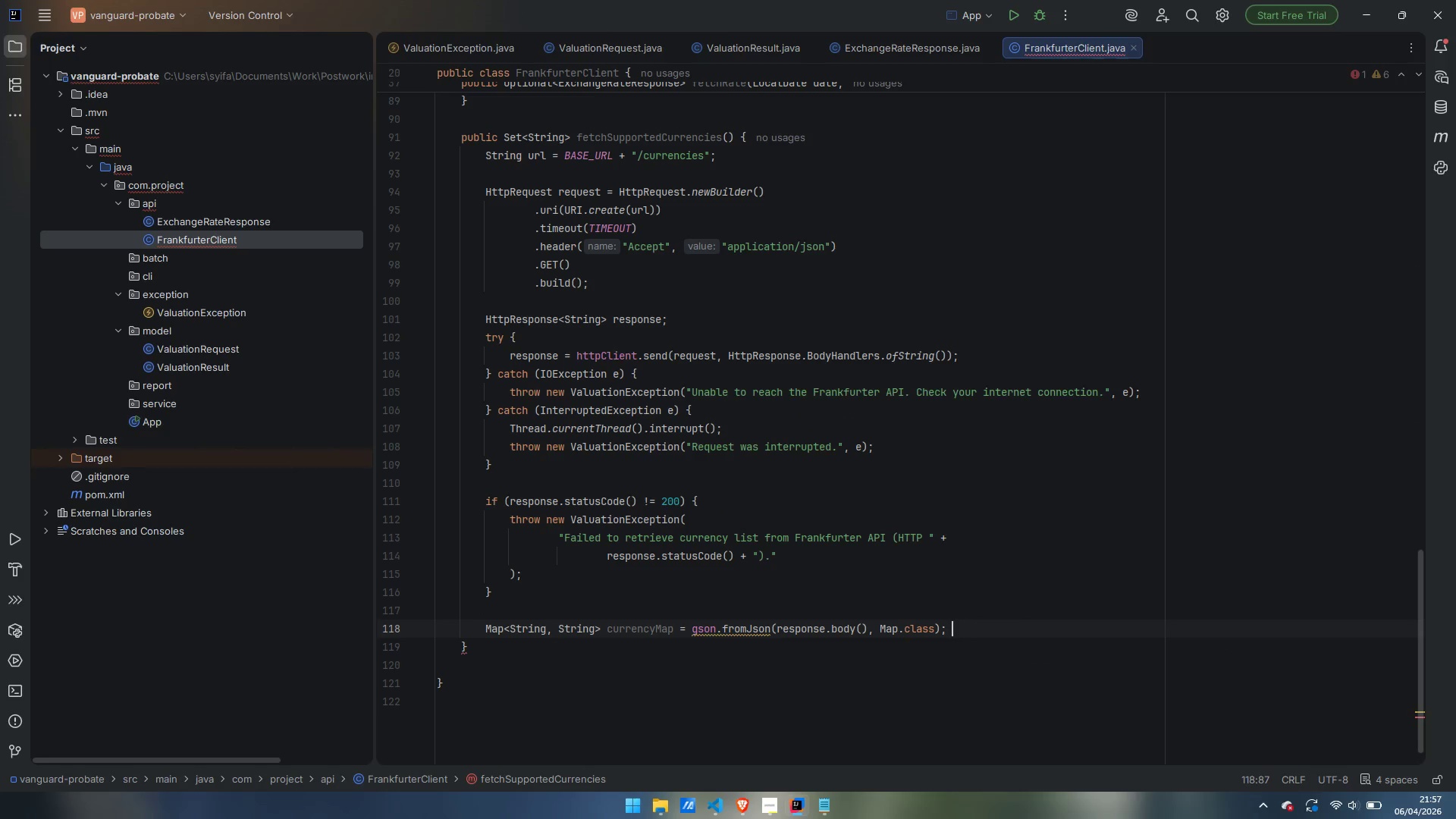 
key(Backspace)
 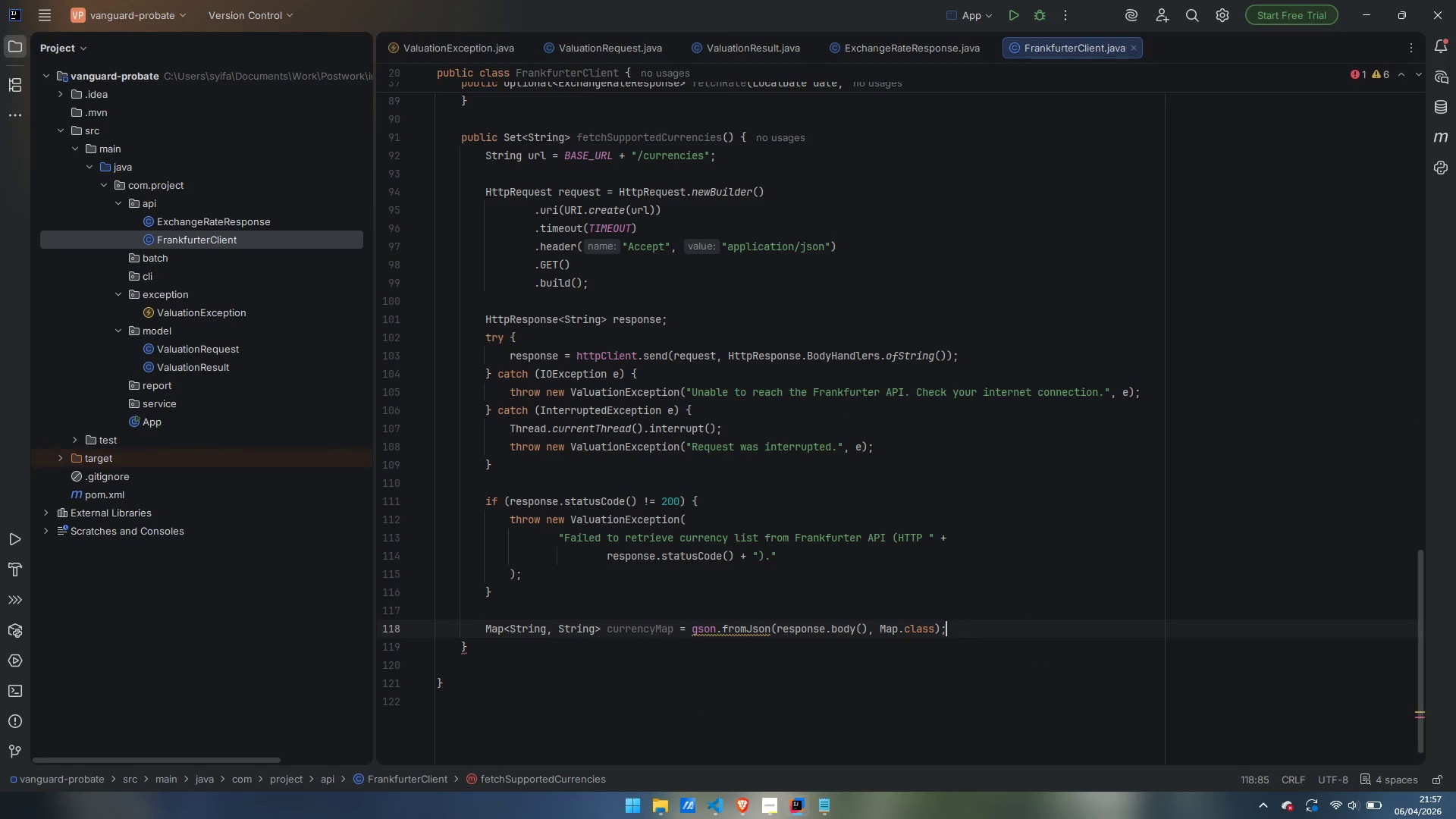 
key(Enter)
 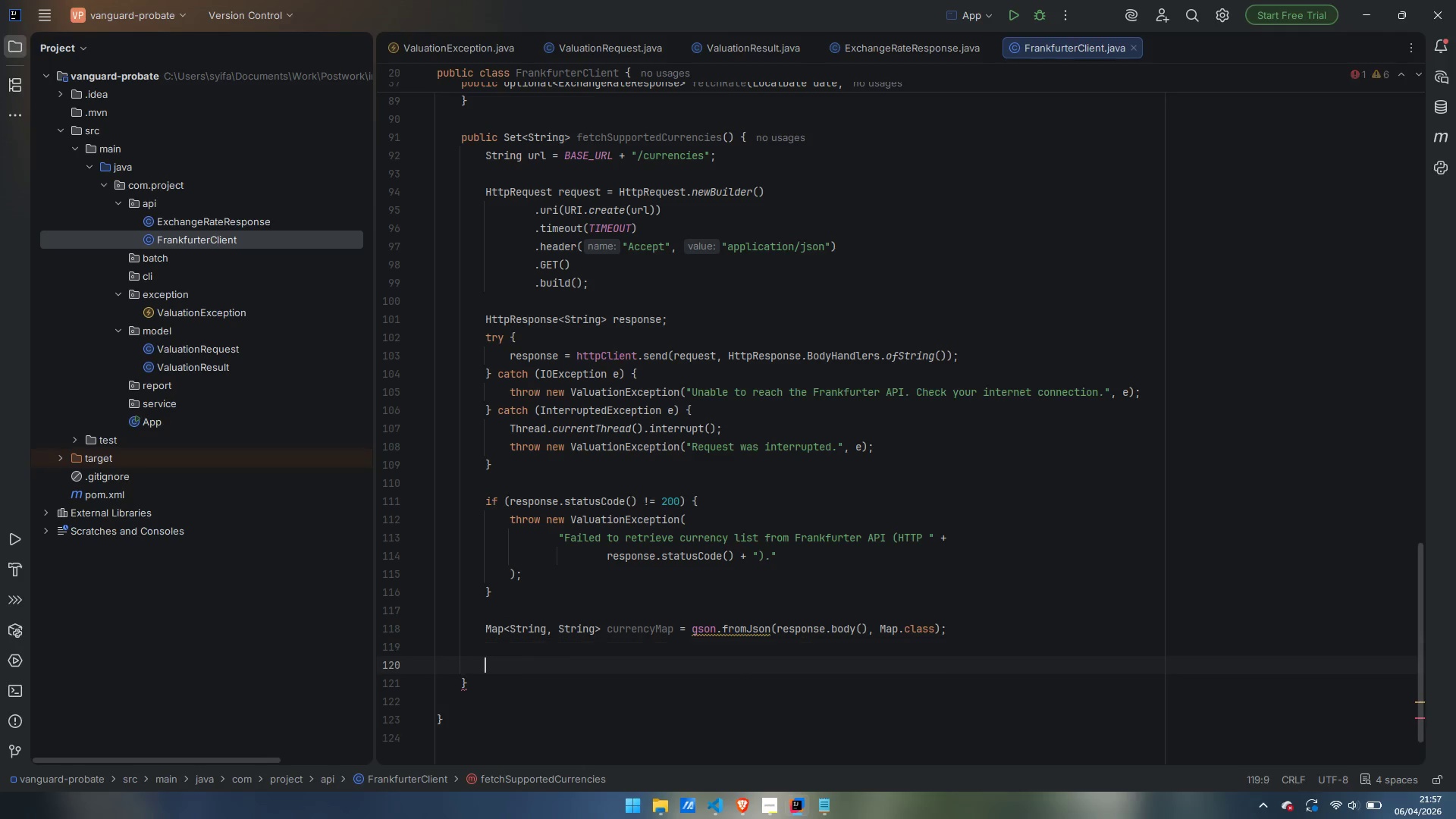 
key(Enter)
 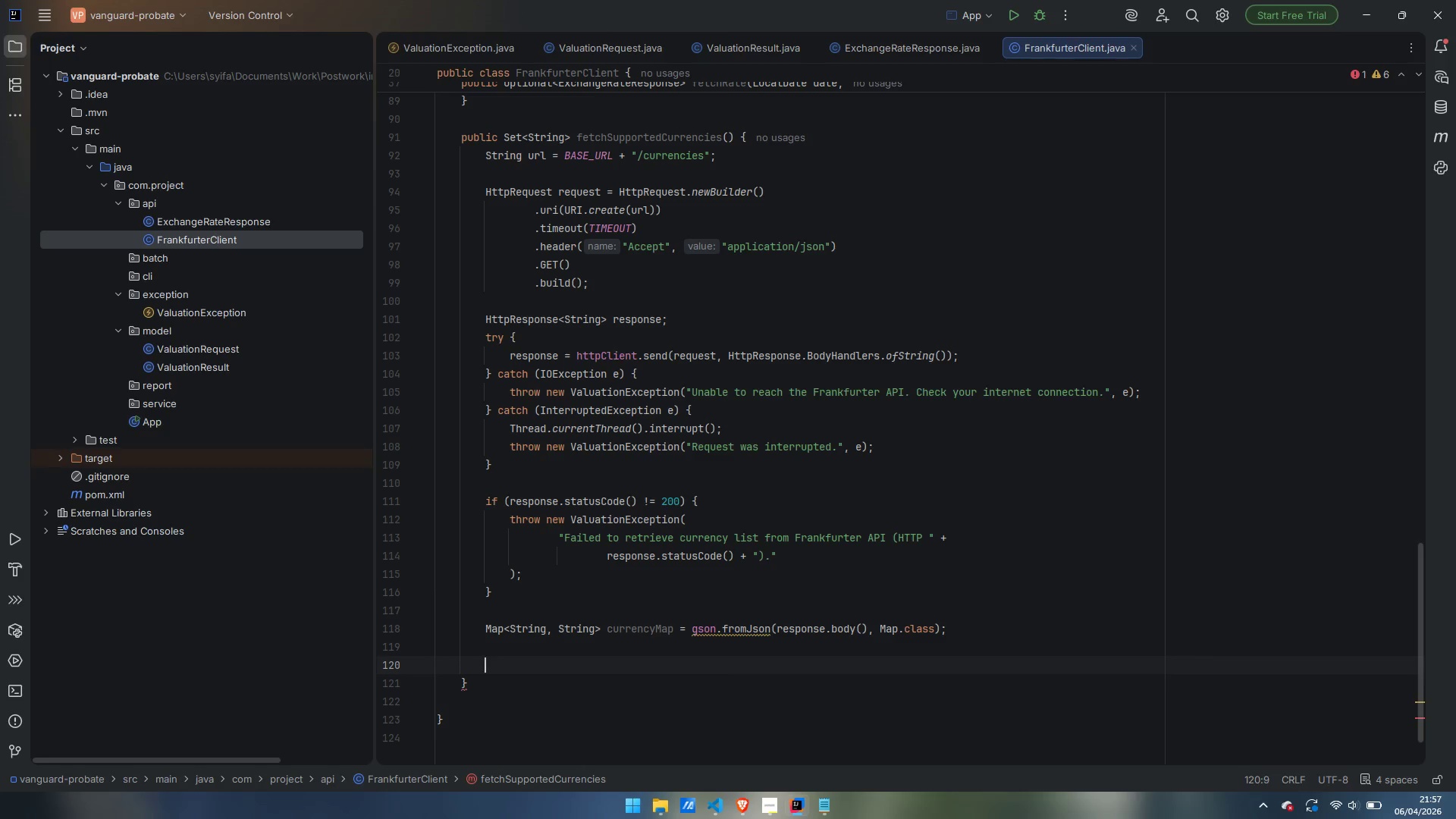 
type(if ()
 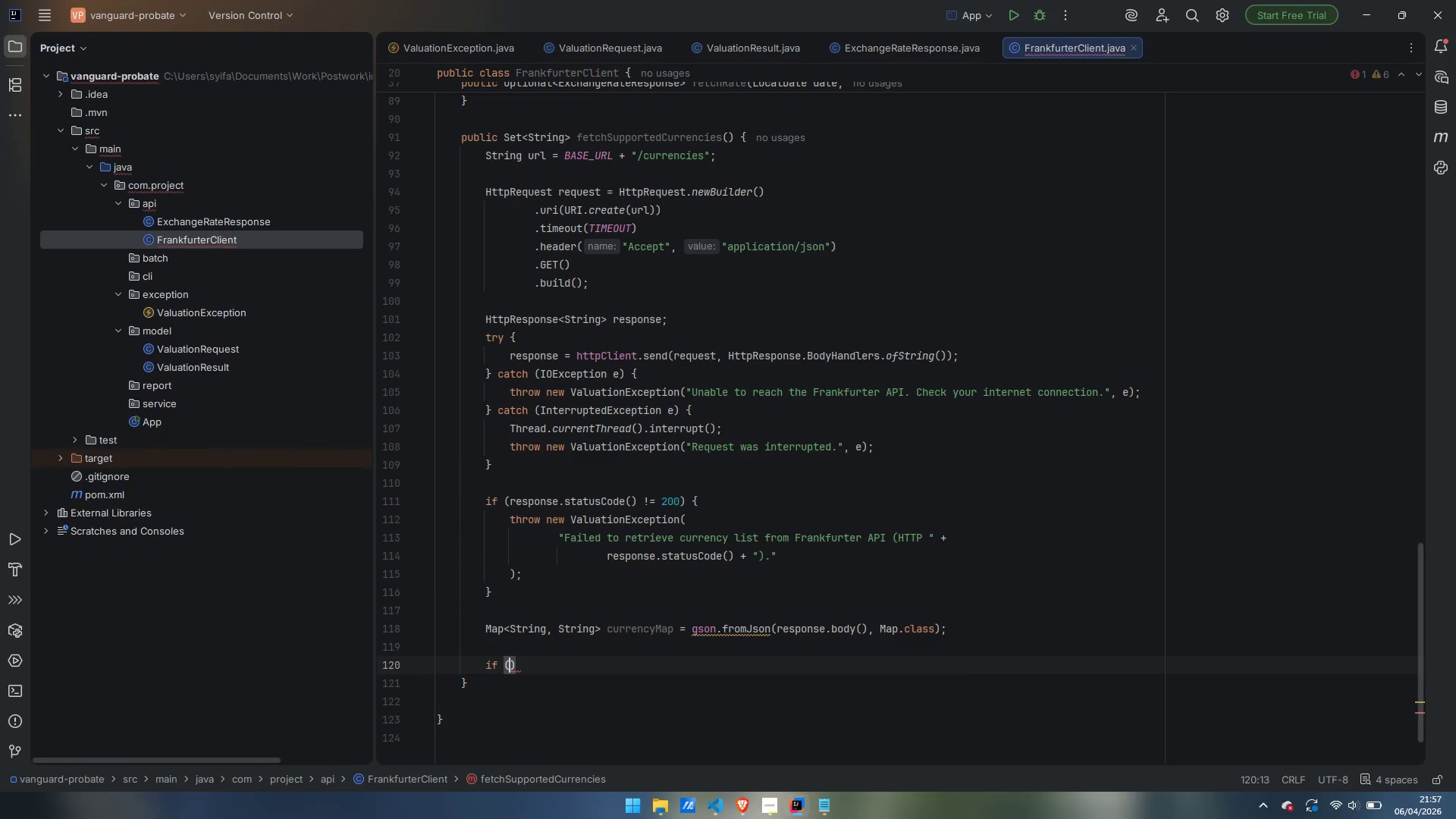 
type(current)
key(Backspace)
type(cyMap)
 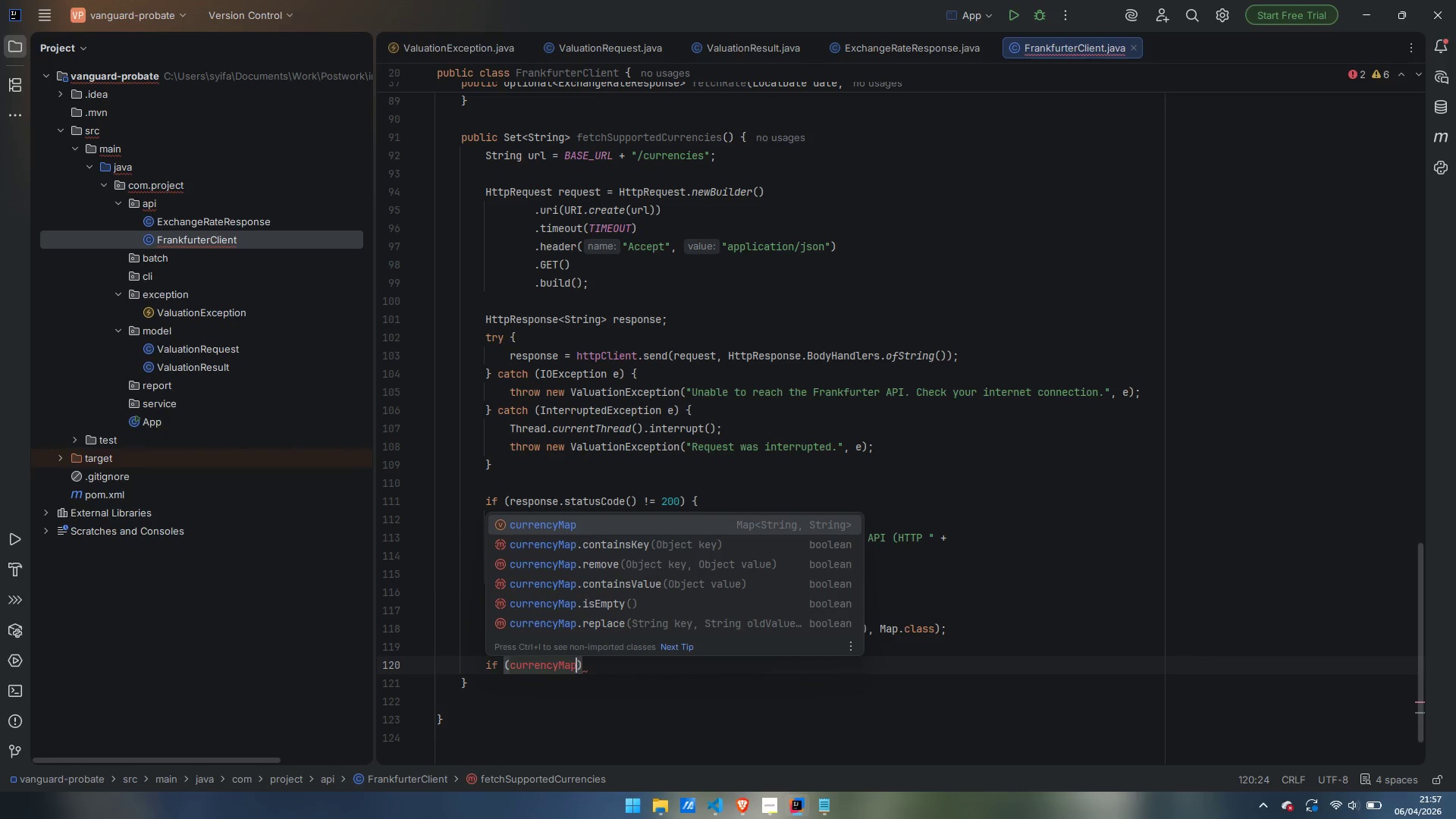 
key(Enter)
 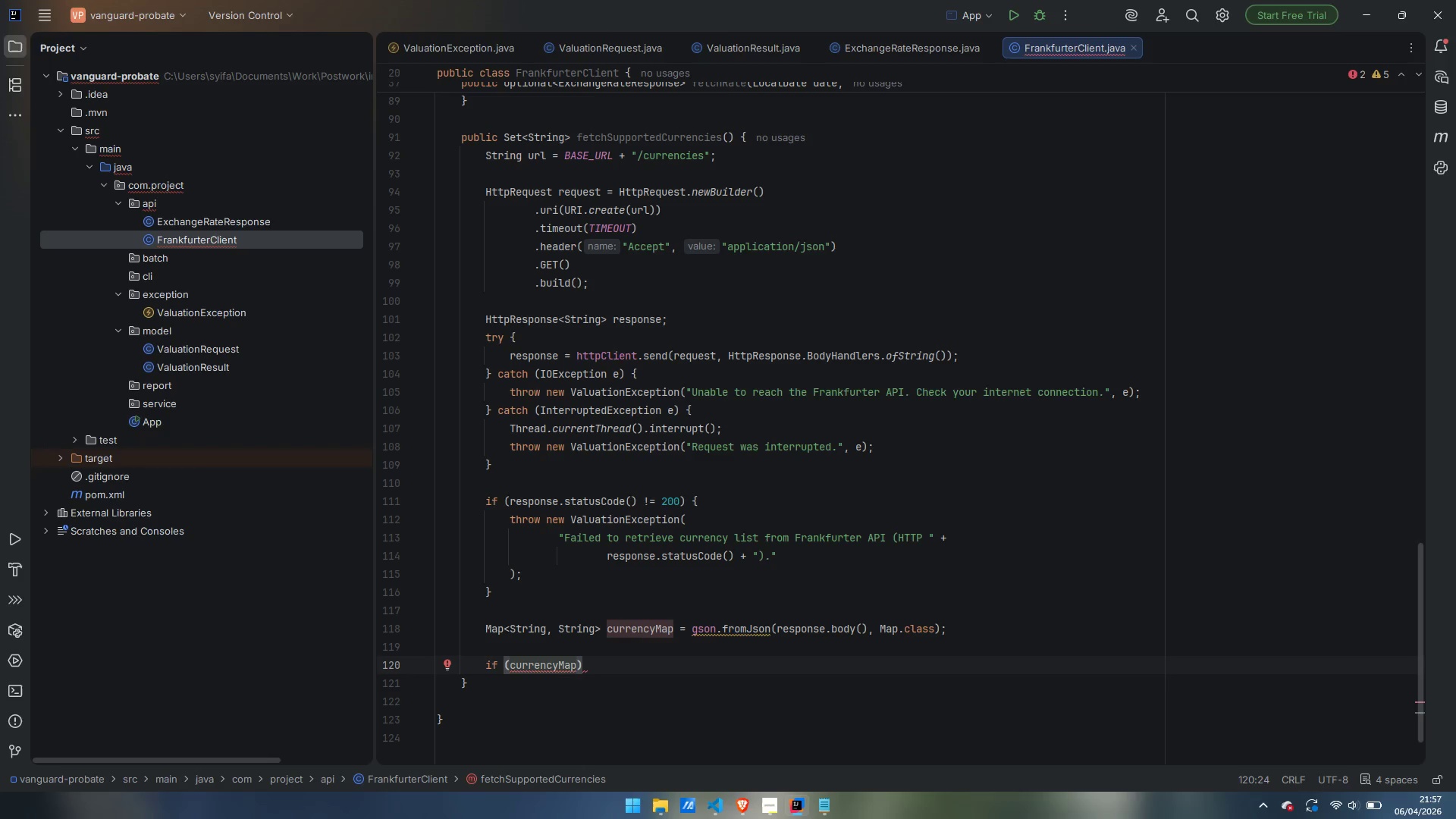 
type( == null)
 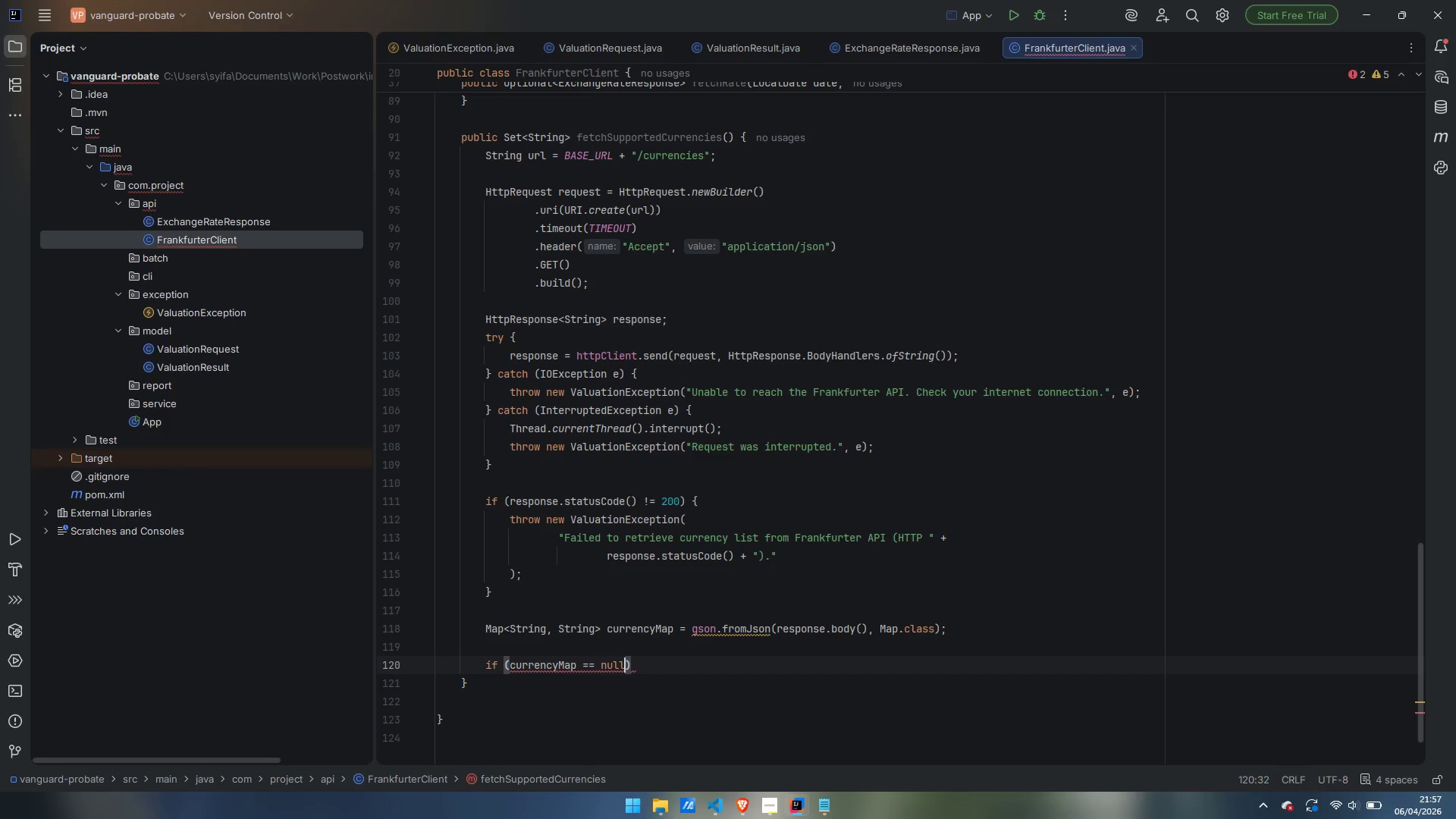 
key(ArrowRight)
 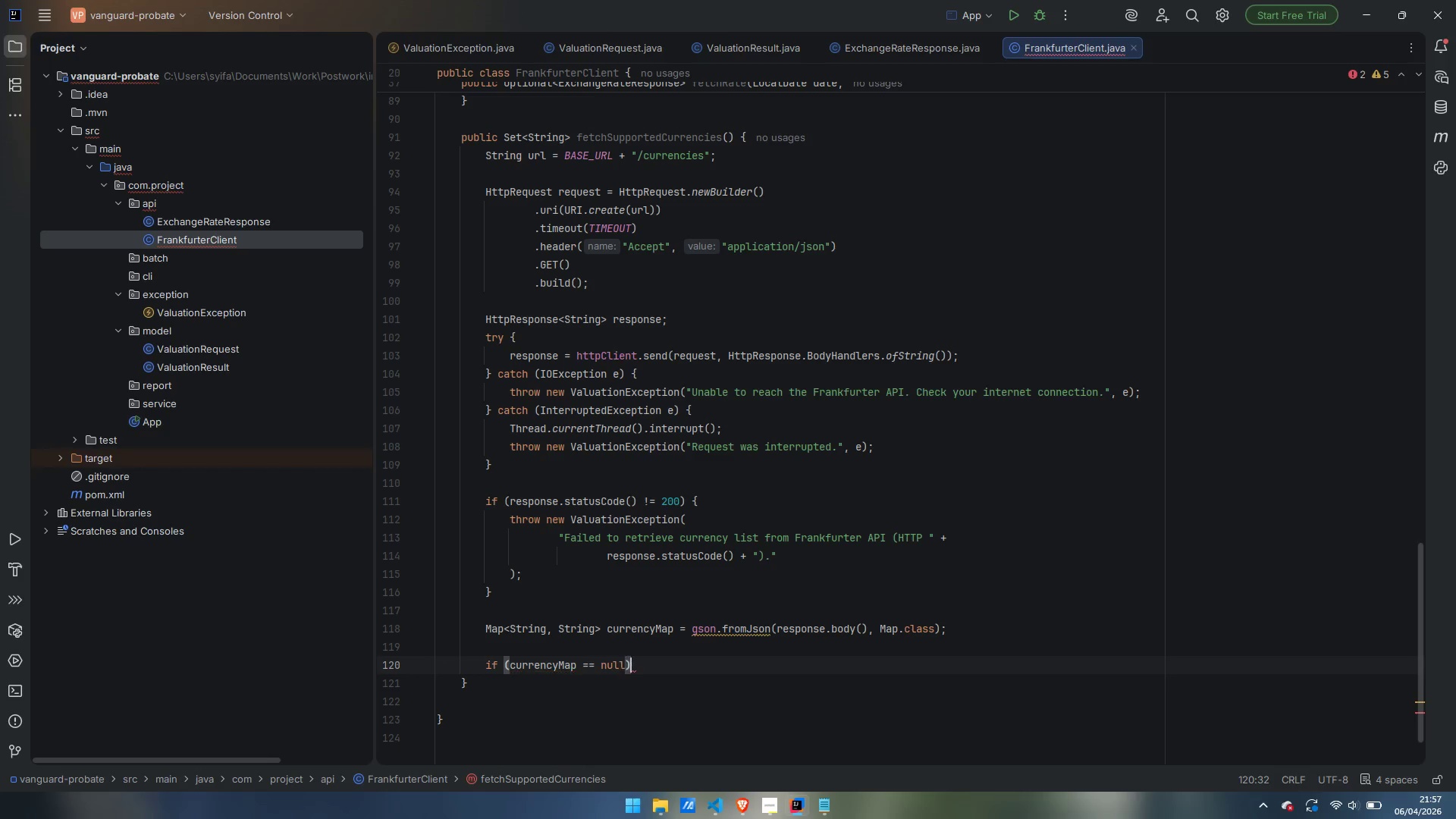 
key(Space)
 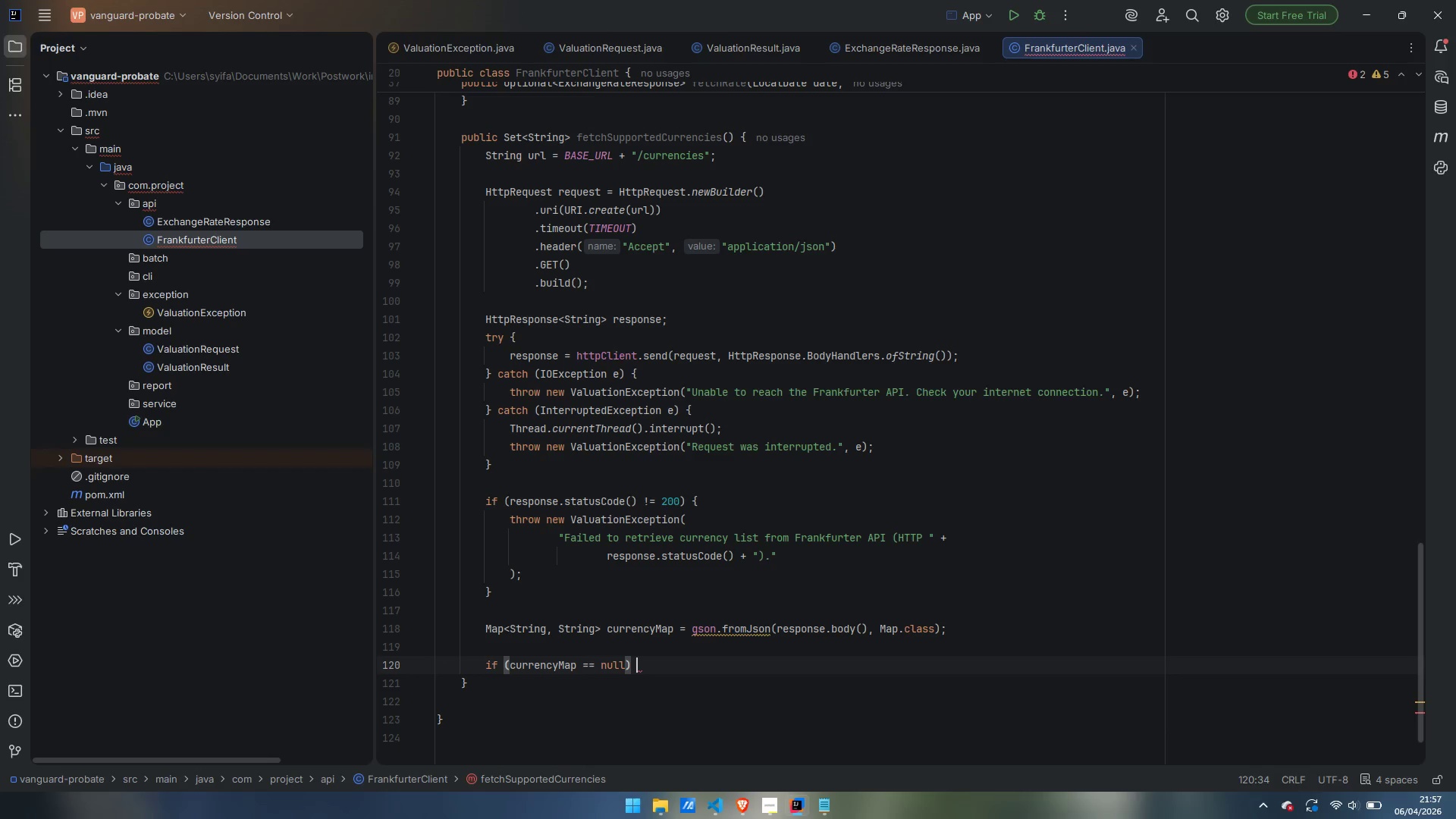 
key(Shift+BracketLeft)
 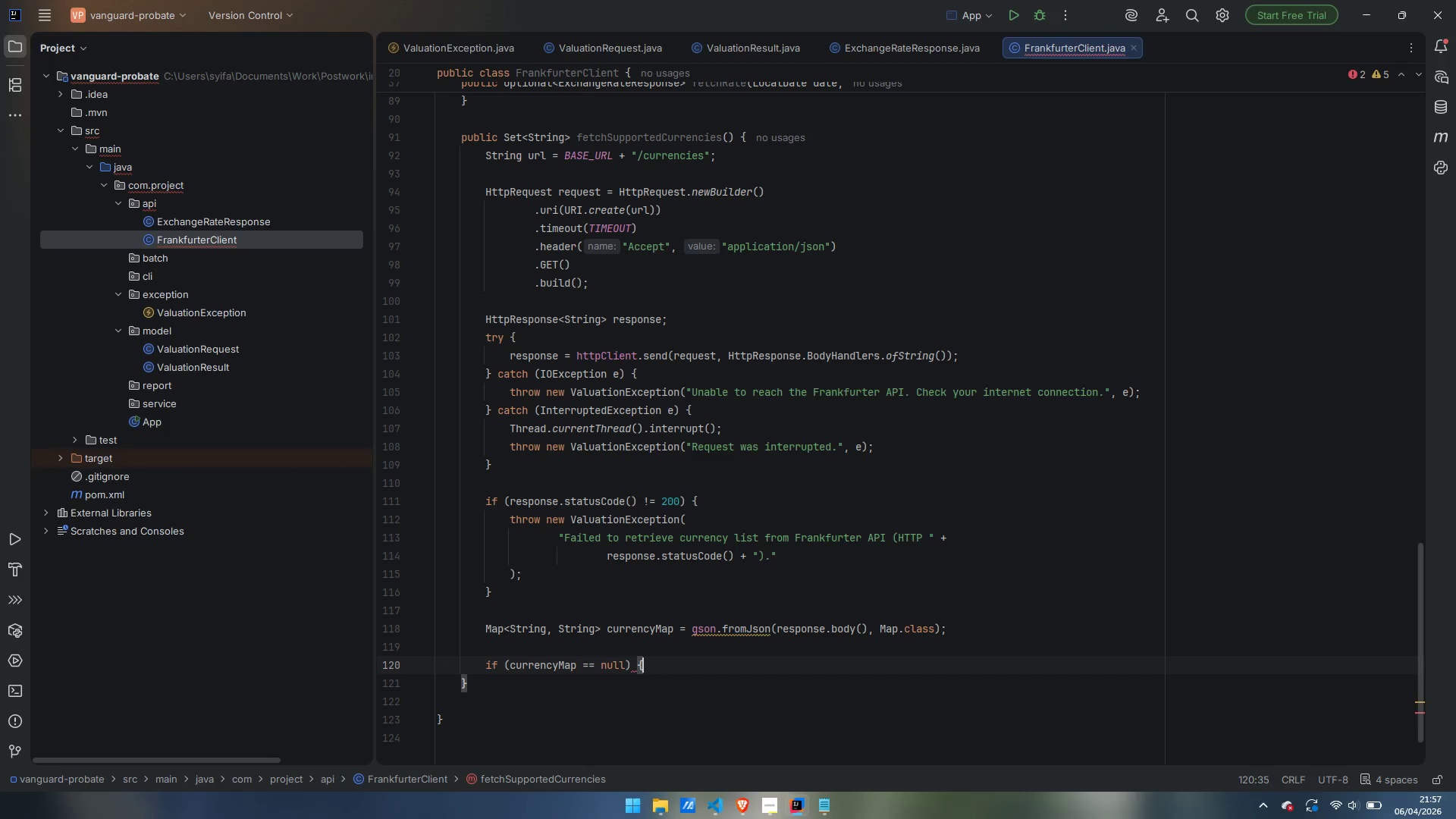 
key(Enter)
 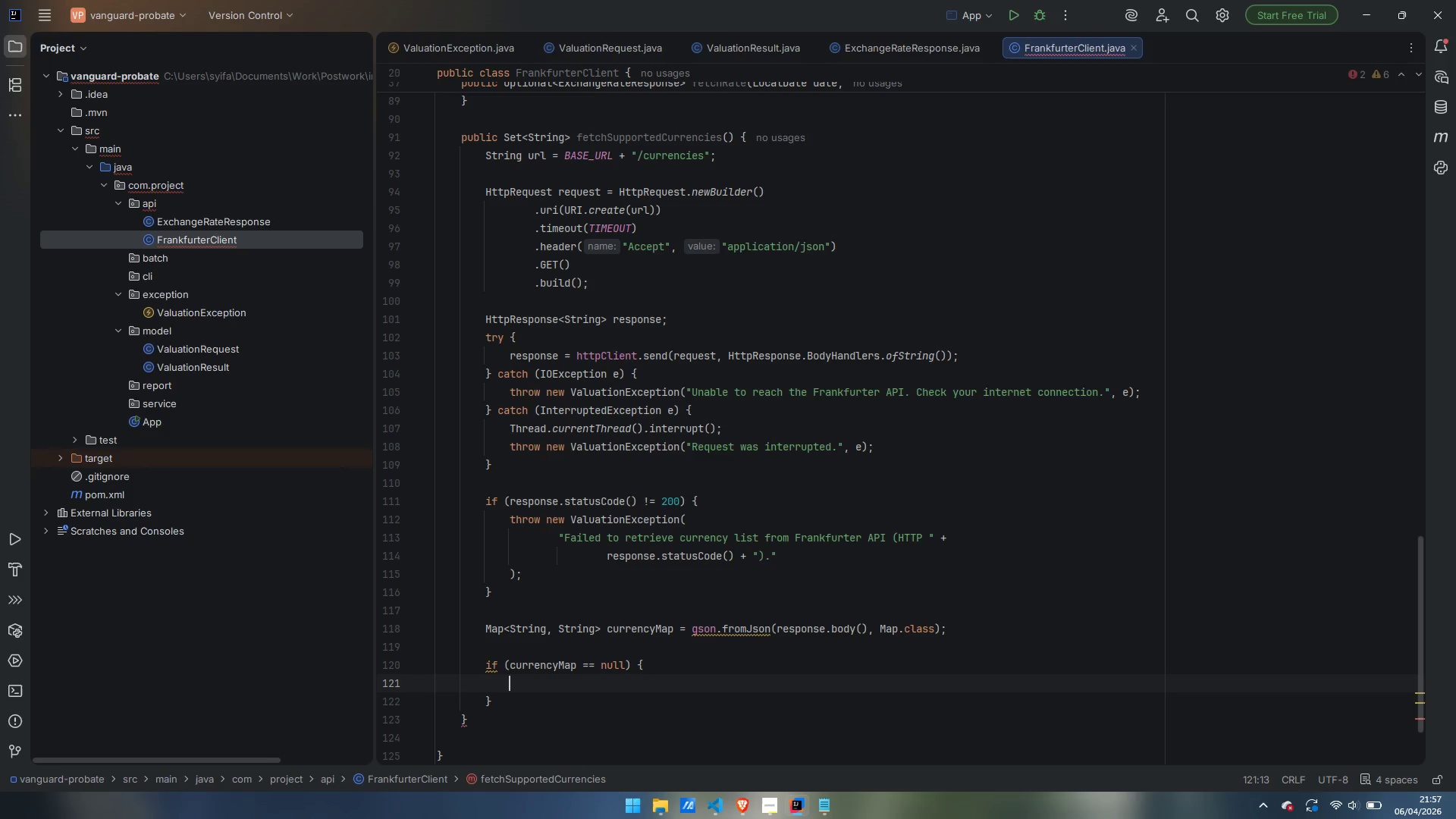 
type(thr)
 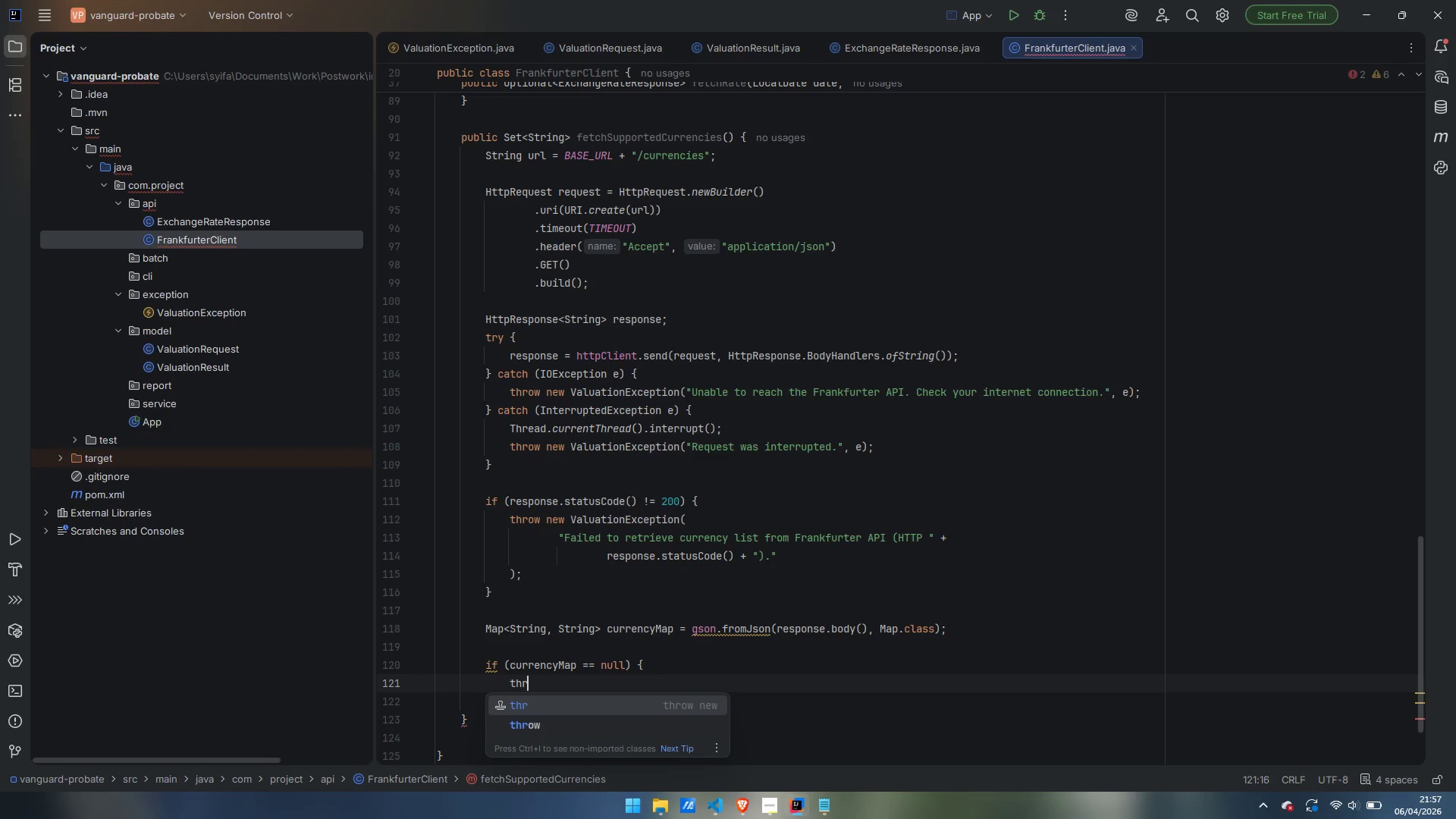 
key(Enter)
 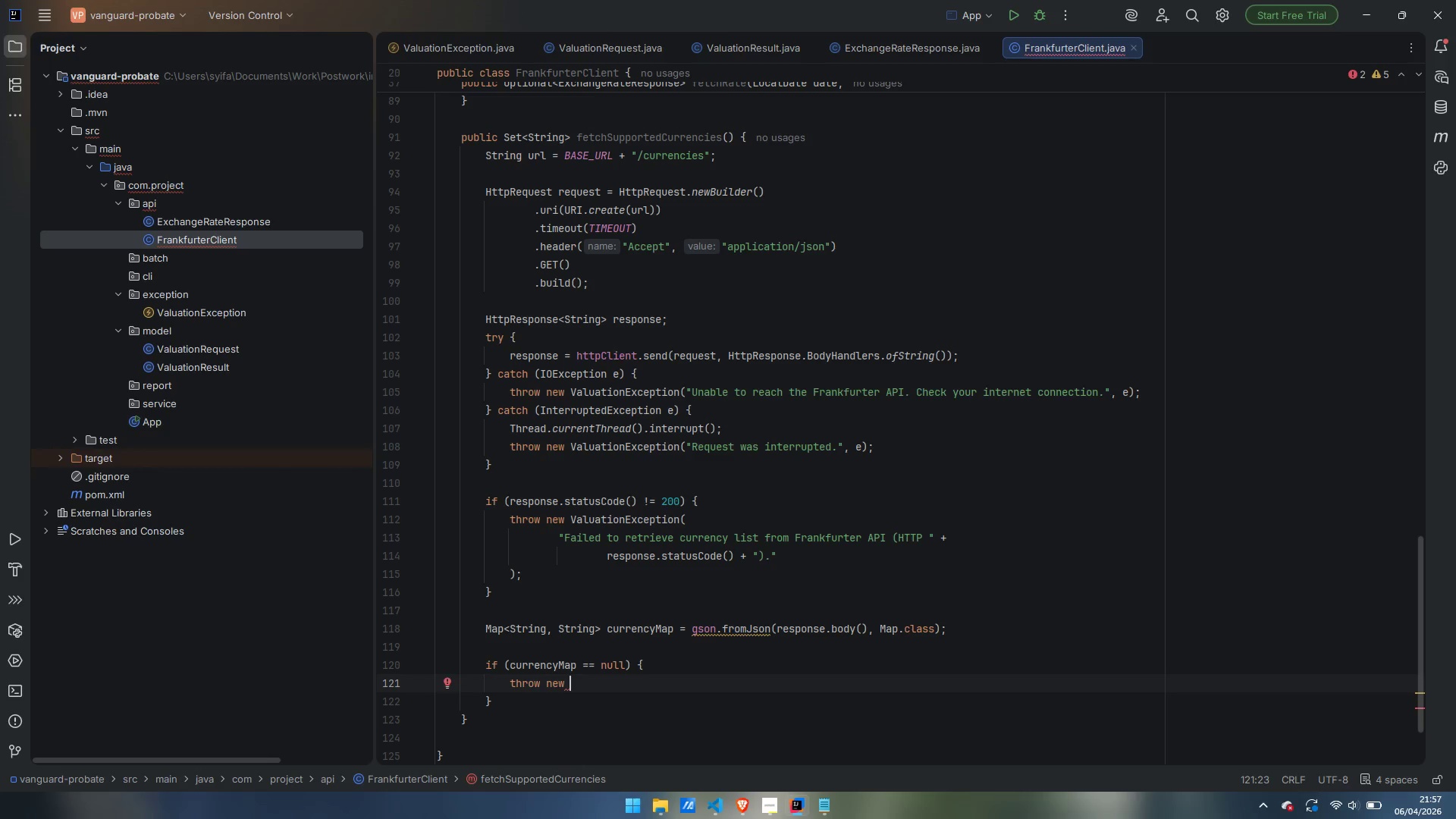 
type(ValuationException)
 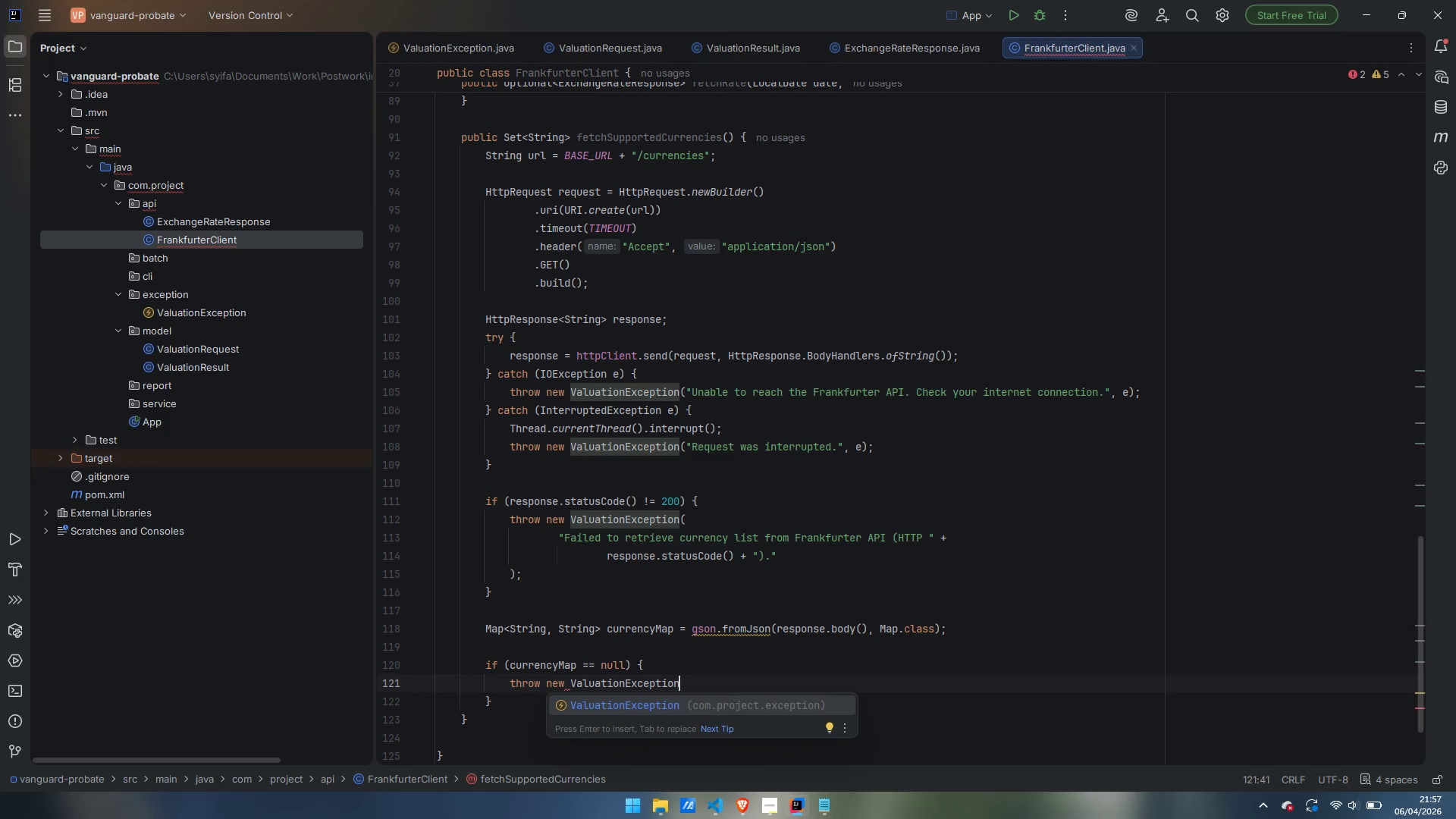 
key(Enter)
 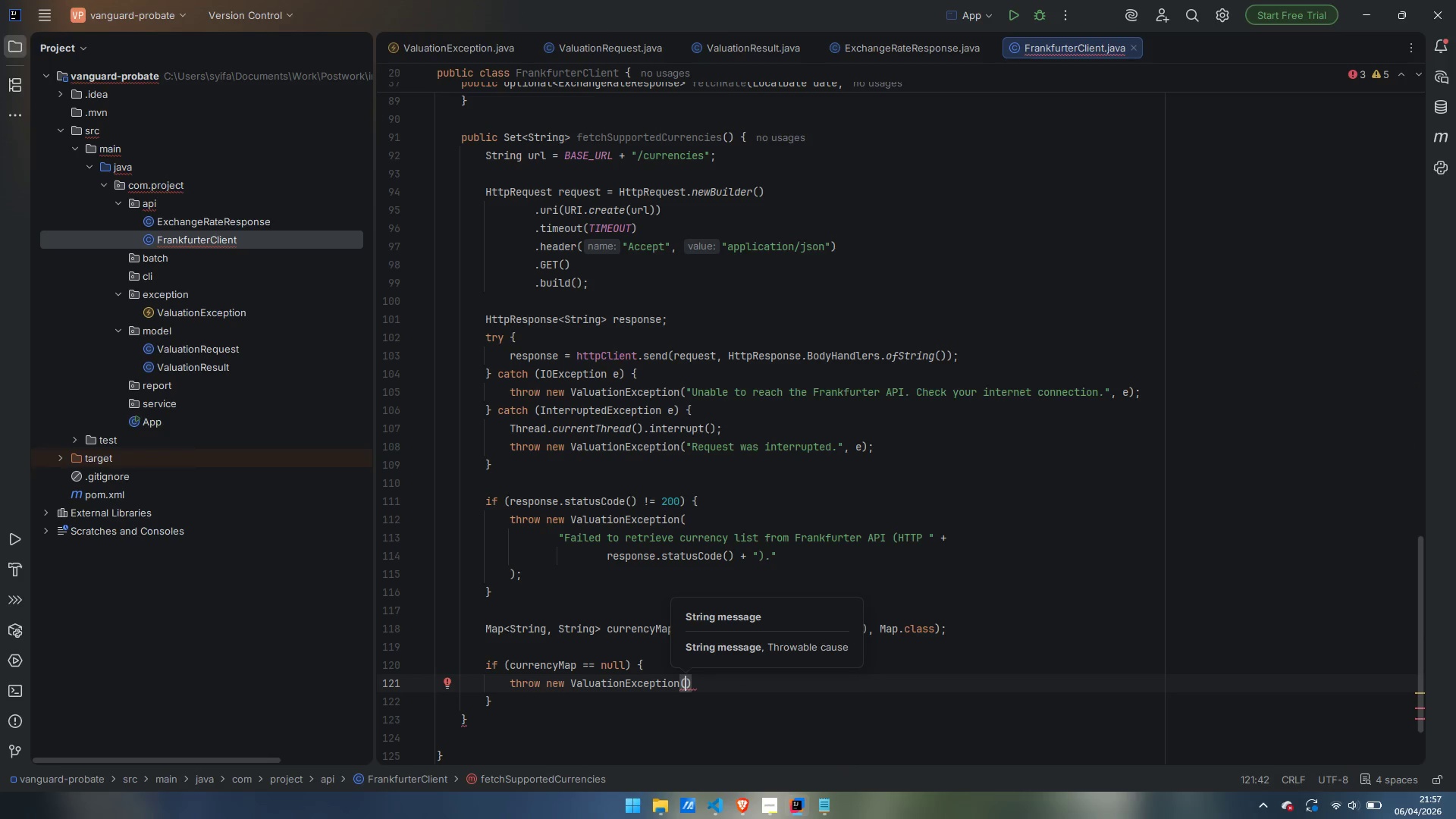 
type("Frankfurter API retue)
key(Backspace)
type(rned an empty )
 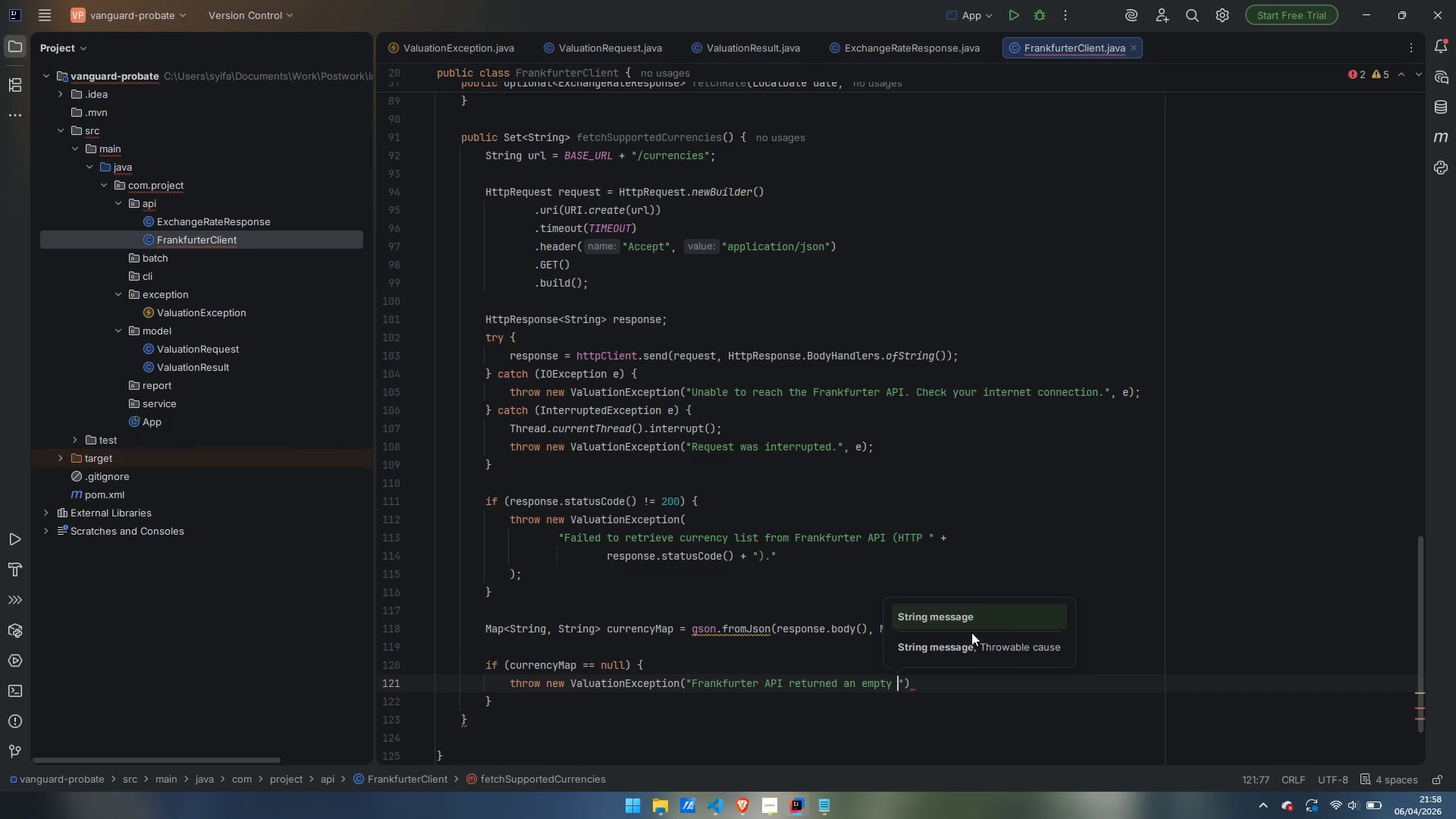 
type(currency lsit.)
 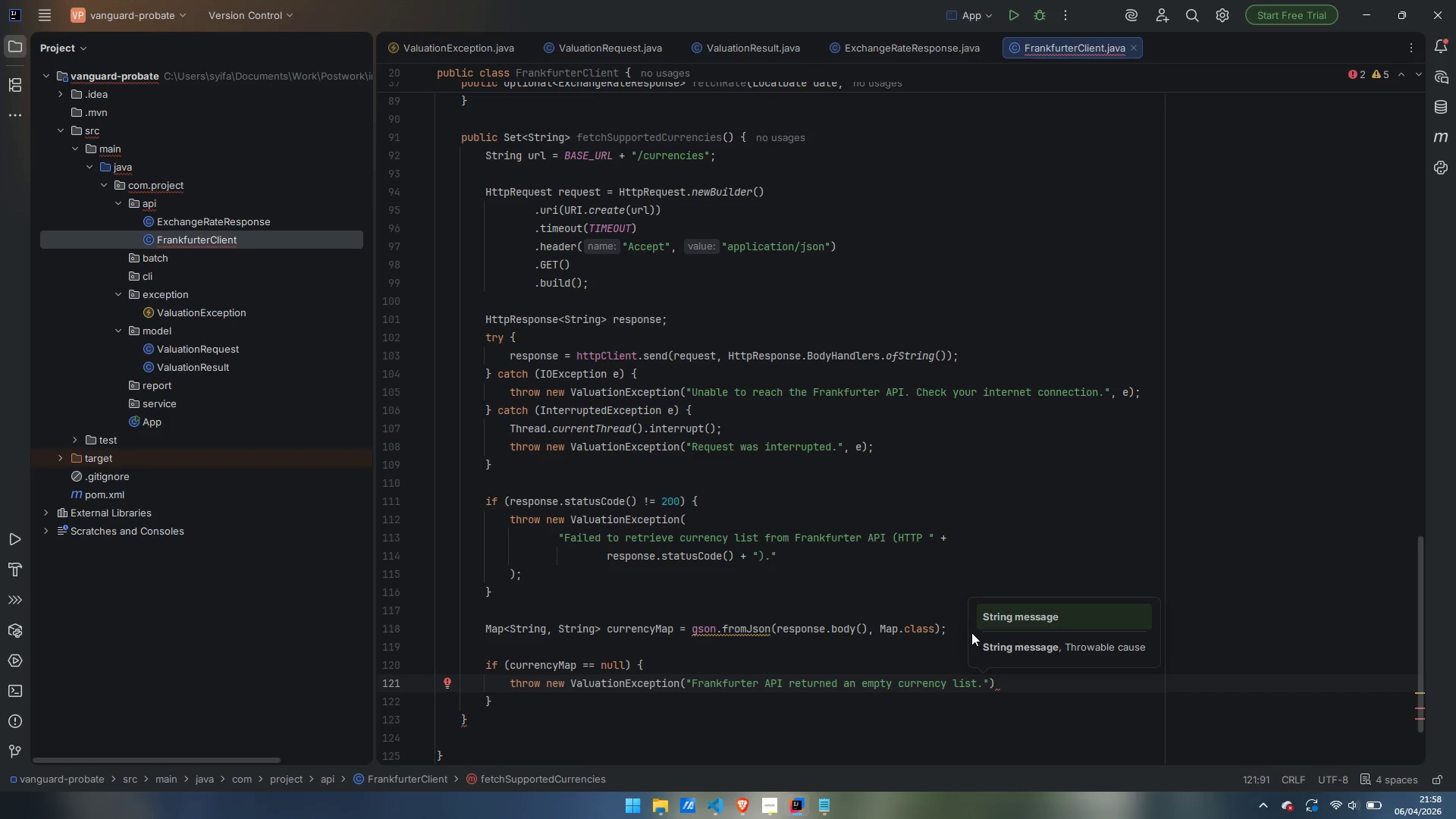 
key(ArrowRight)
 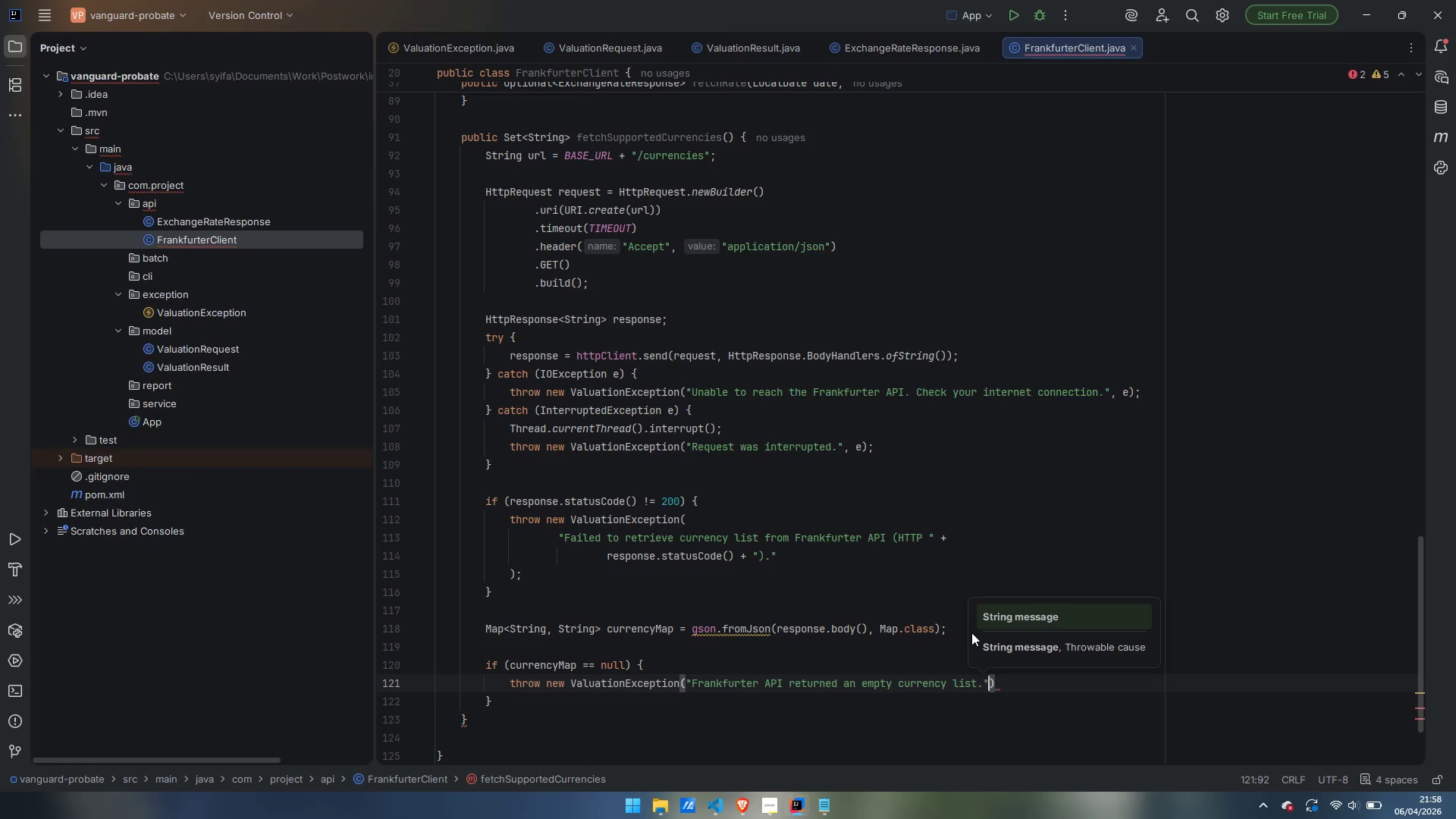 
key(ArrowRight)
 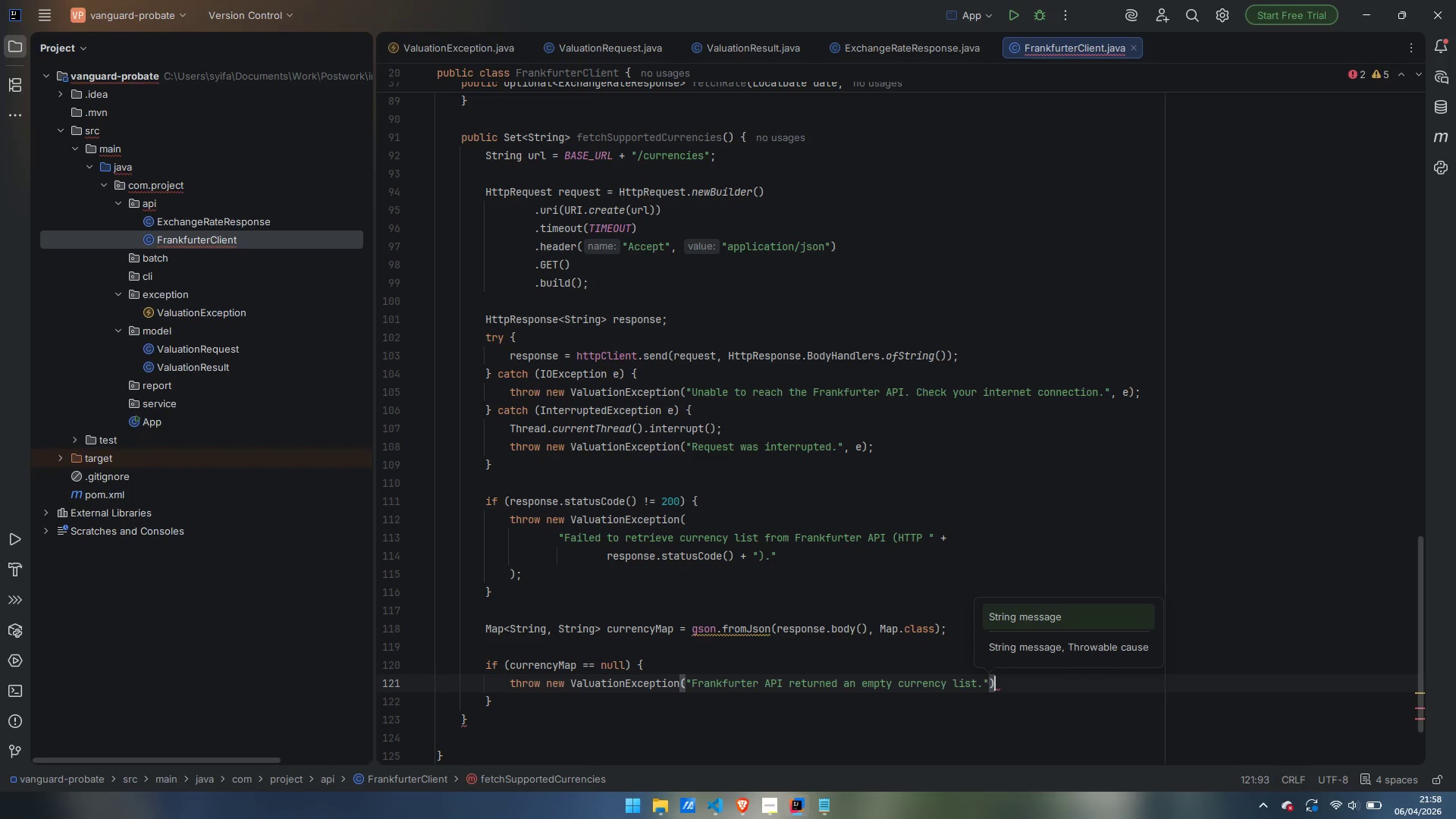 
key(Semicolon)
 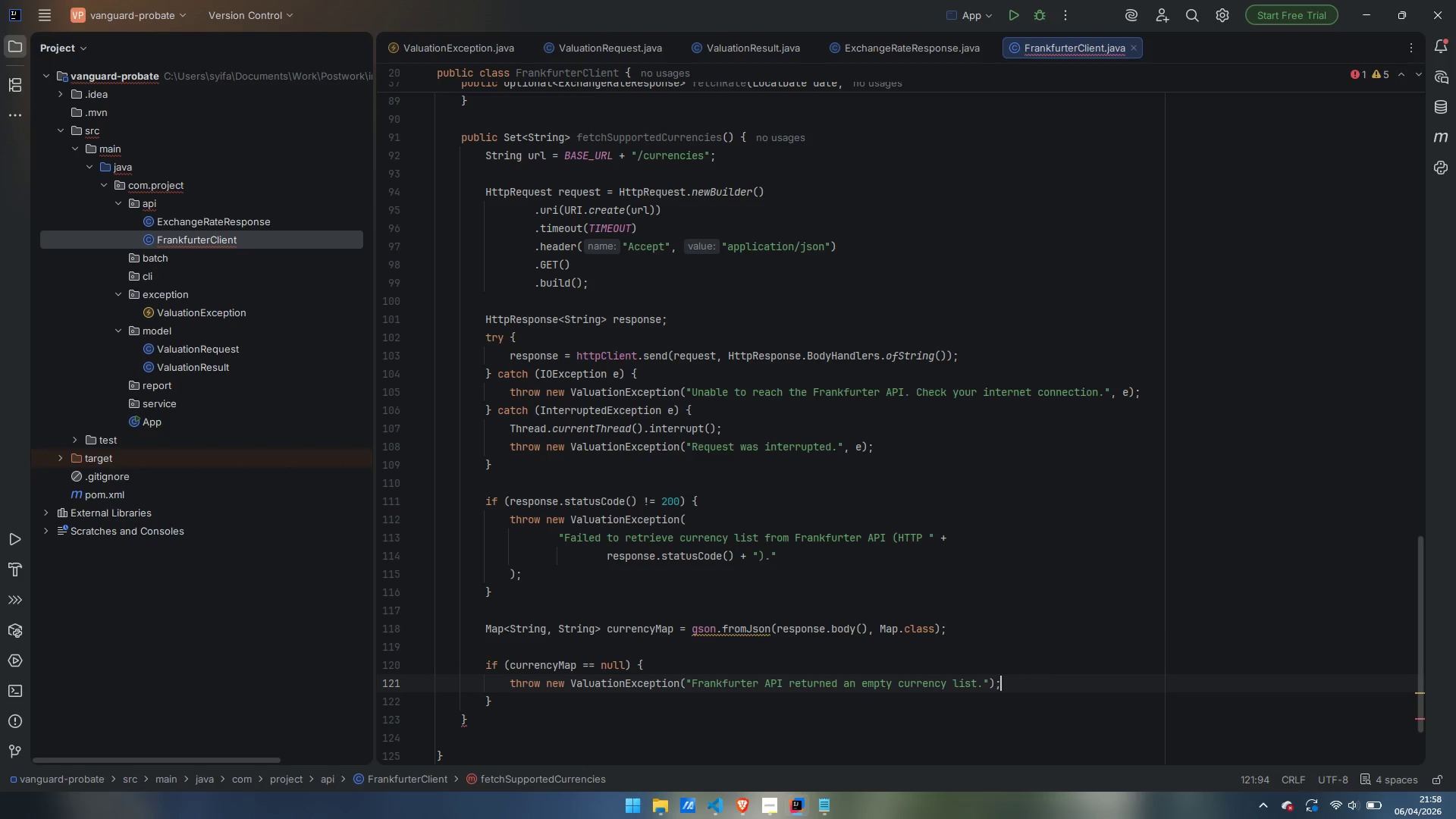 
key(ArrowDown)
 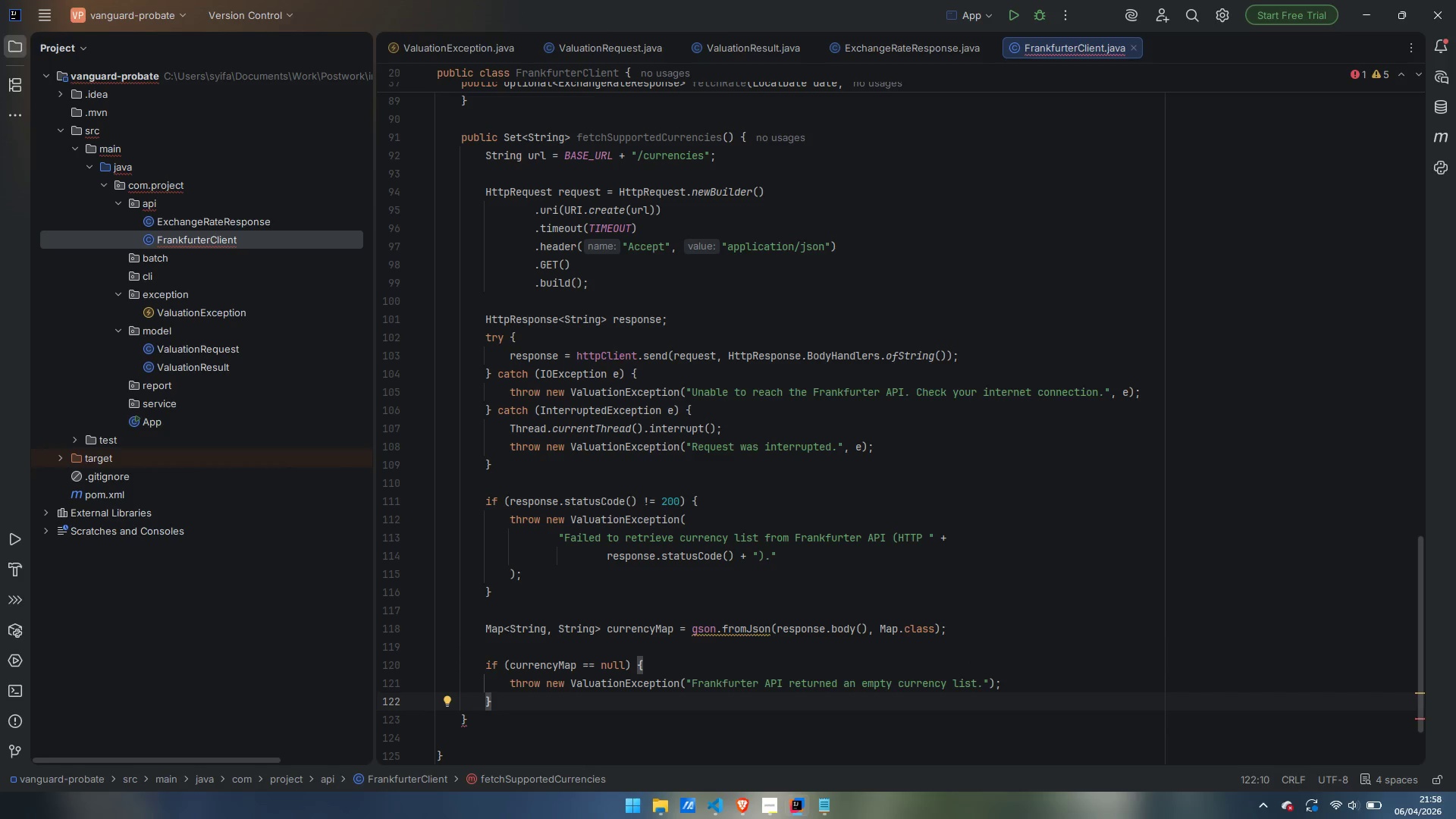 
key(Enter)
 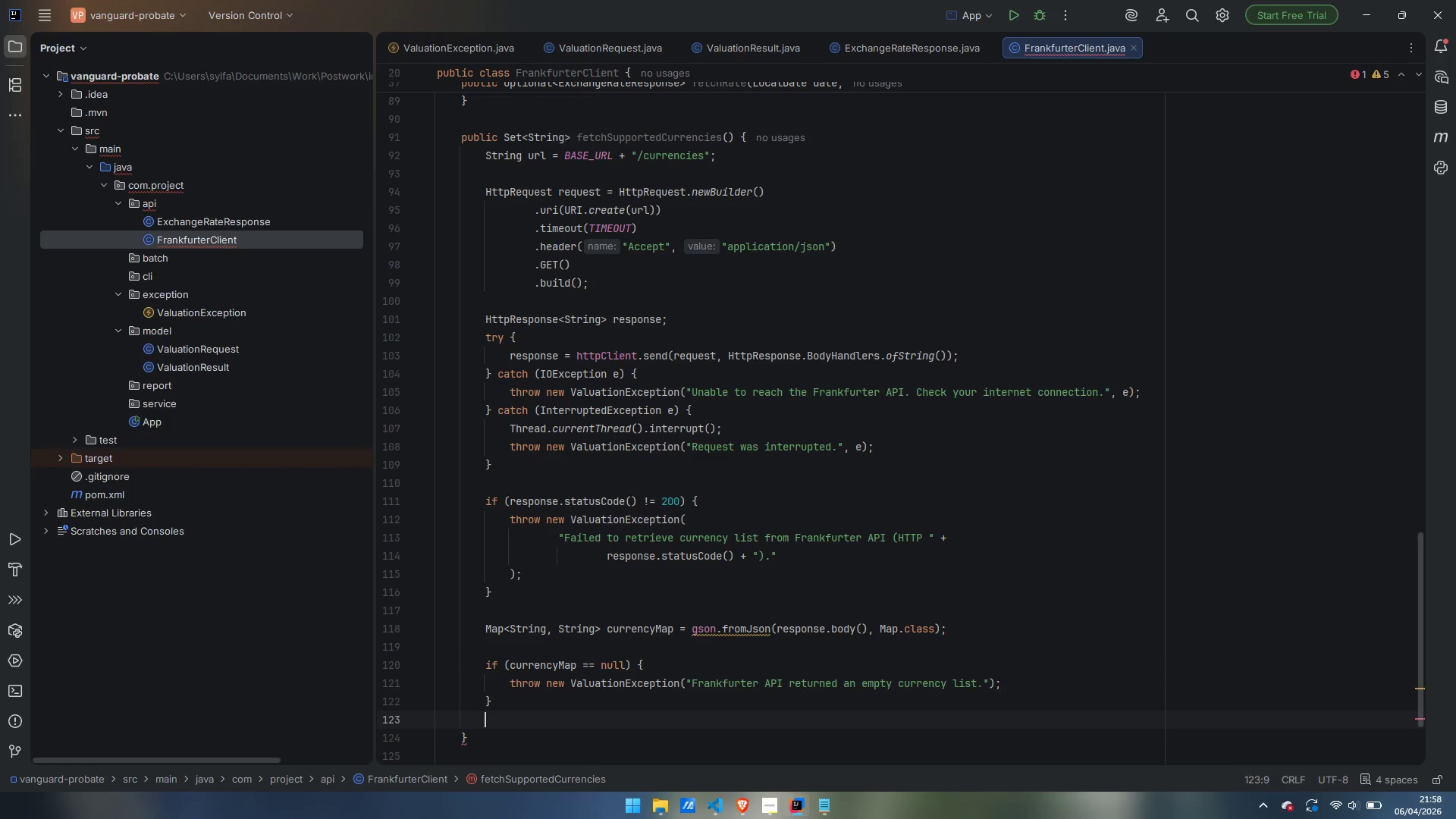 
key(Enter)
 